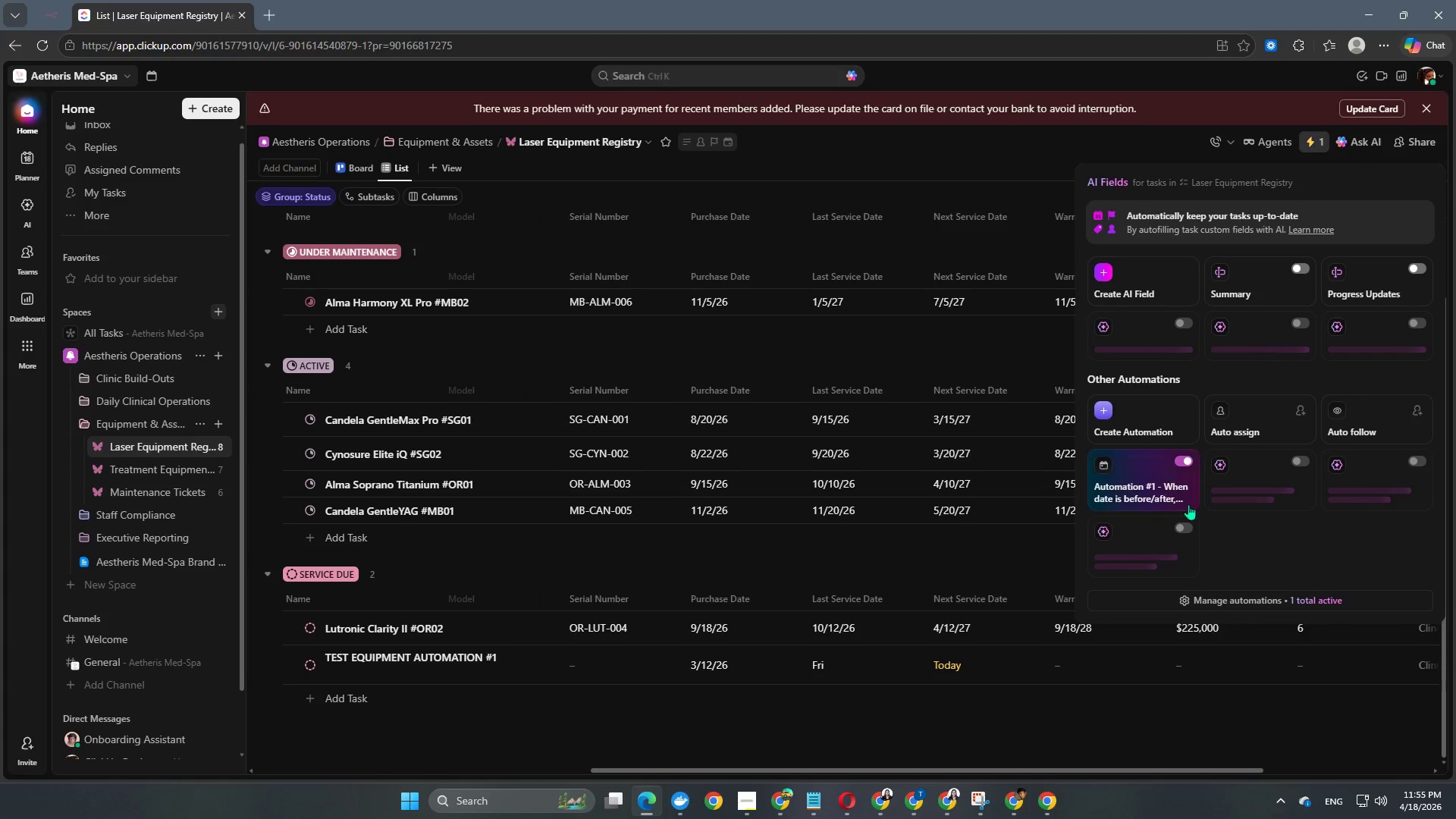 
left_click([1132, 487])
 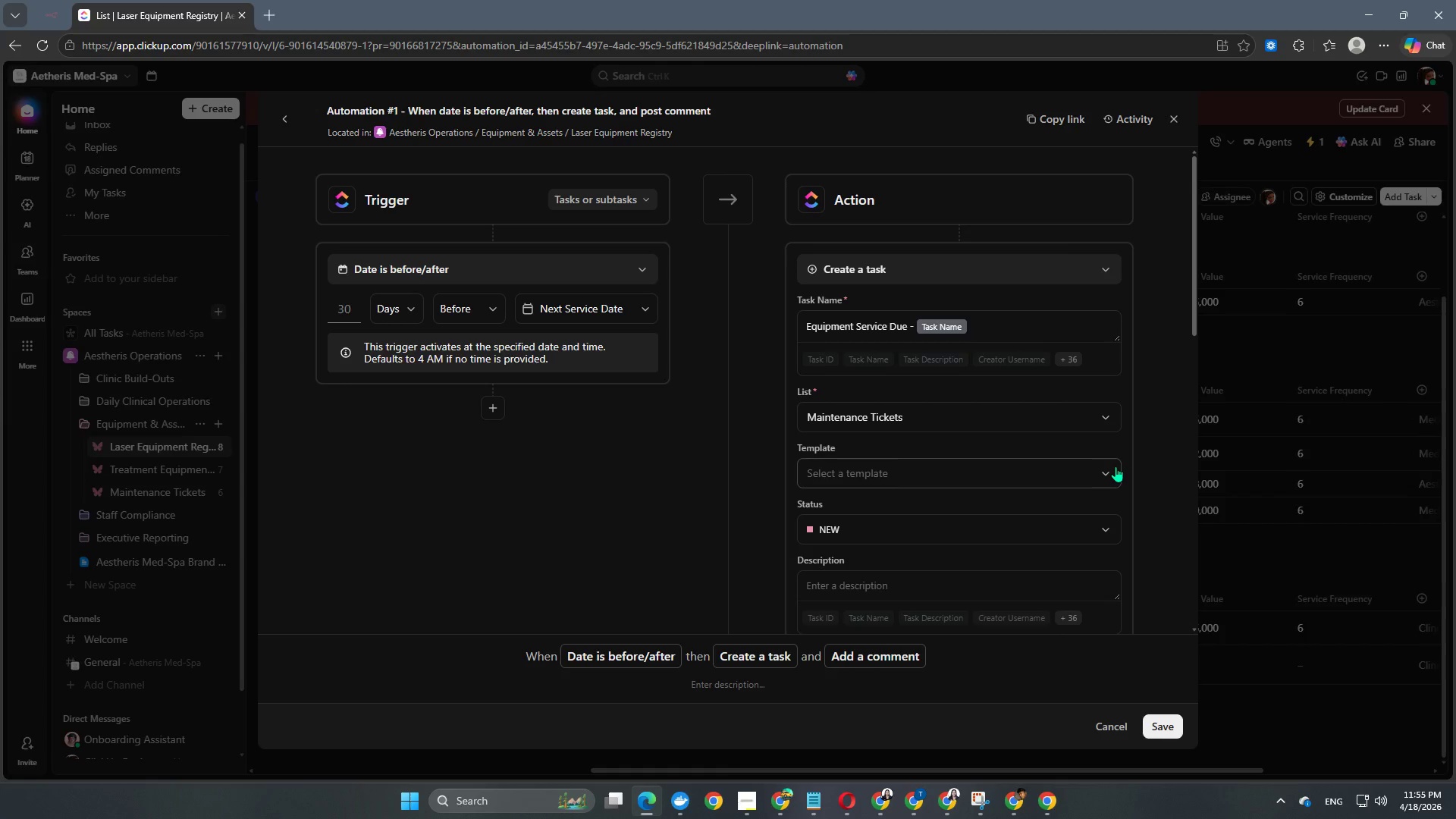 
wait(18.77)
 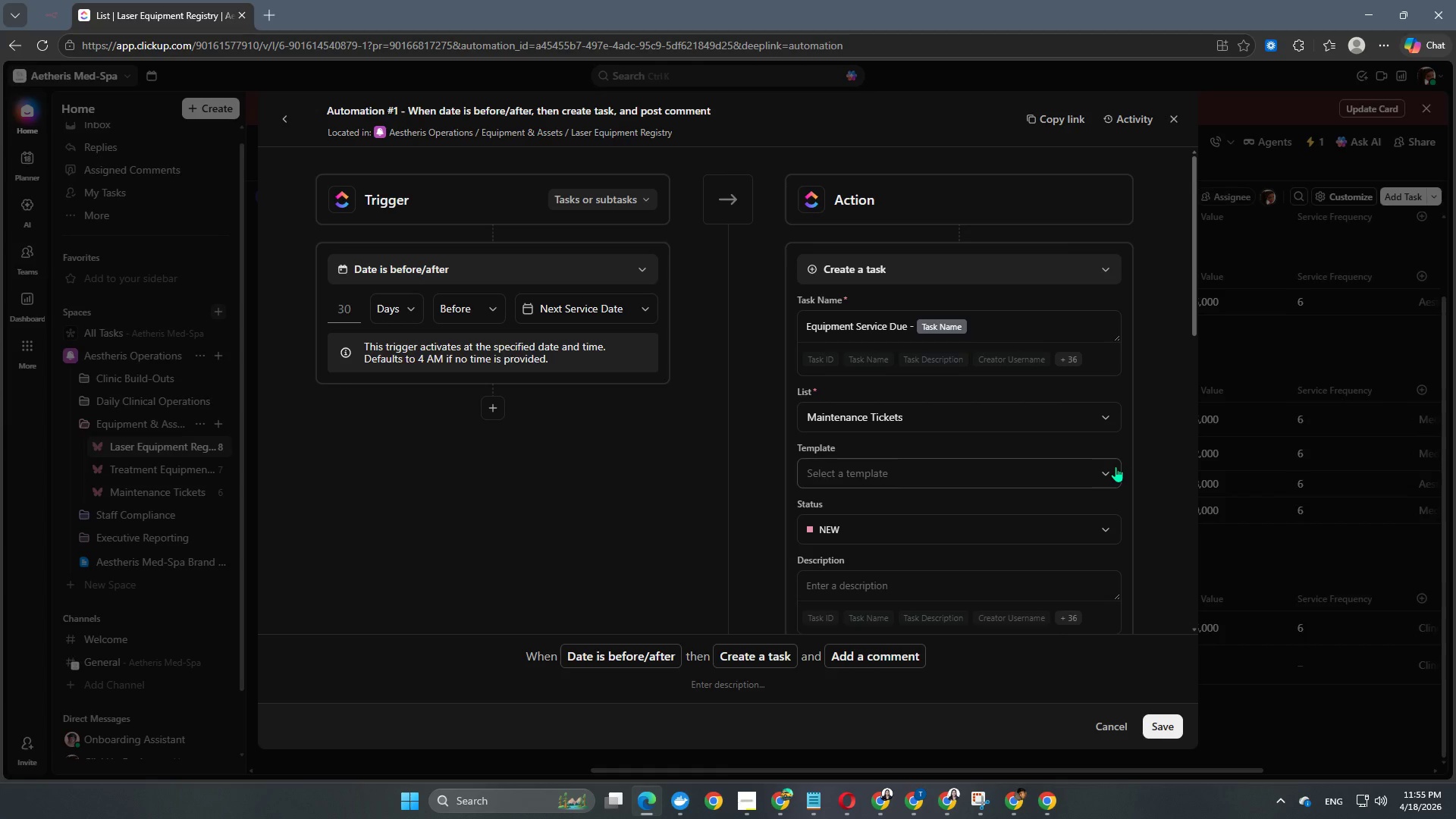 
left_click([618, 204])
 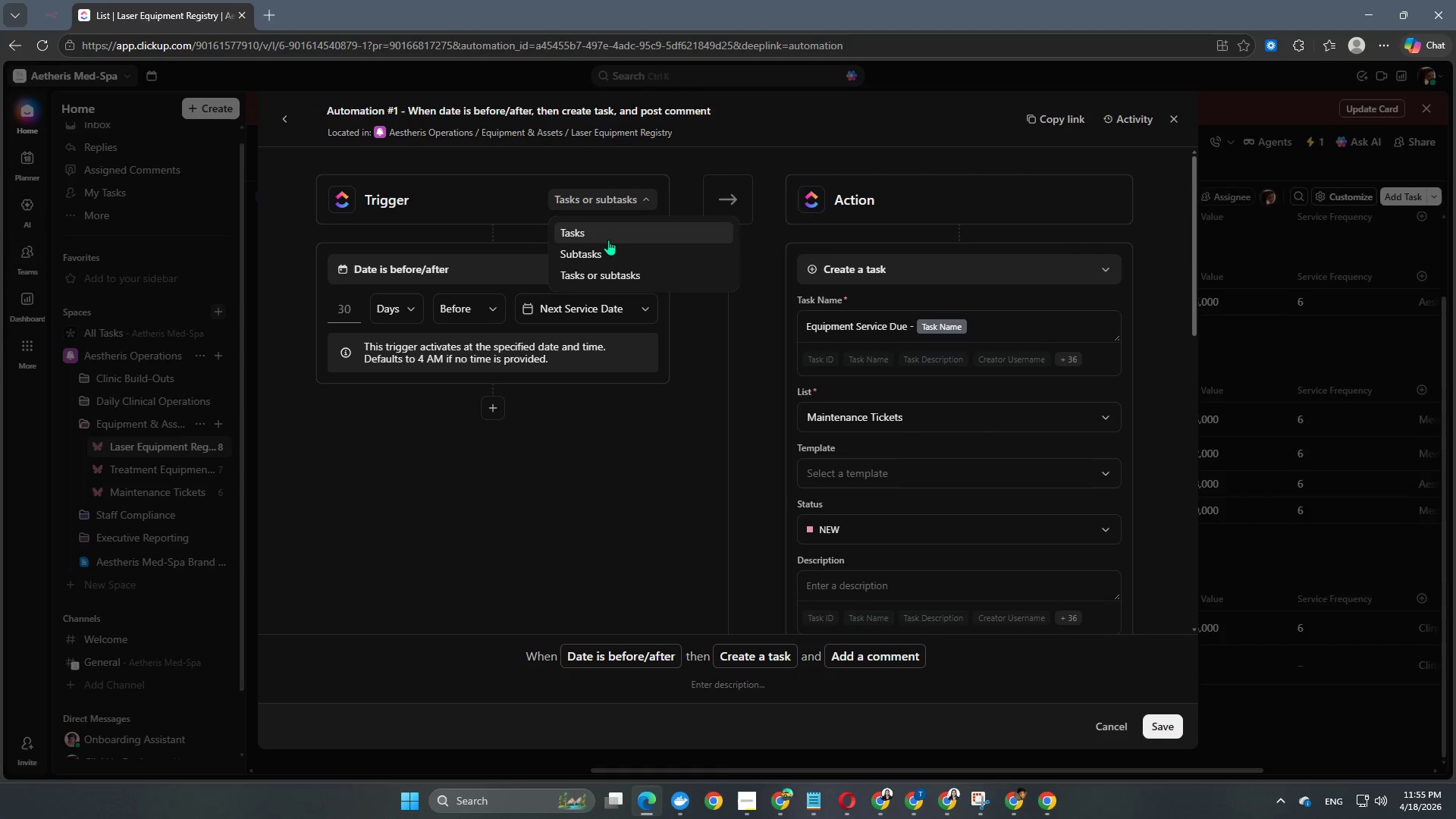 
left_click([611, 234])
 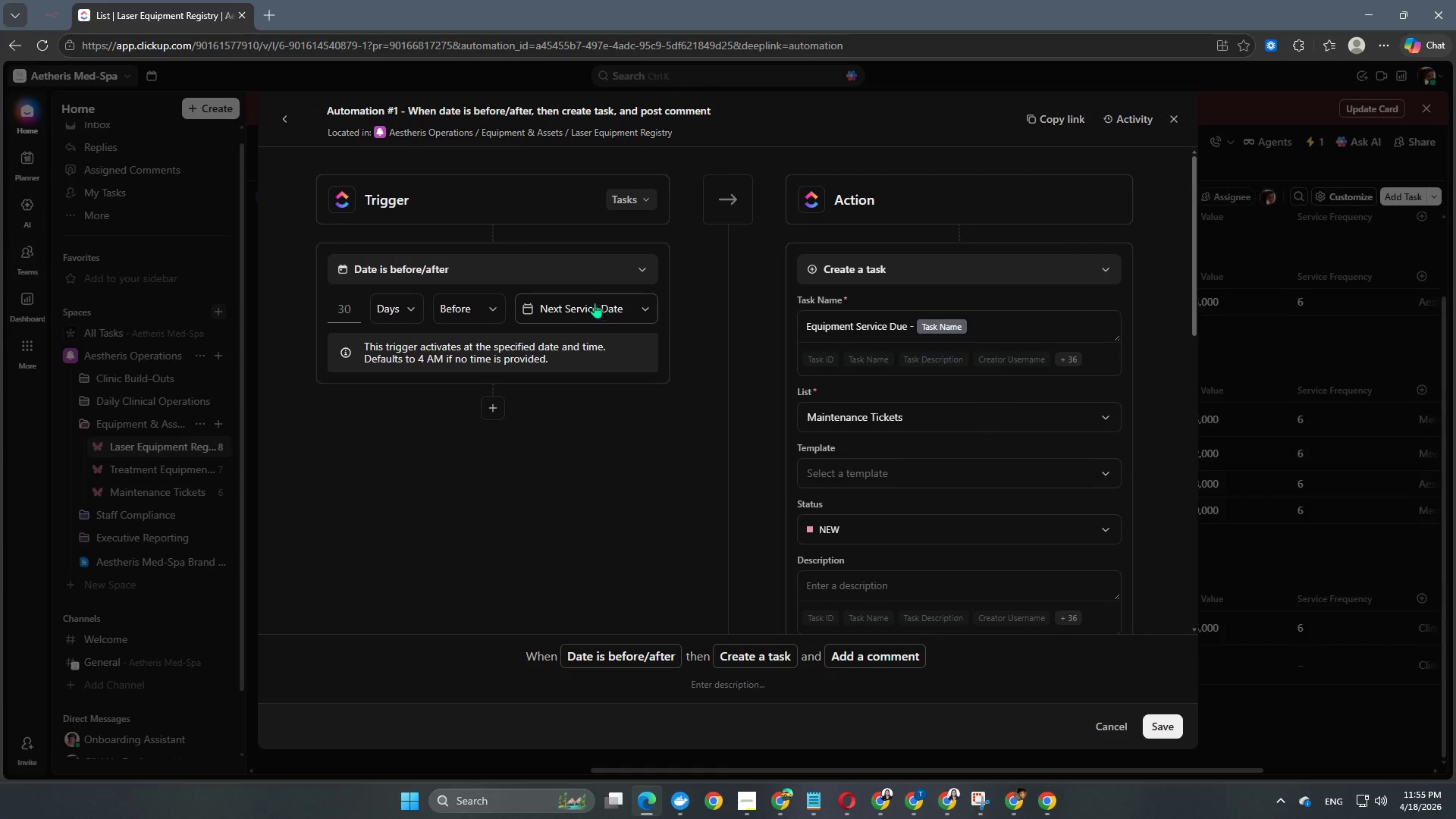 
left_click([595, 302])
 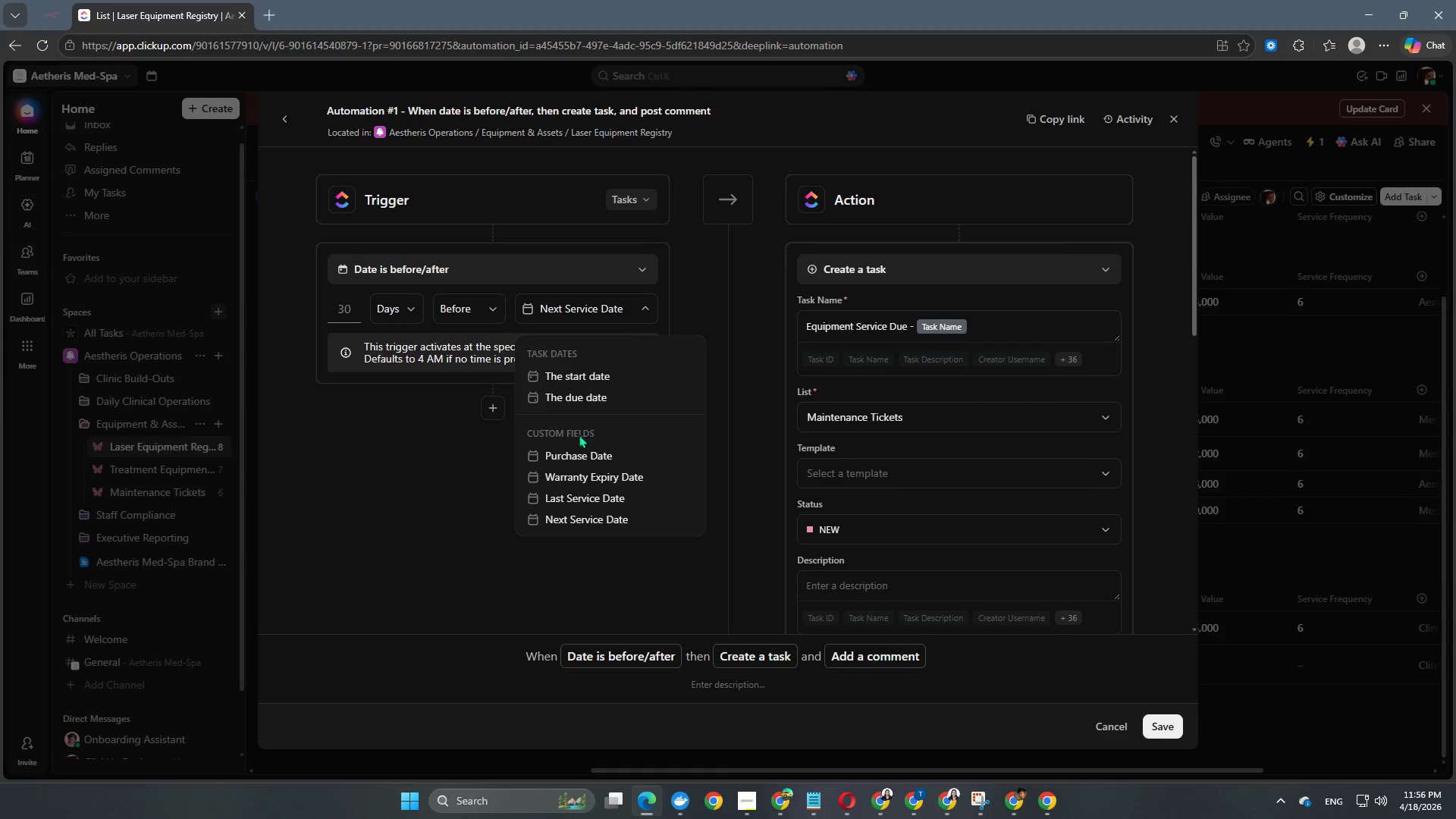 
scroll: coordinate [570, 476], scroll_direction: down, amount: 1.0
 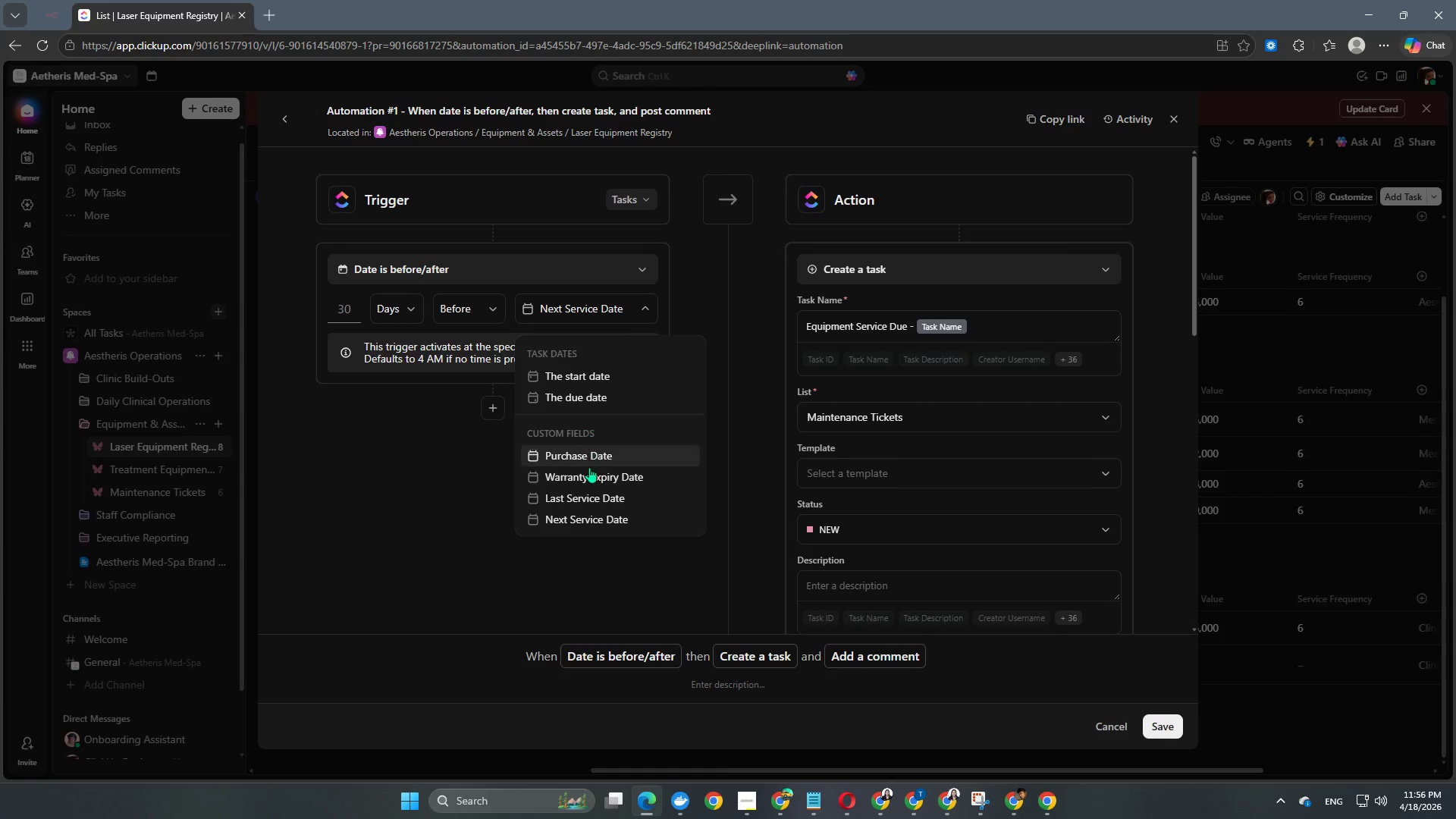 
left_click([589, 513])
 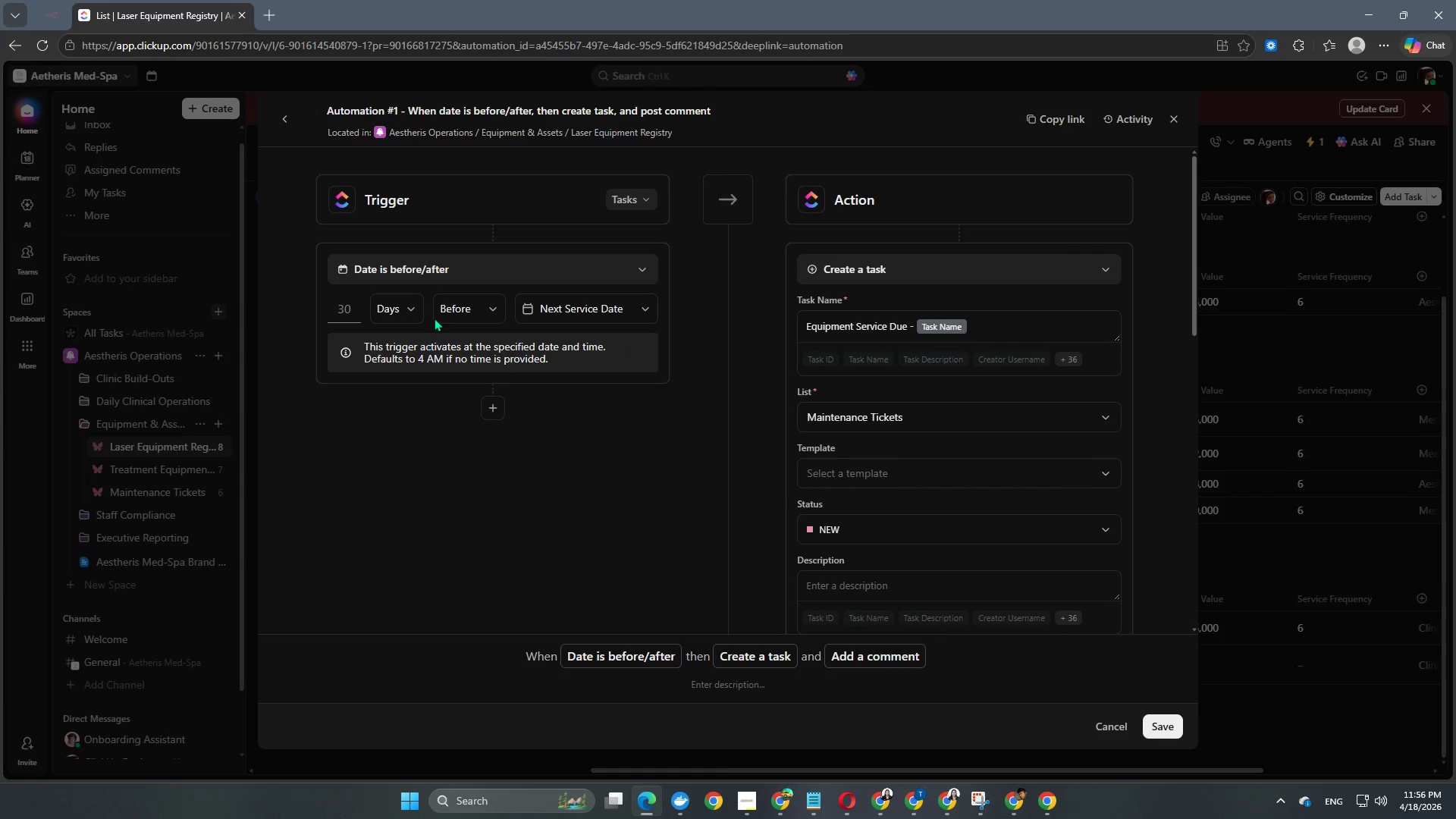 
wait(7.17)
 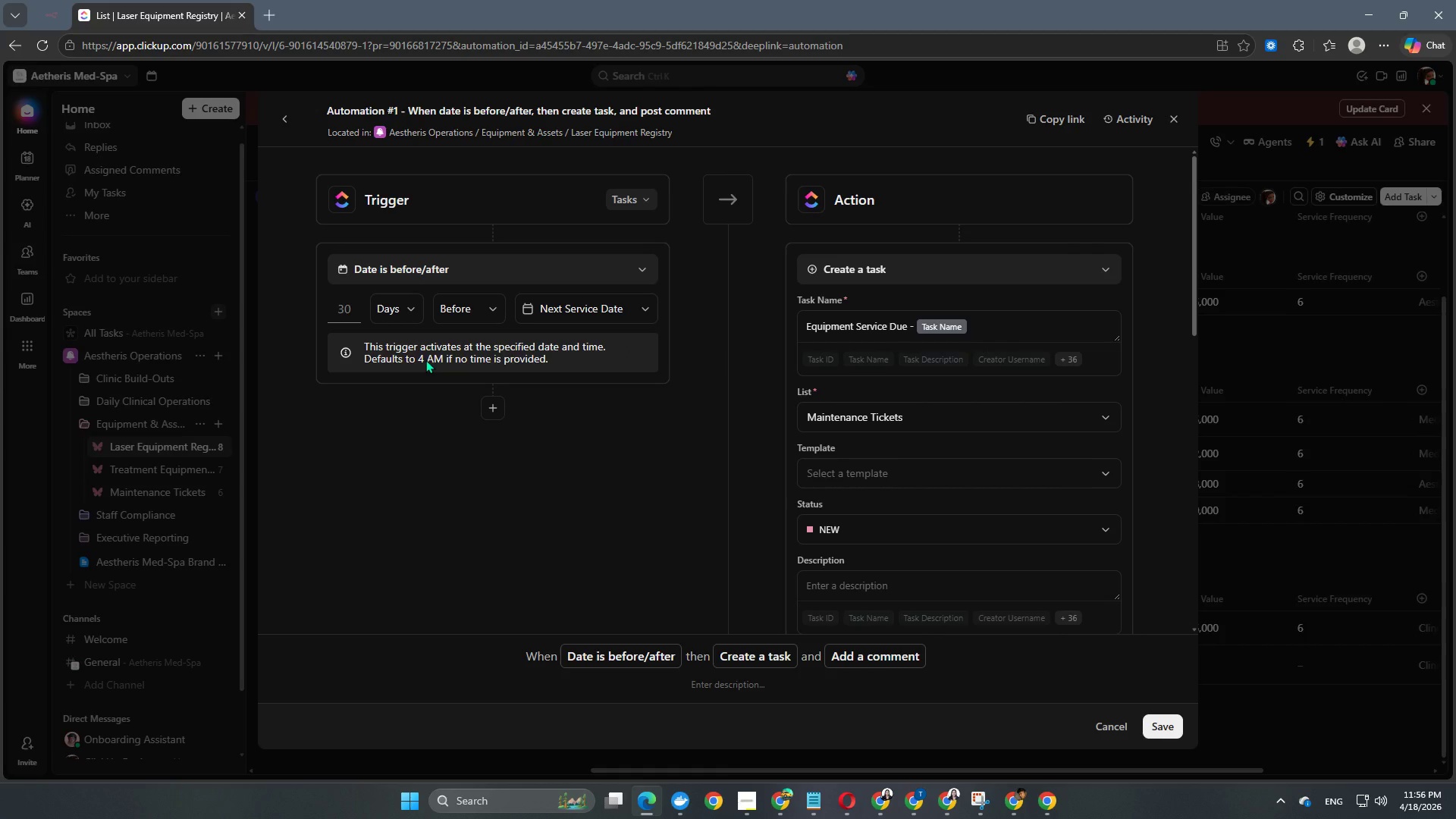 
left_click([500, 405])
 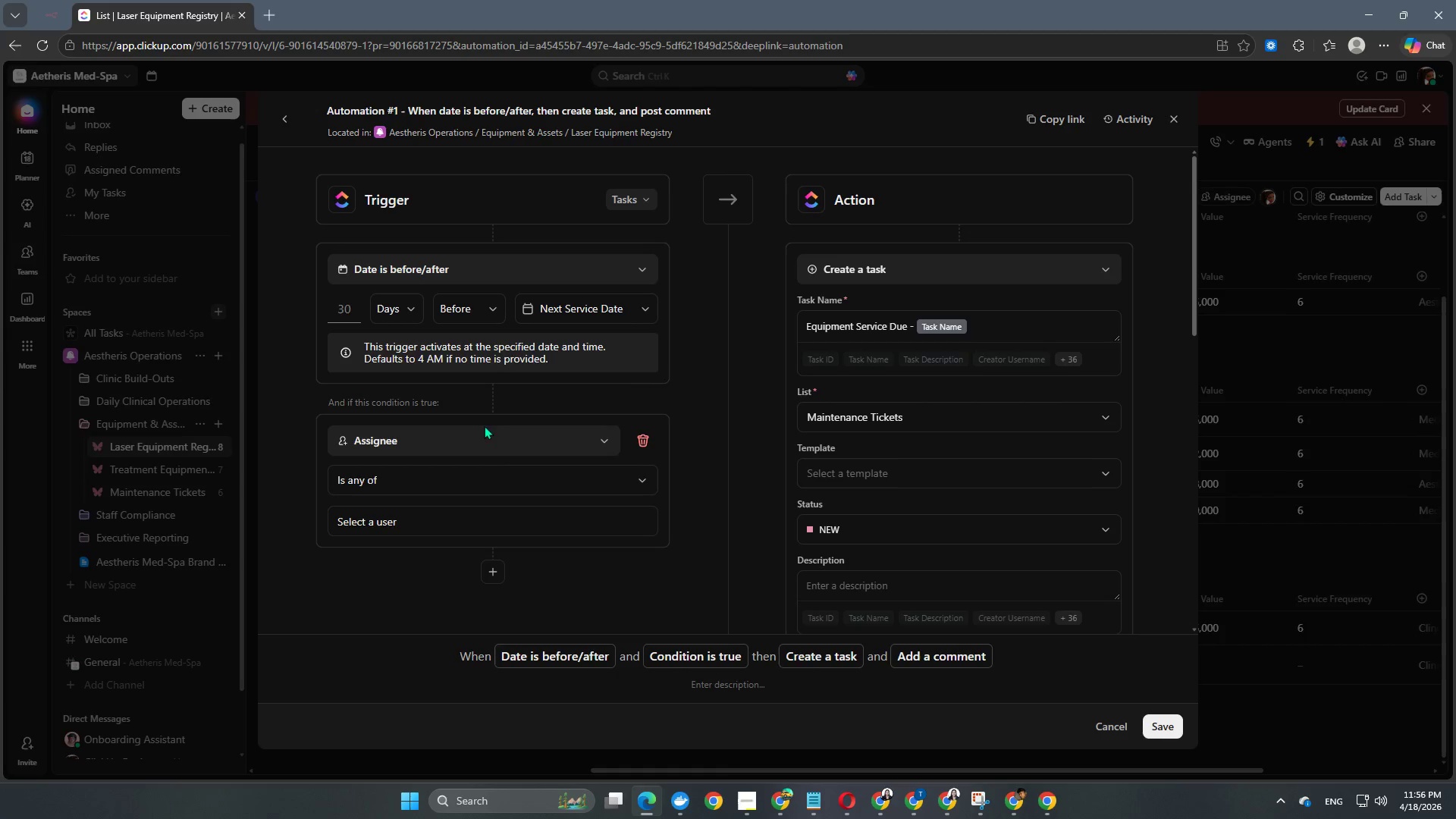 
left_click([472, 443])
 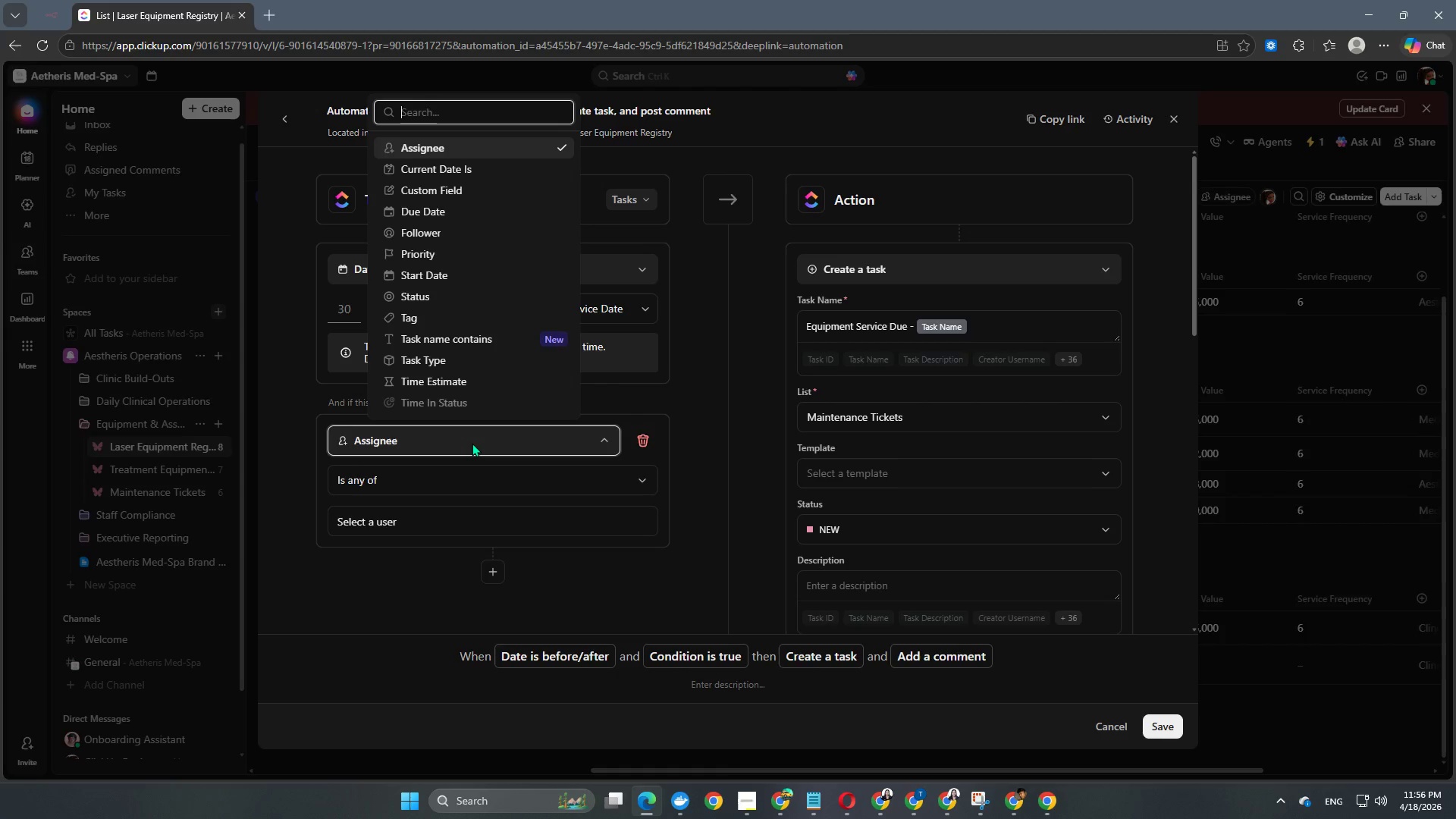 
scroll: coordinate [532, 325], scroll_direction: down, amount: 5.0
 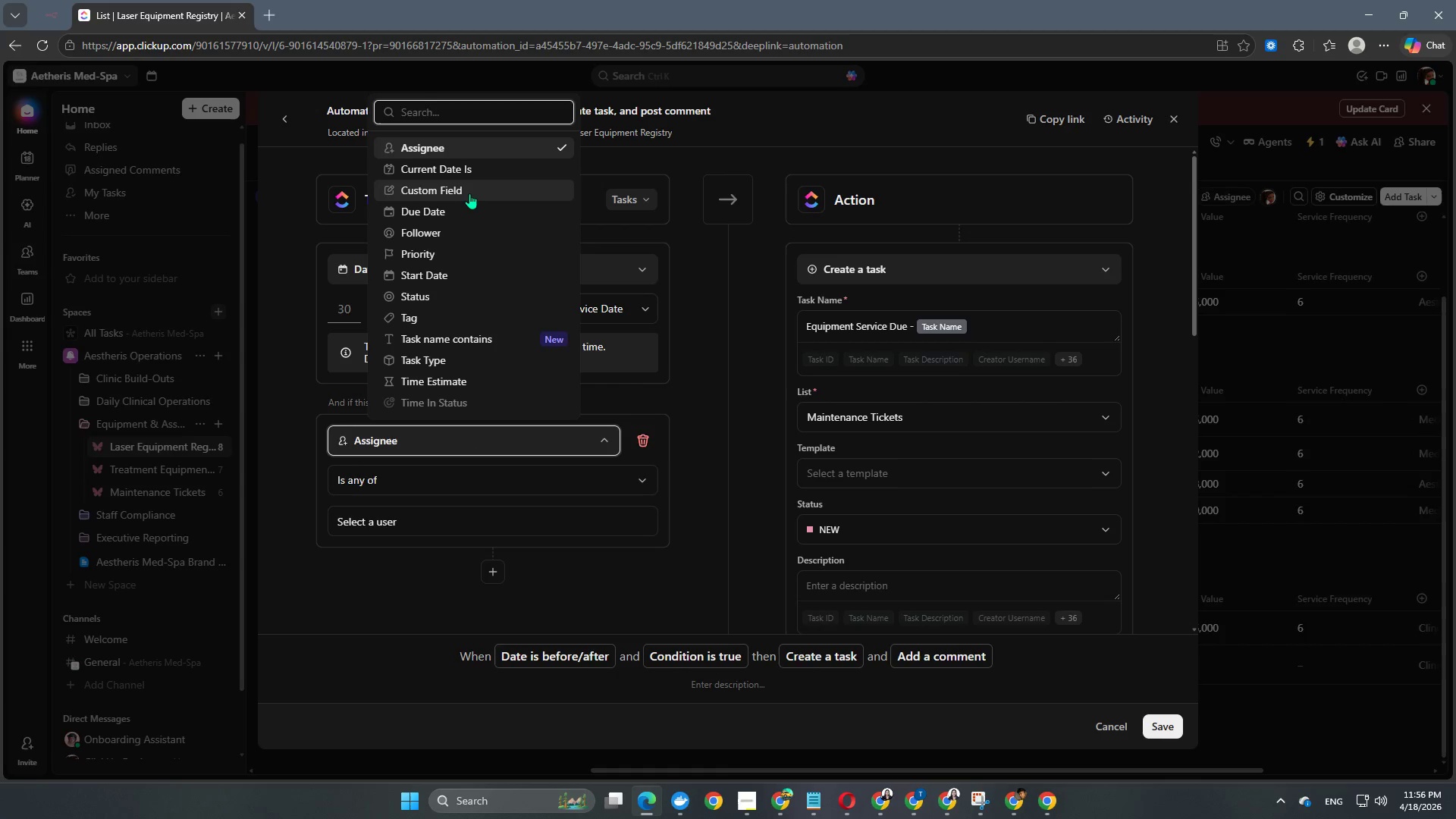 
left_click([469, 193])
 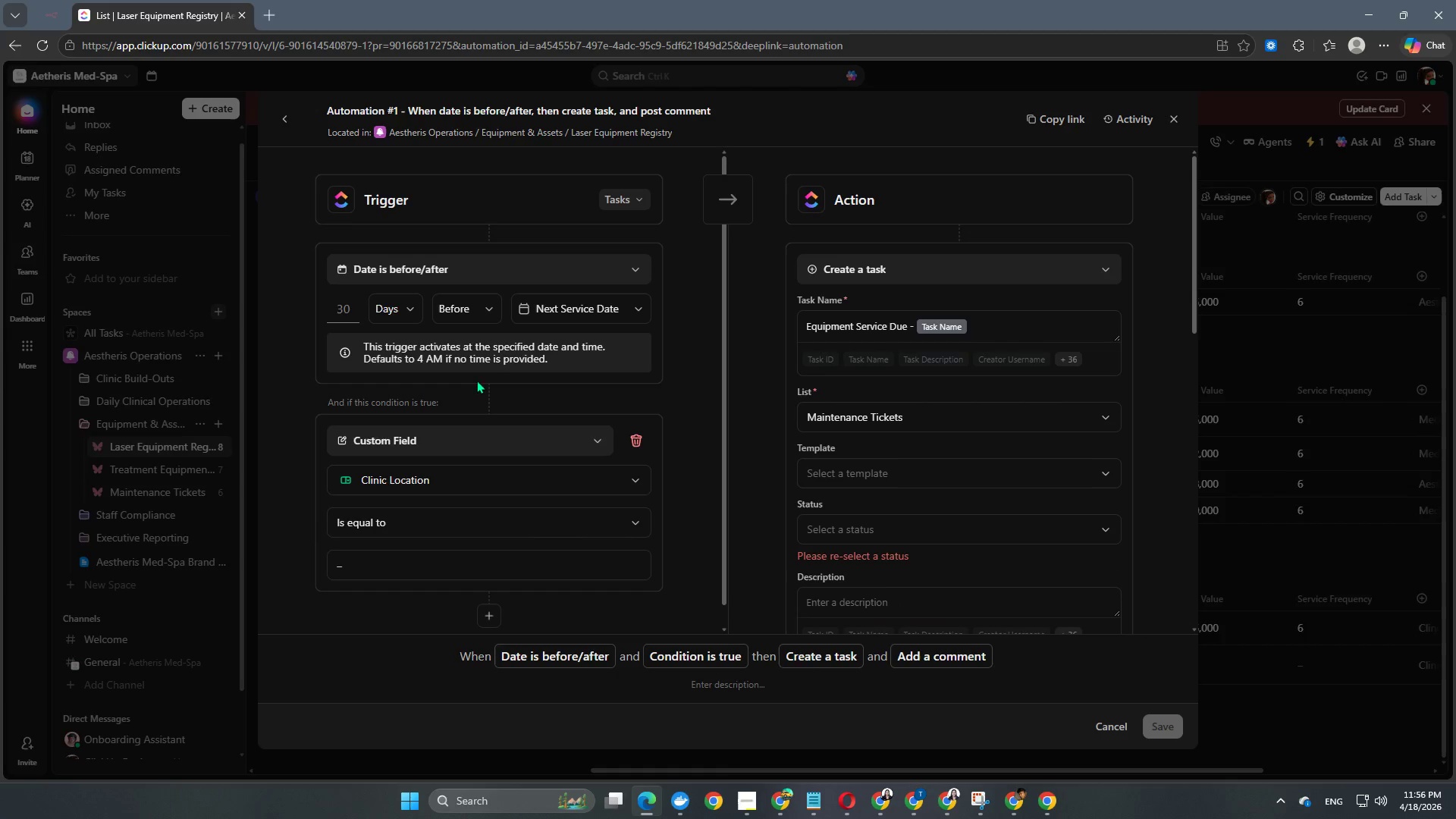 
left_click([465, 462])
 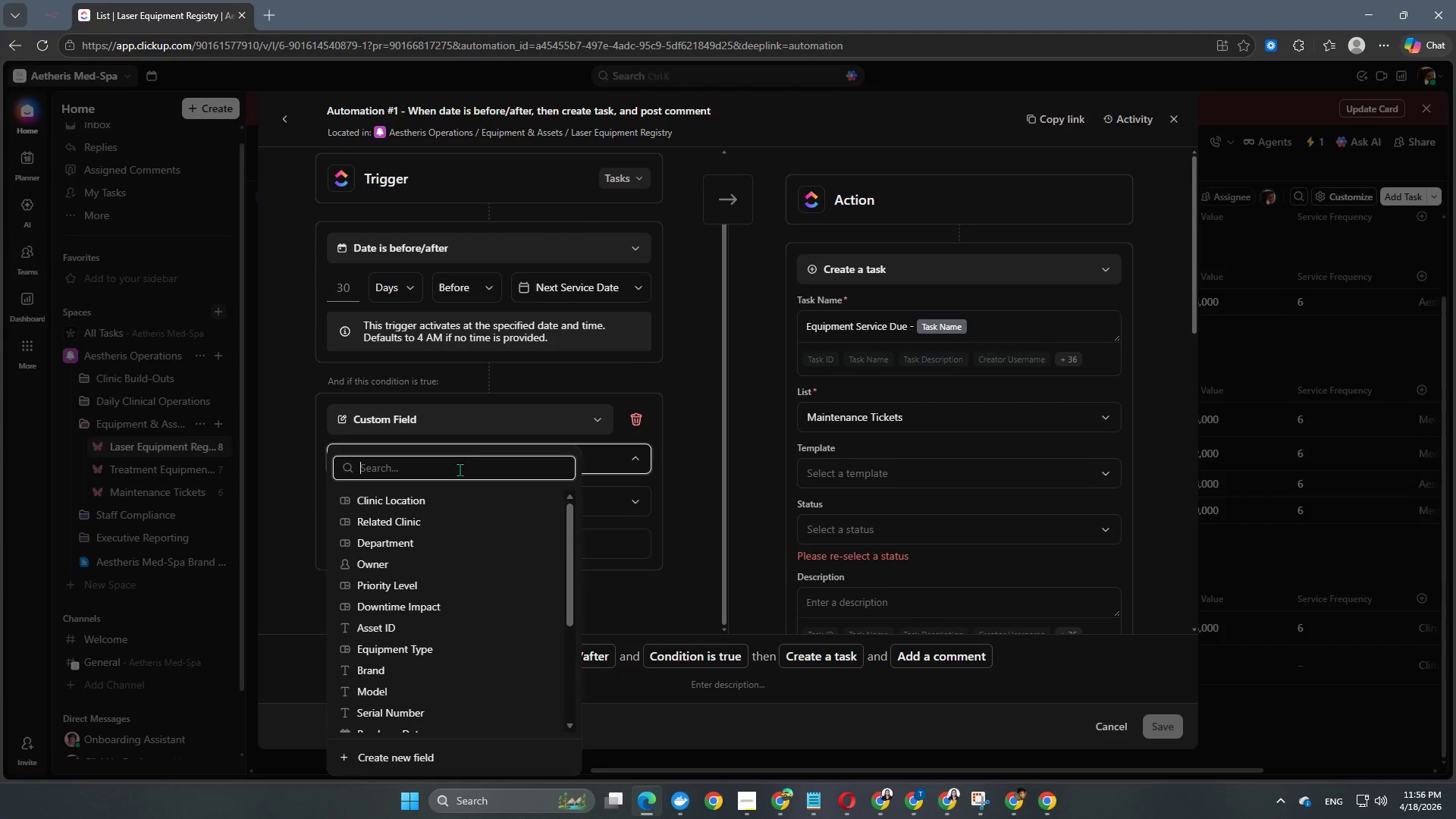 
scroll: coordinate [450, 539], scroll_direction: down, amount: 12.0
 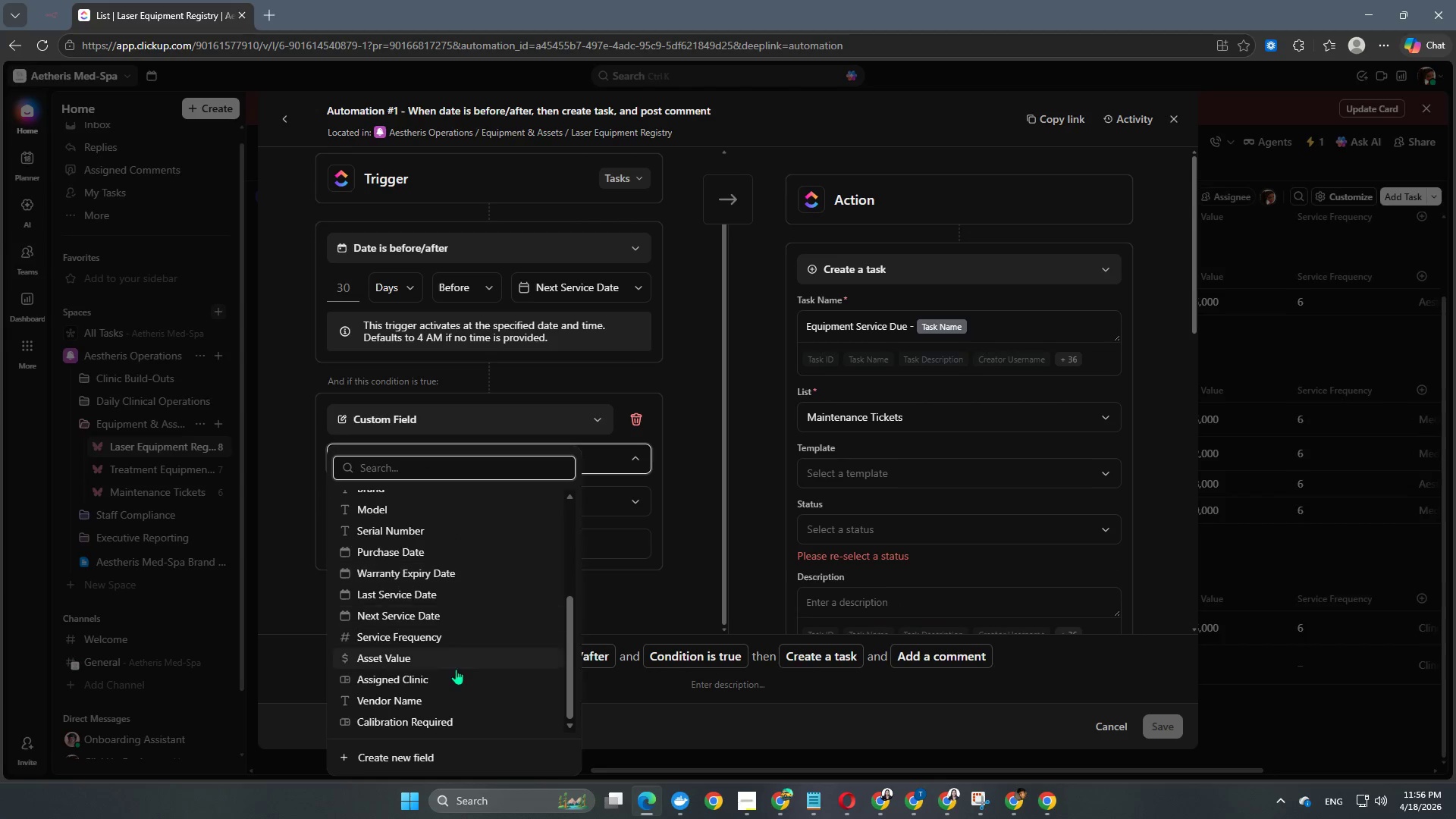 
scroll: coordinate [454, 676], scroll_direction: up, amount: 1.0
 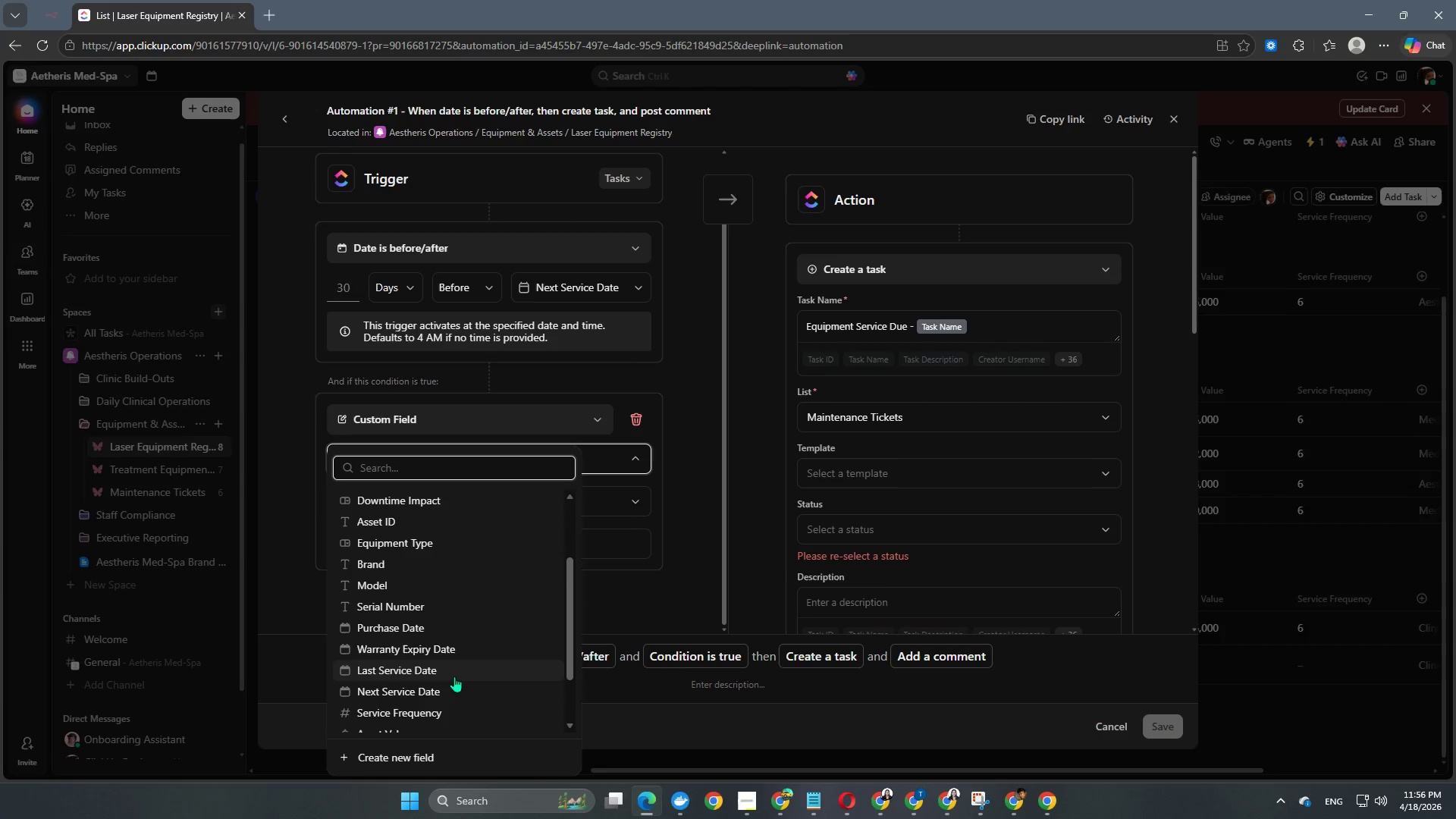 
left_click([450, 691])
 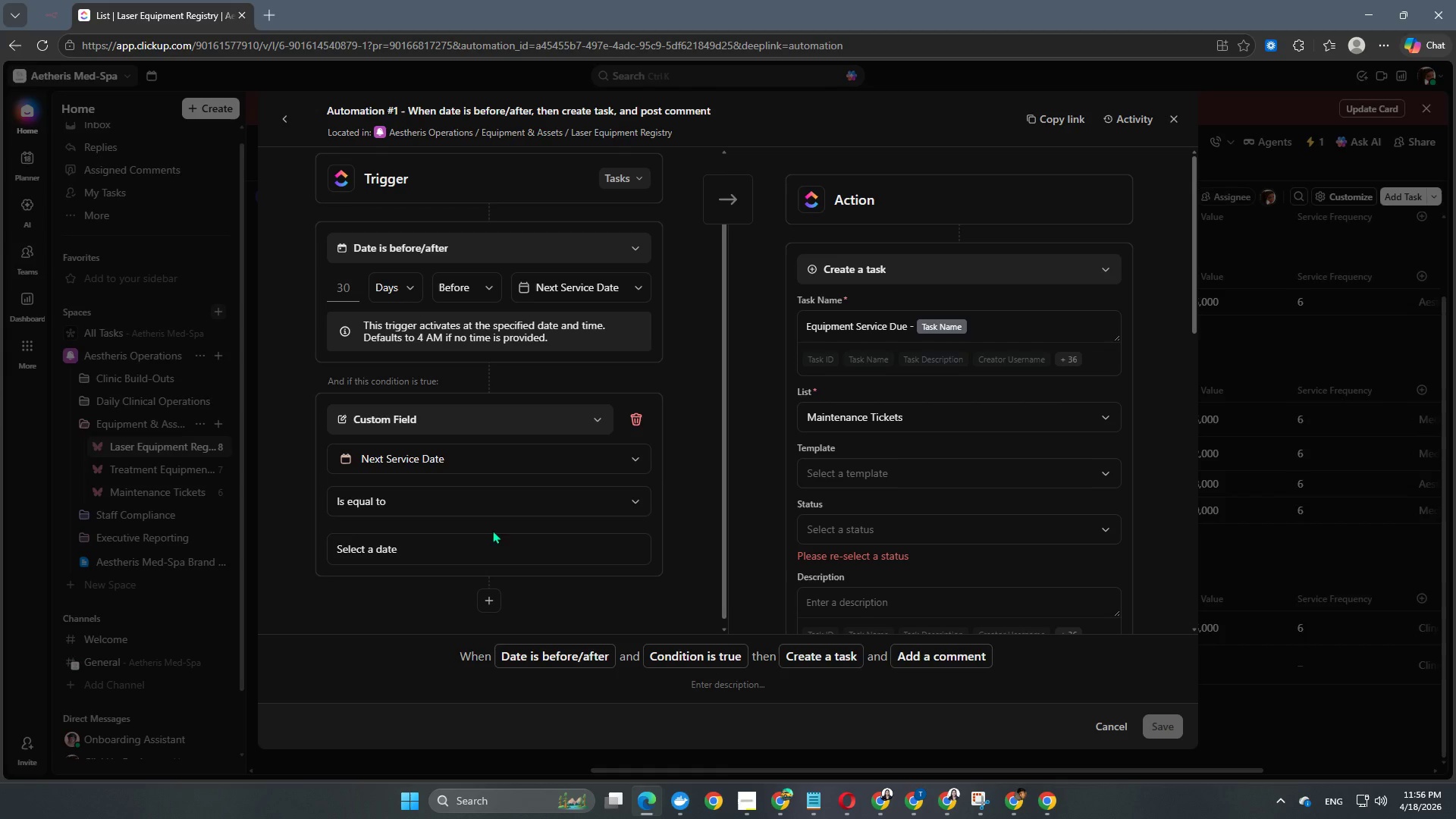 
left_click([518, 507])
 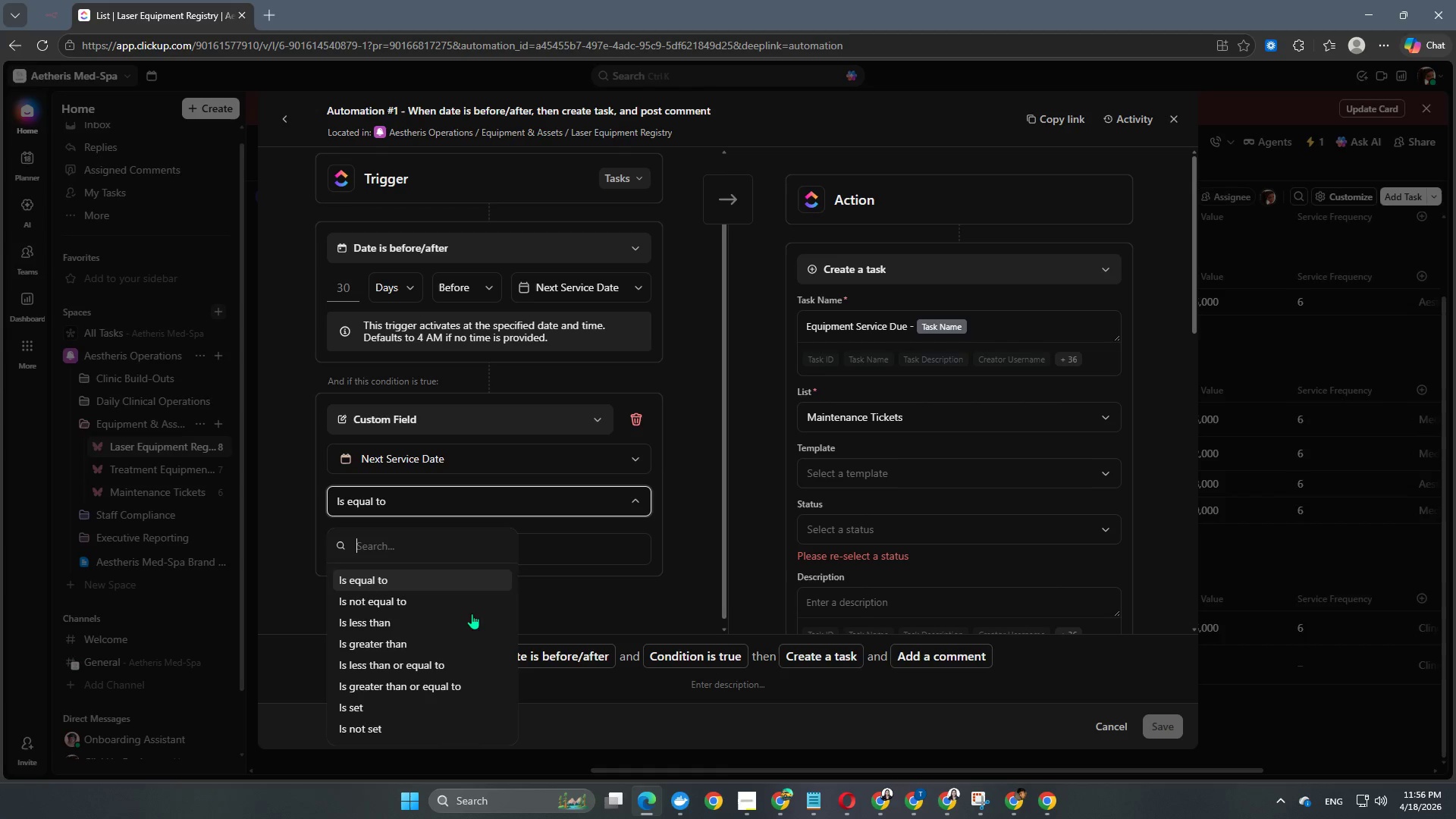 
scroll: coordinate [459, 640], scroll_direction: down, amount: 2.0
 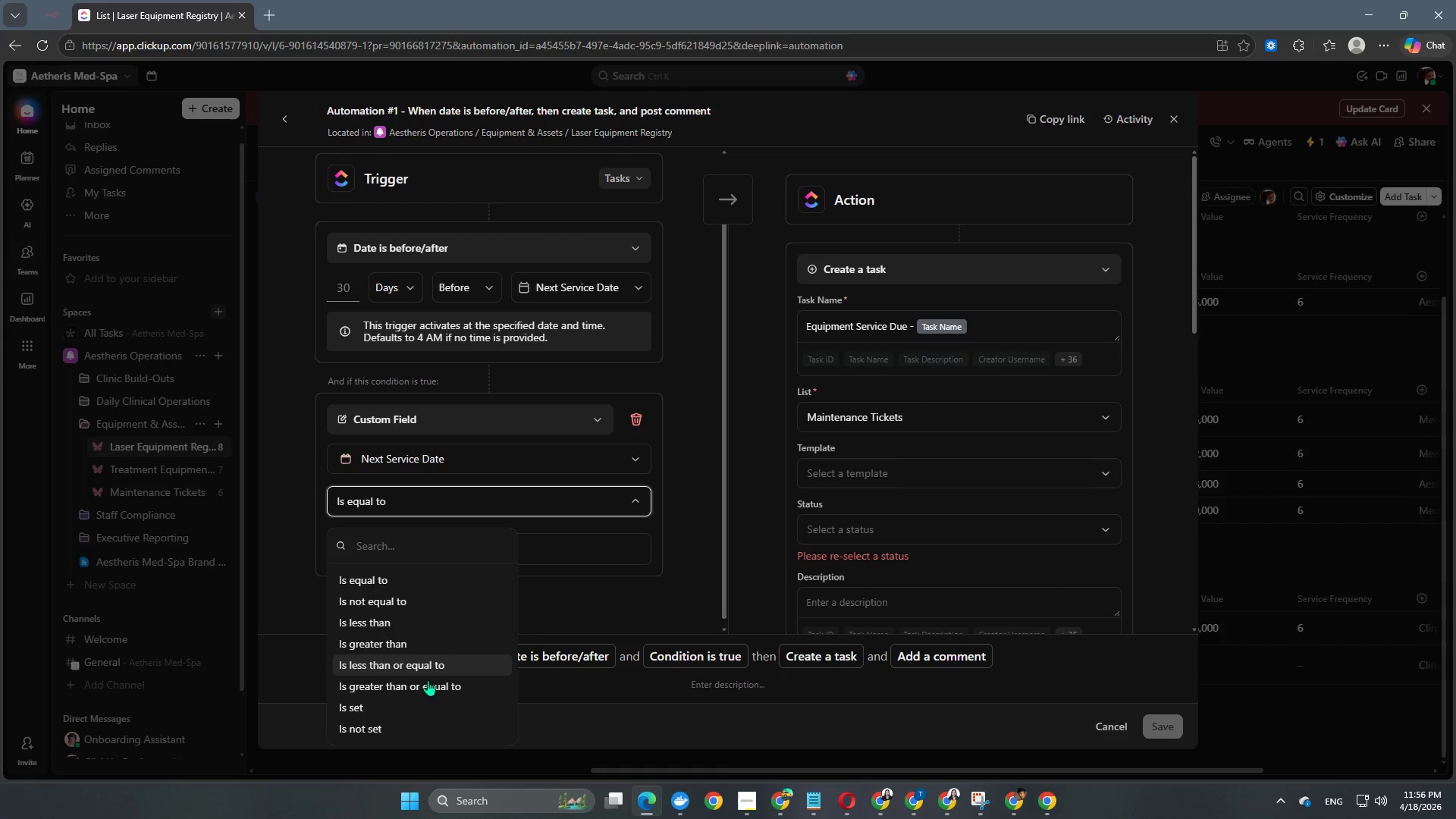 
left_click([414, 704])
 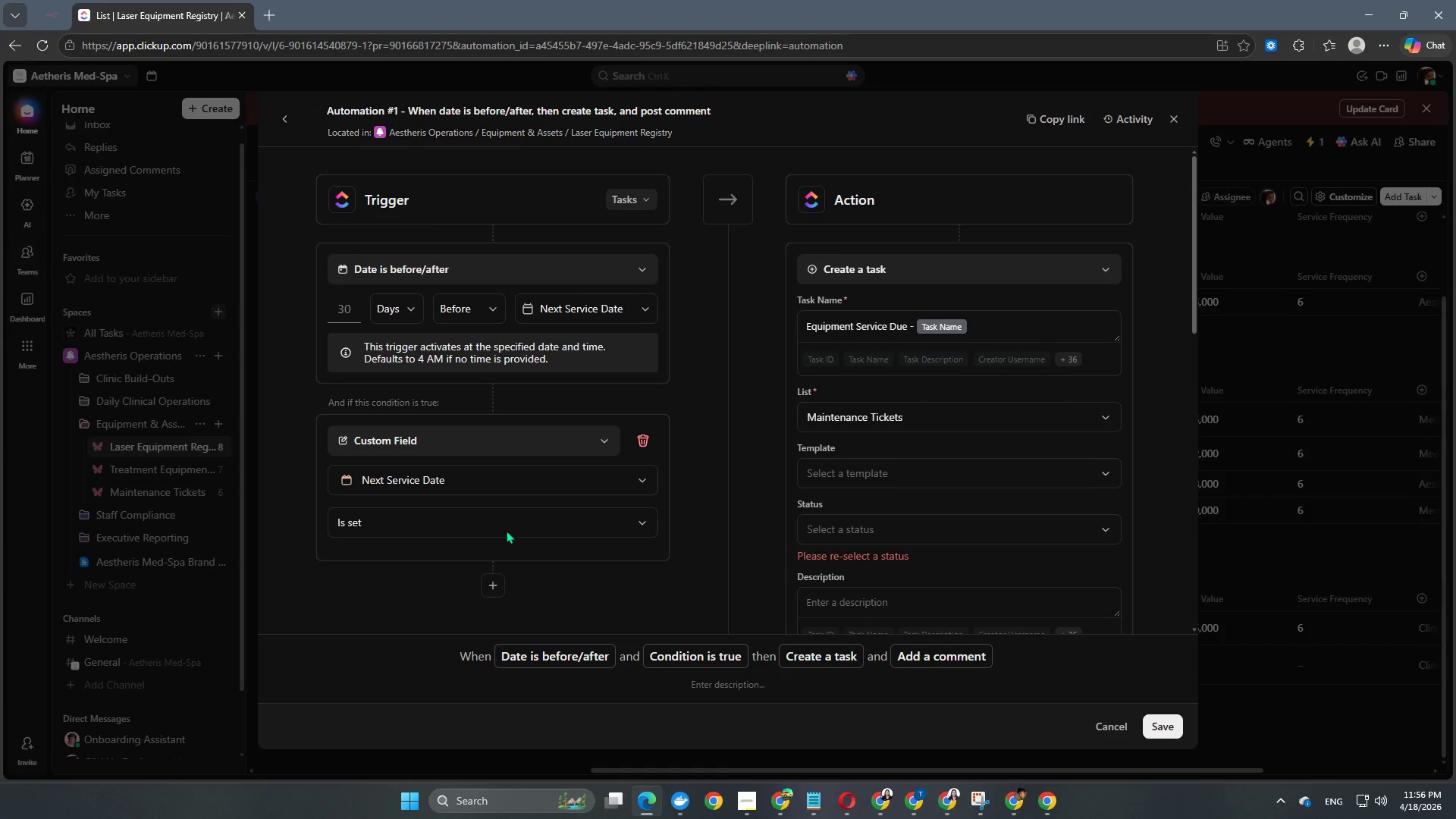 
scroll: coordinate [519, 516], scroll_direction: up, amount: 2.0
 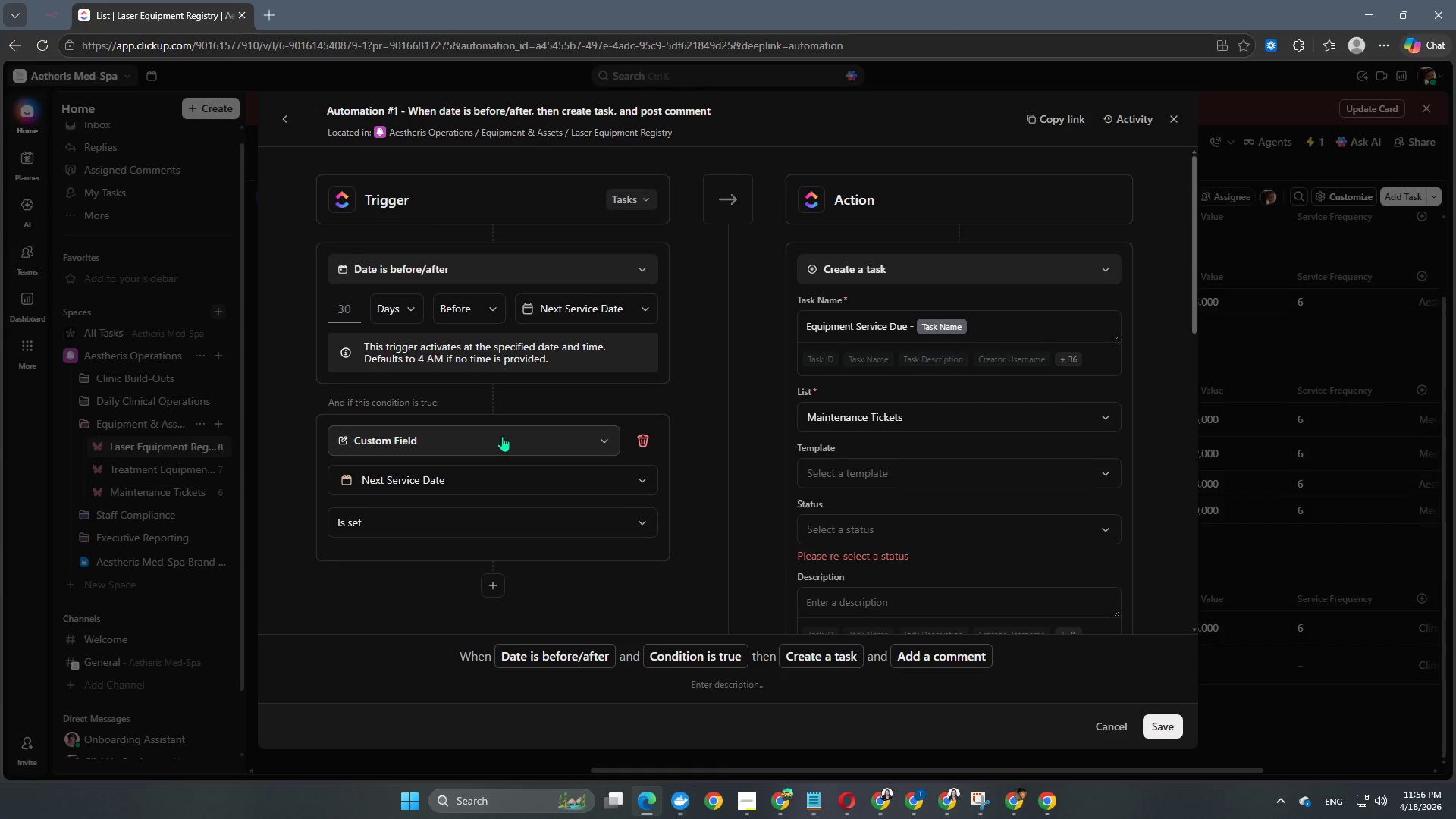 
scroll: coordinate [975, 564], scroll_direction: down, amount: 1.0
 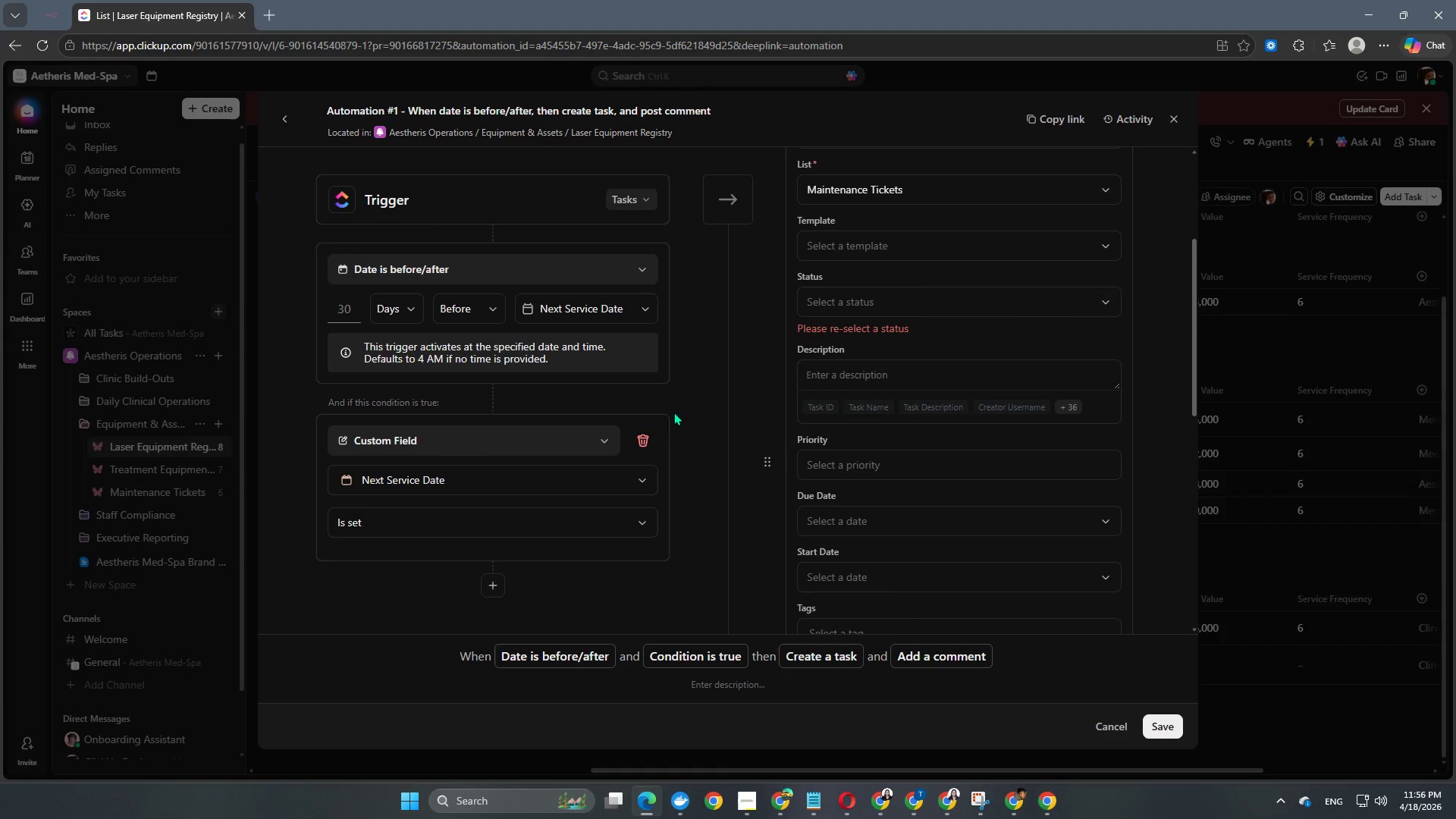 
scroll: coordinate [585, 369], scroll_direction: up, amount: 2.0
 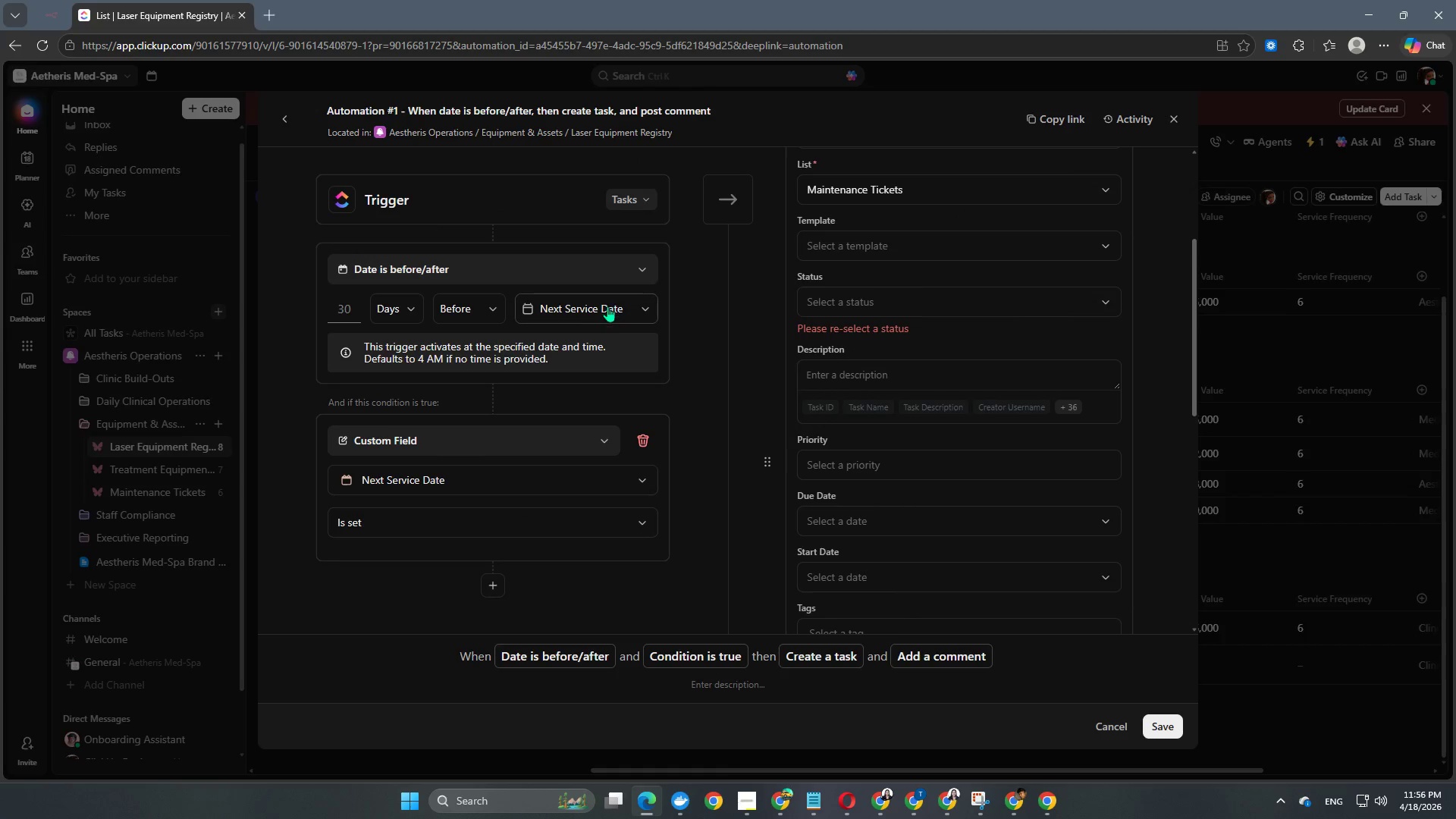 
left_click([607, 306])
 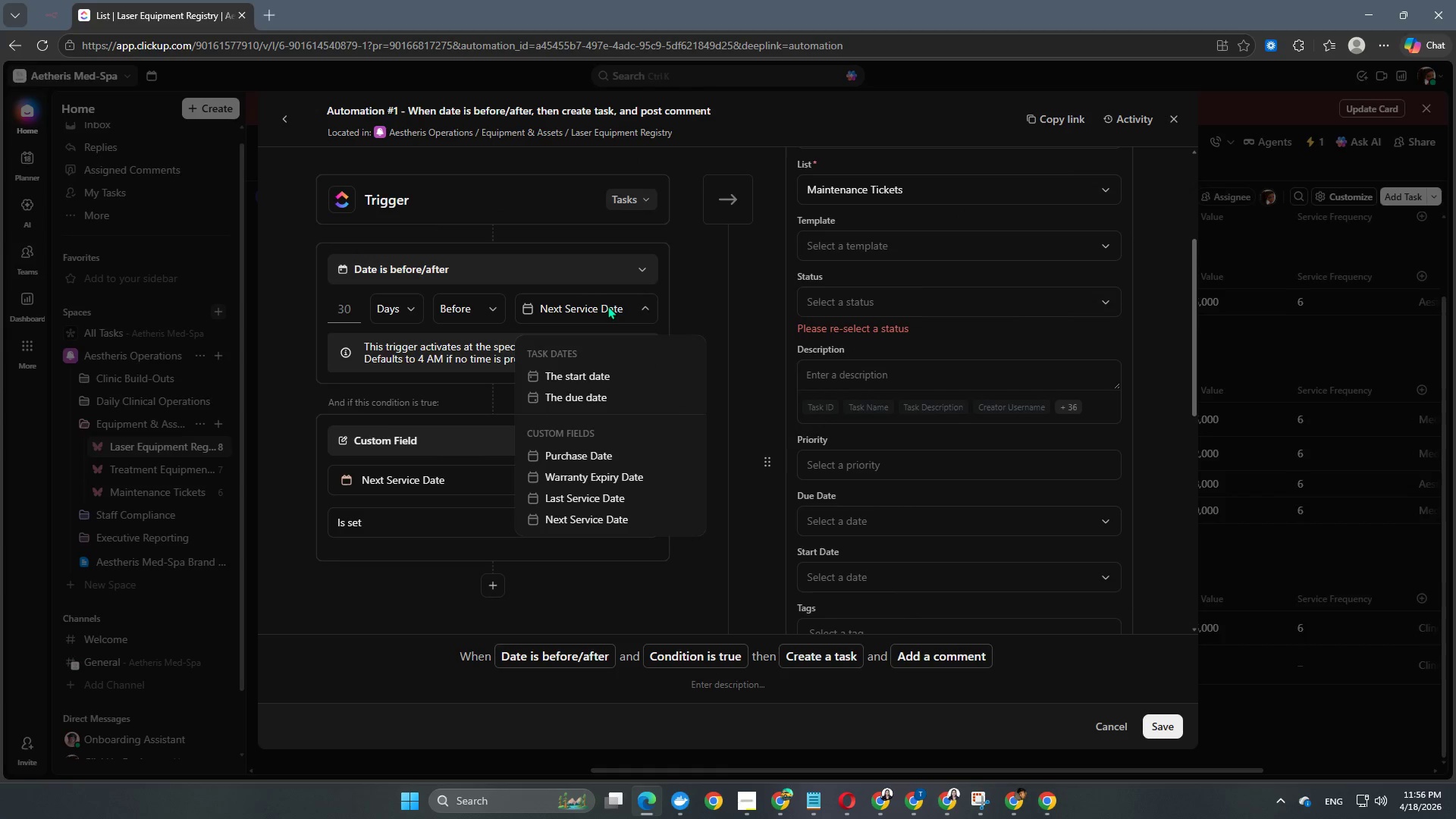 
left_click([607, 306])
 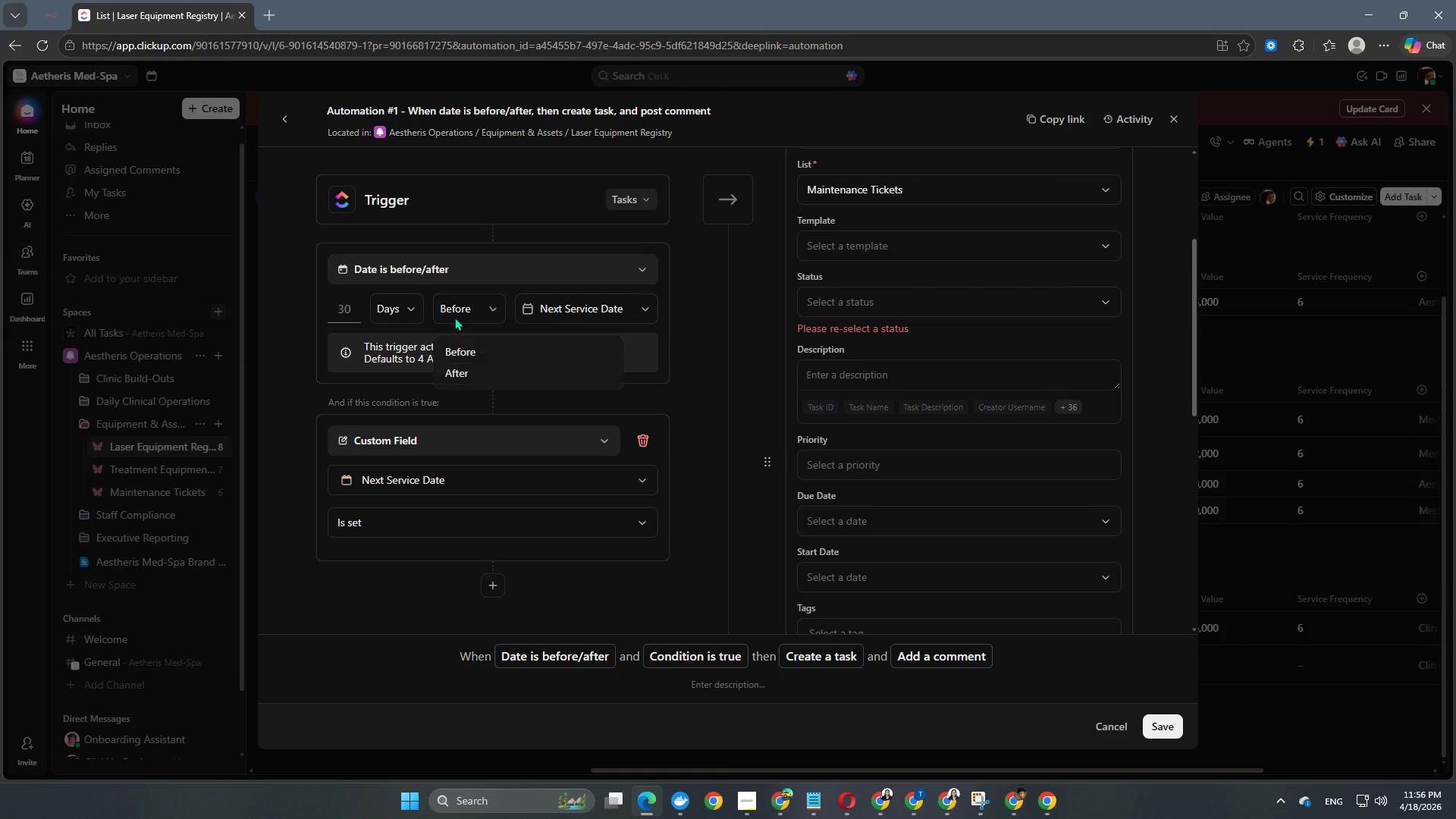 
double_click([454, 317])
 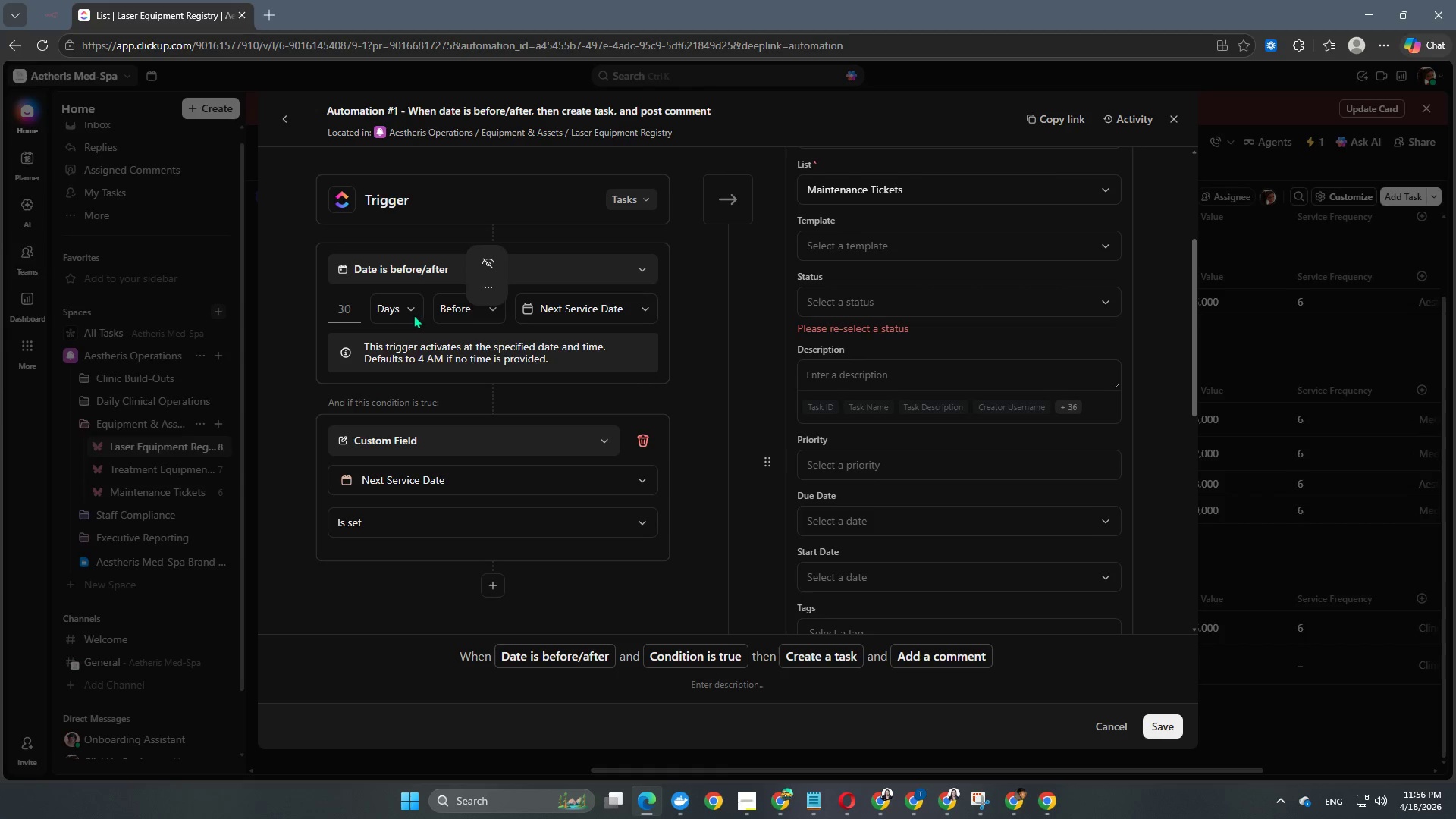 
left_click([408, 313])
 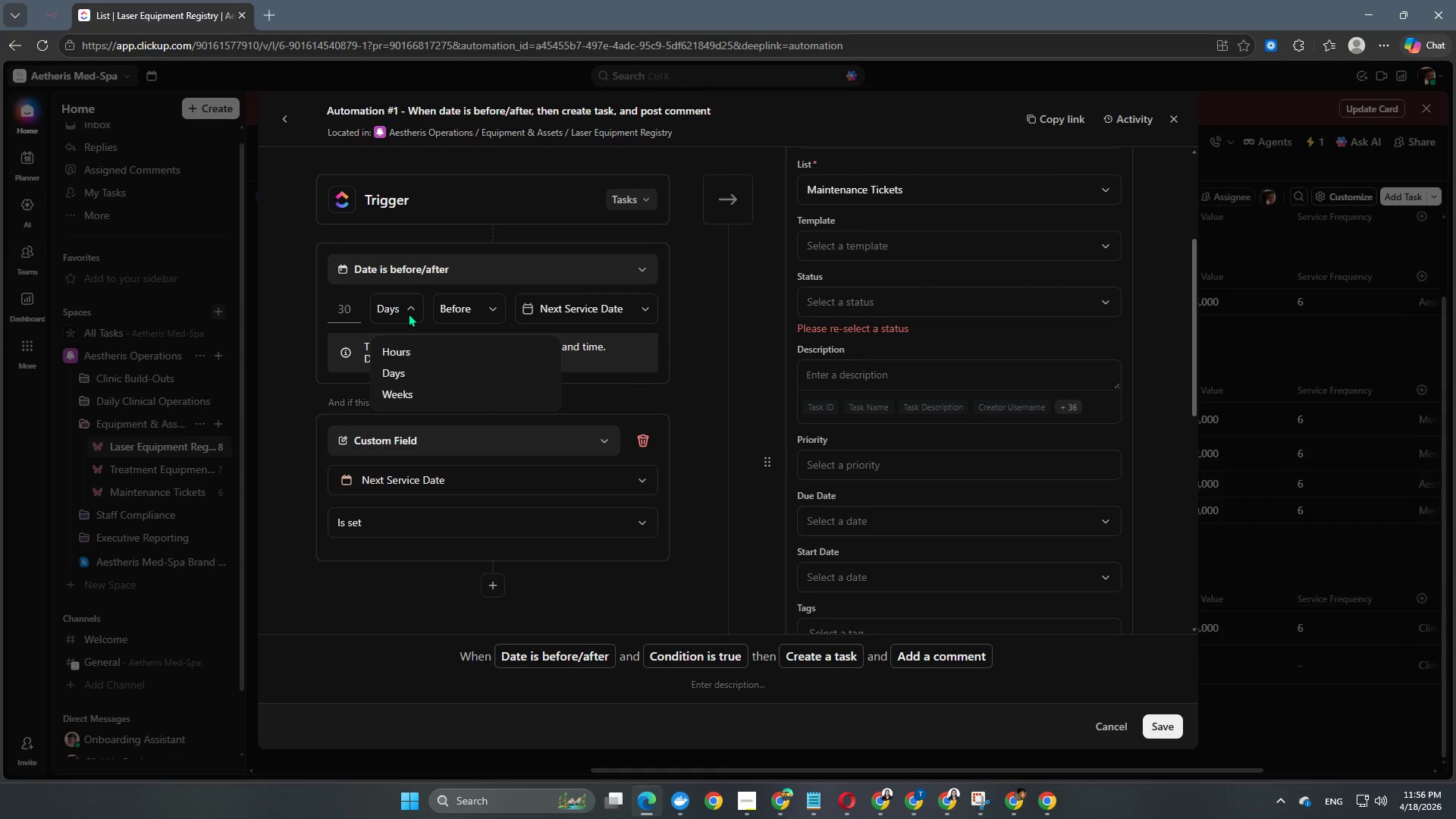 
left_click([408, 313])
 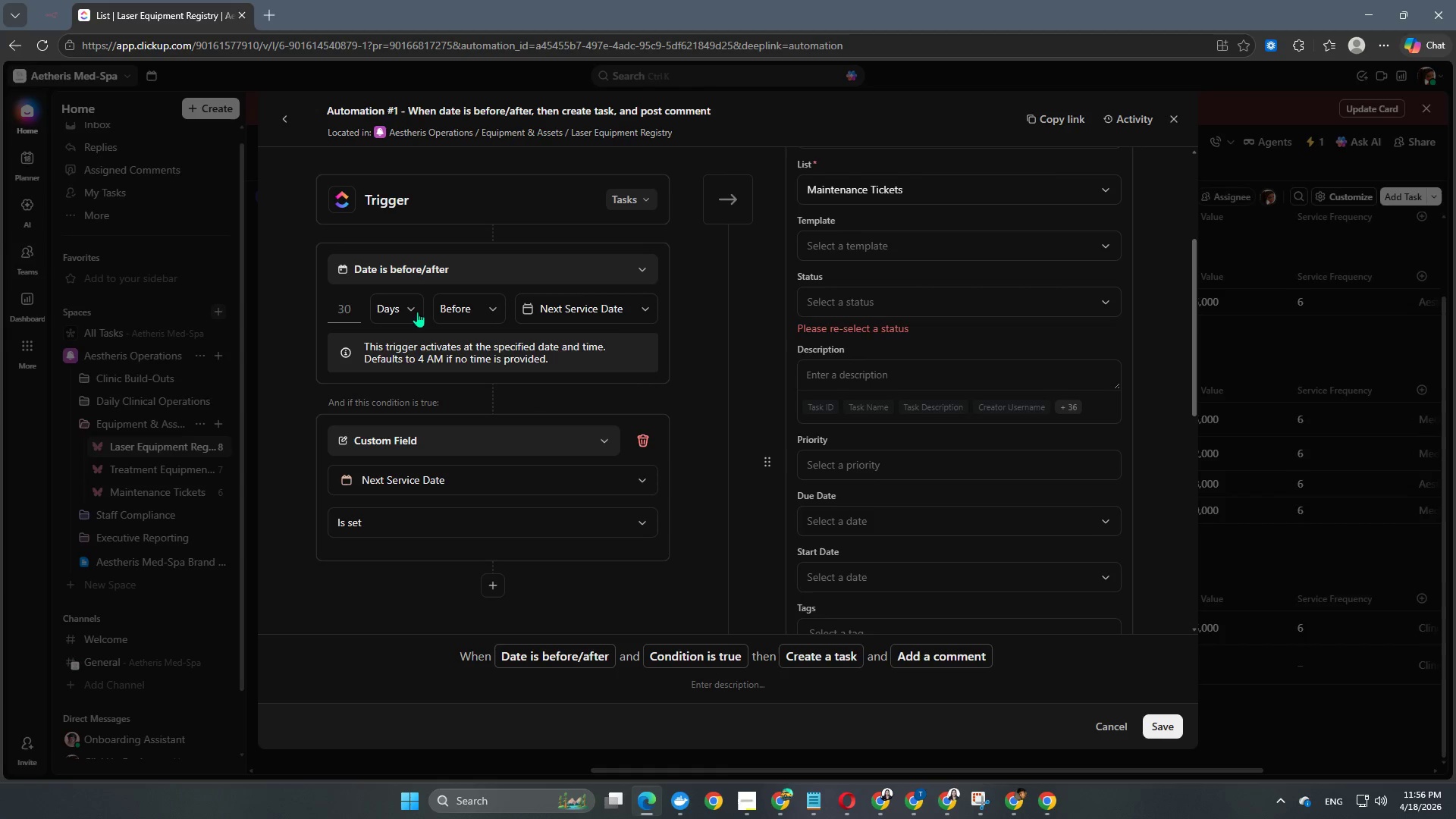 
scroll: coordinate [885, 425], scroll_direction: up, amount: 6.0
 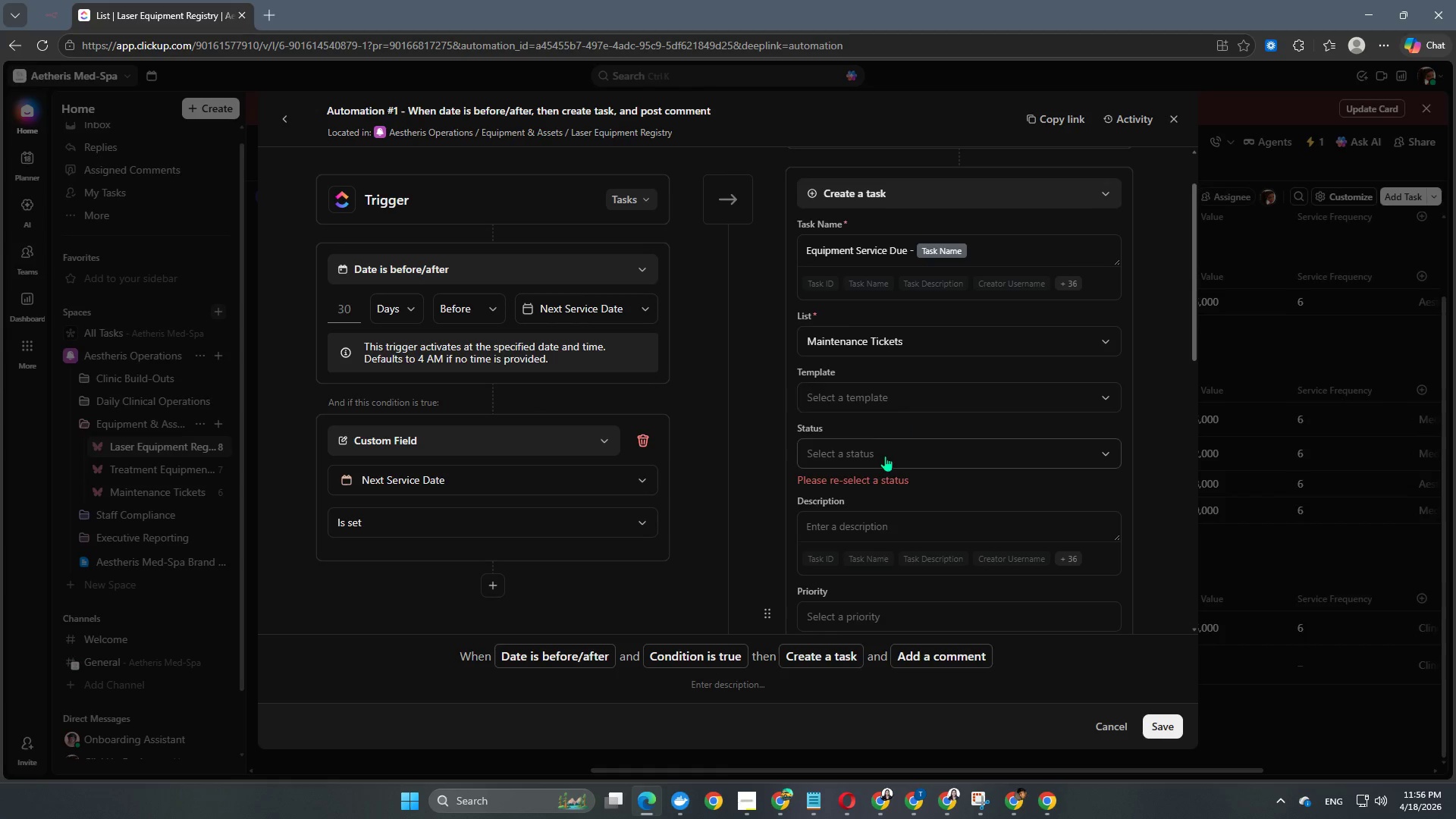 
left_click([881, 461])
 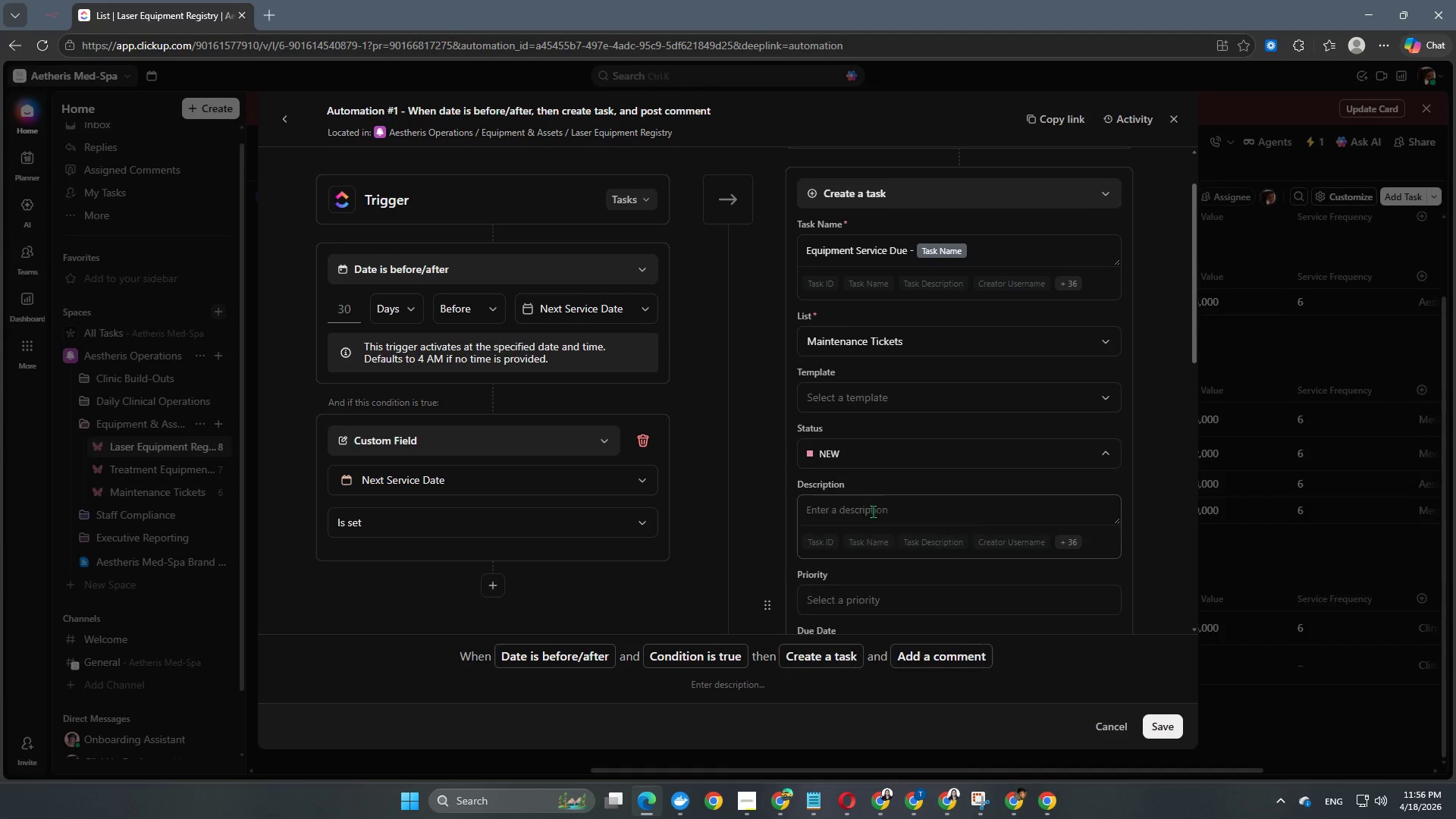 
scroll: coordinate [900, 485], scroll_direction: up, amount: 4.0
 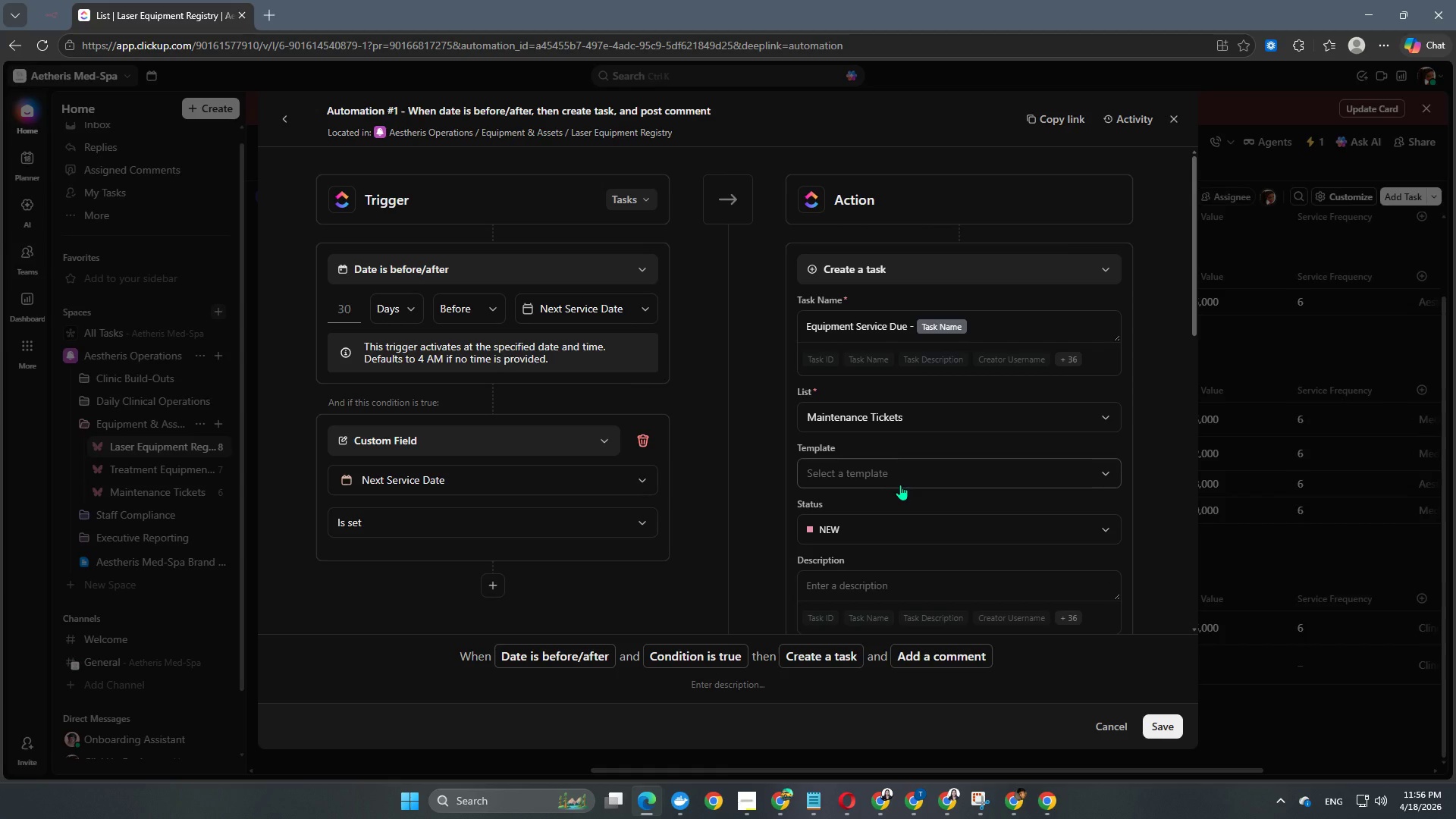 
scroll: coordinate [900, 482], scroll_direction: down, amount: 14.0
 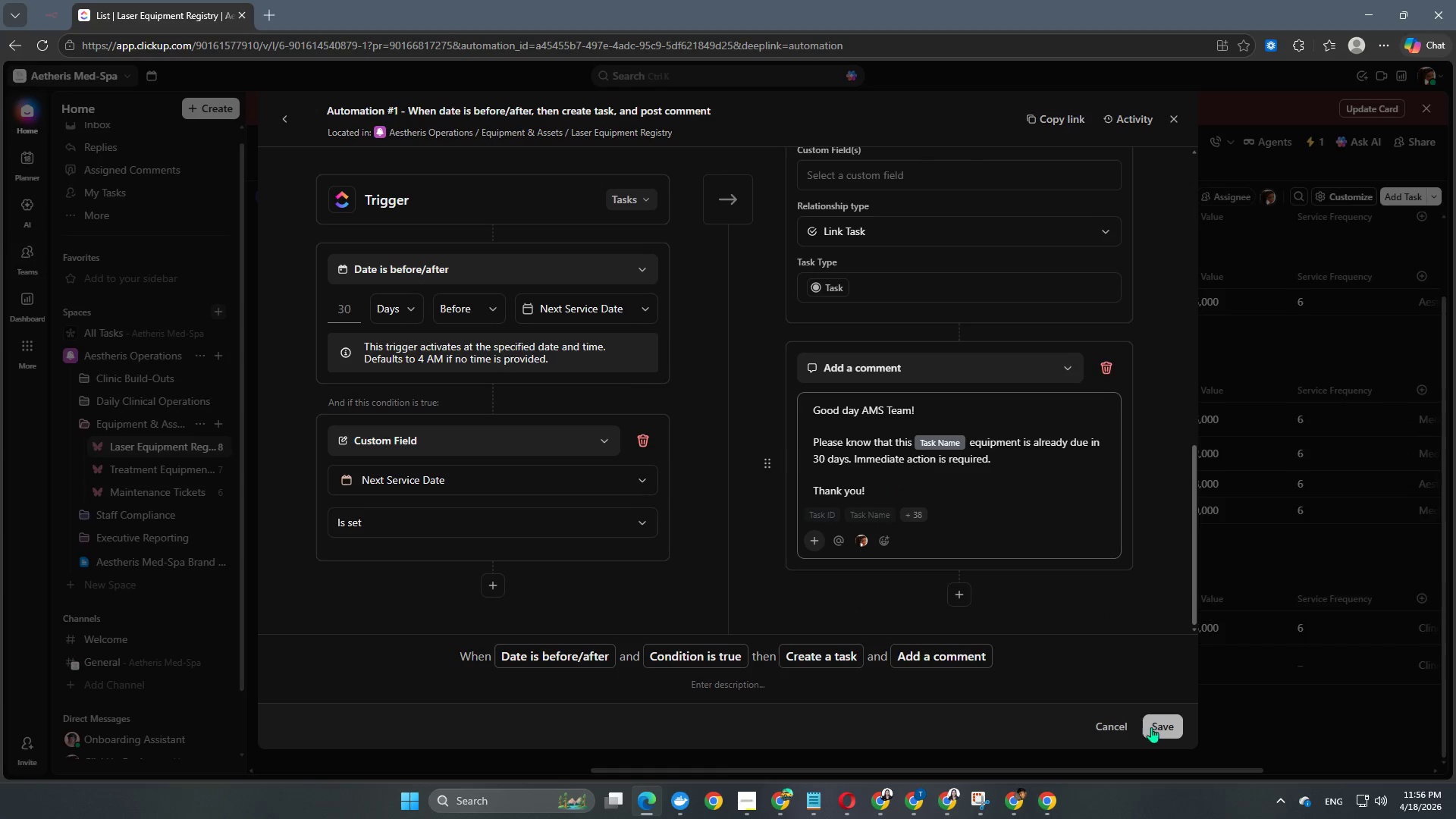 
left_click([1156, 725])
 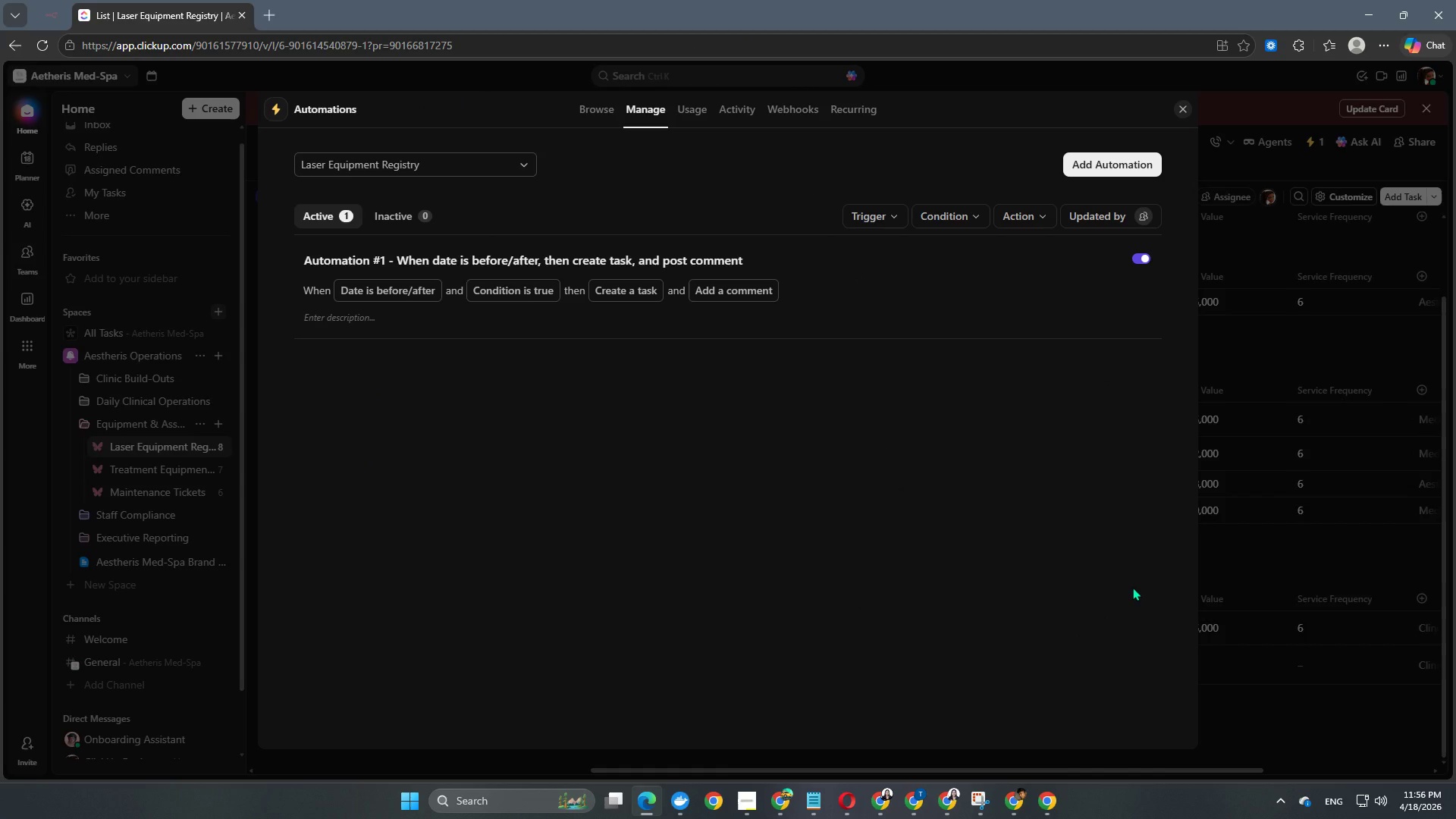 
left_click([1276, 704])
 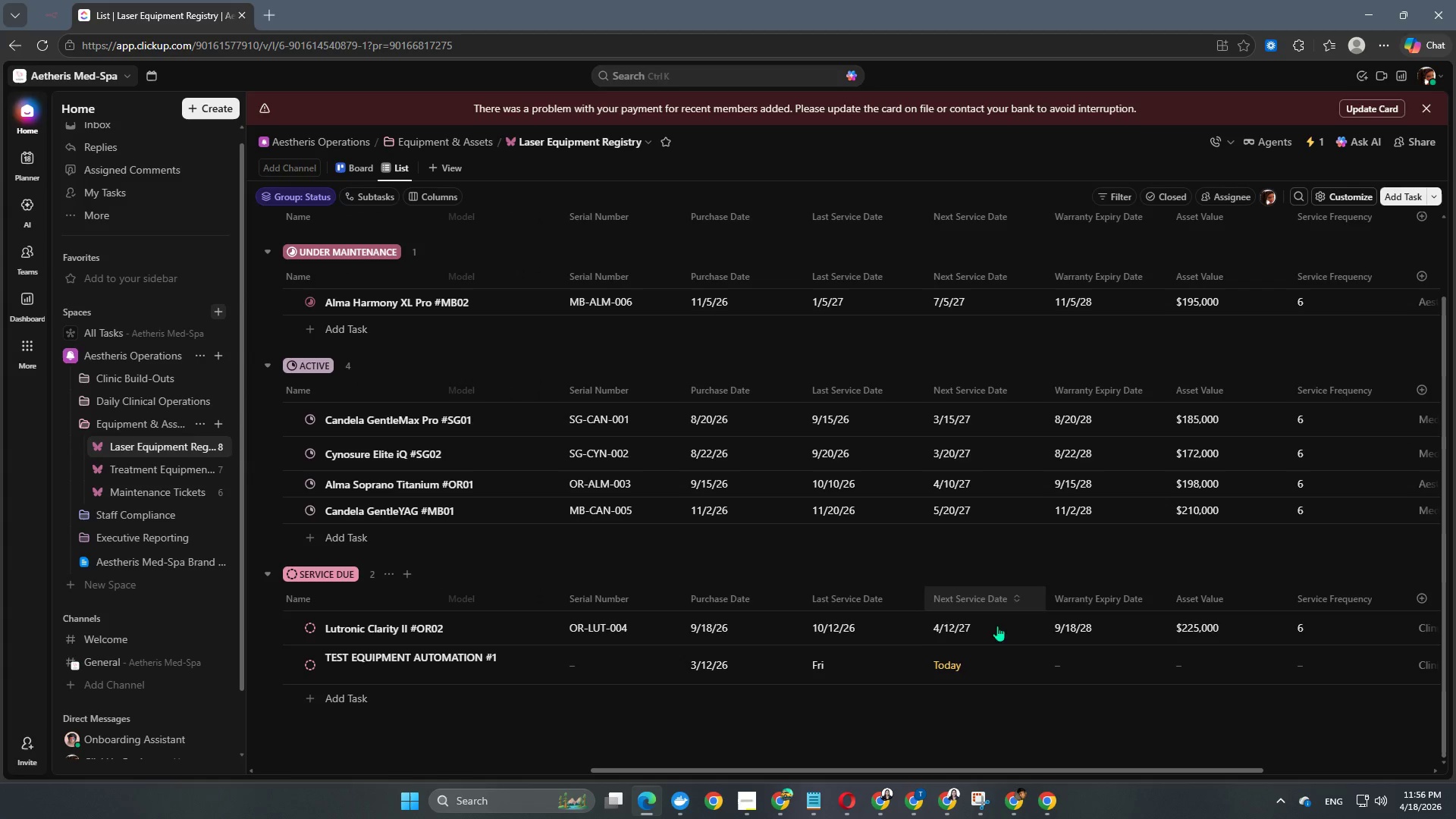 
left_click([969, 660])
 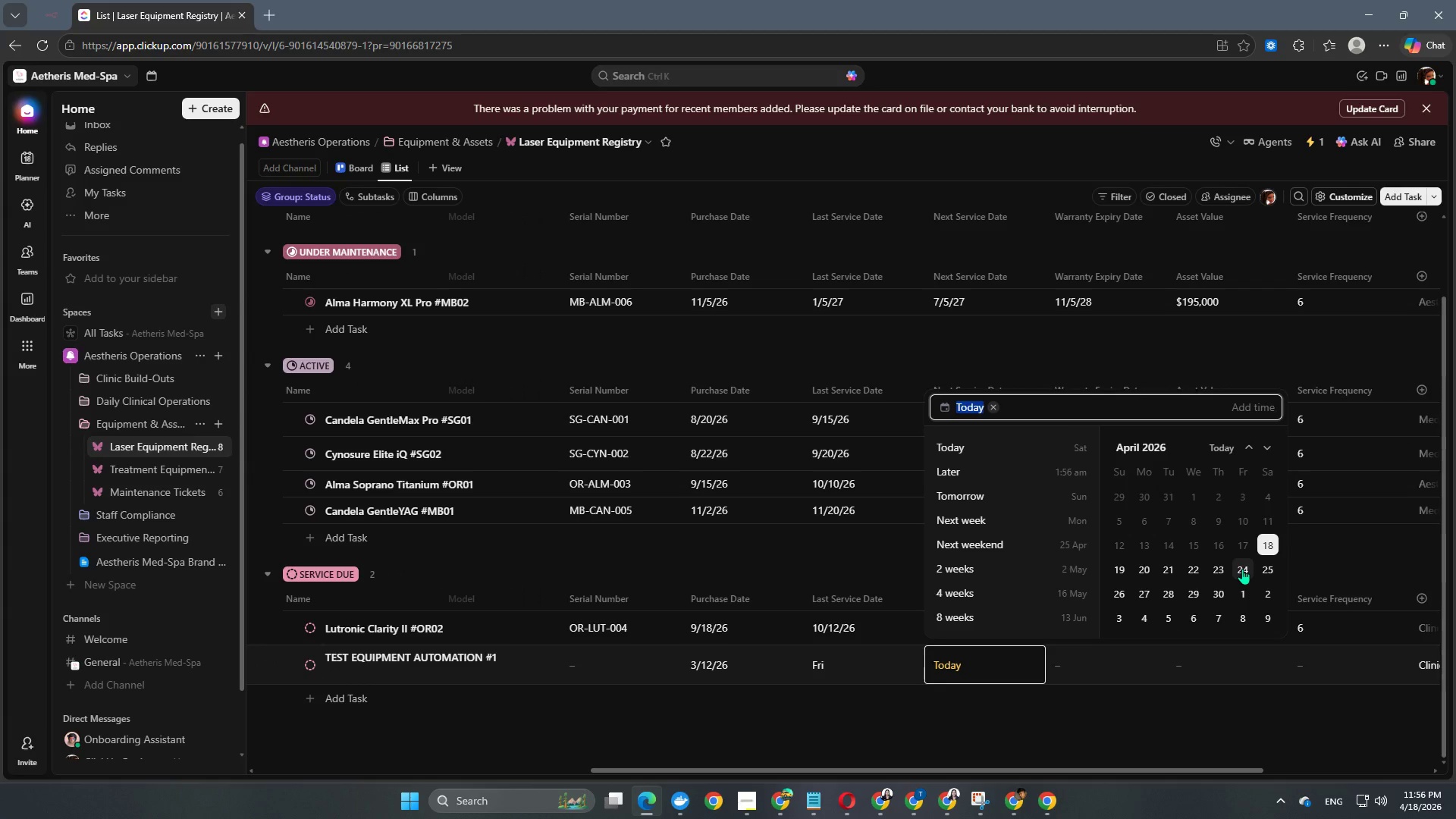 
scroll: coordinate [1237, 606], scroll_direction: down, amount: 1.0
 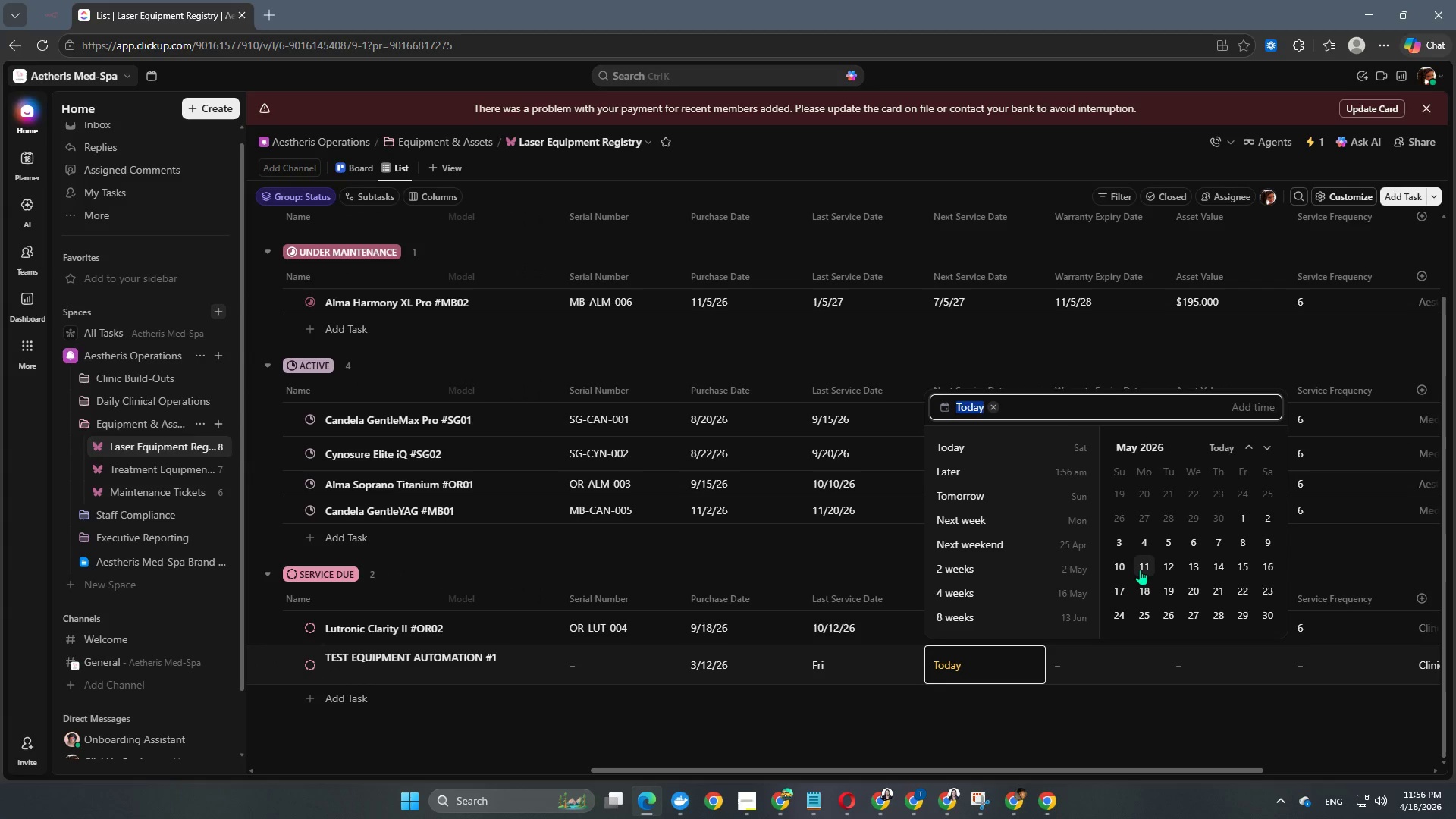 
left_click([1144, 570])
 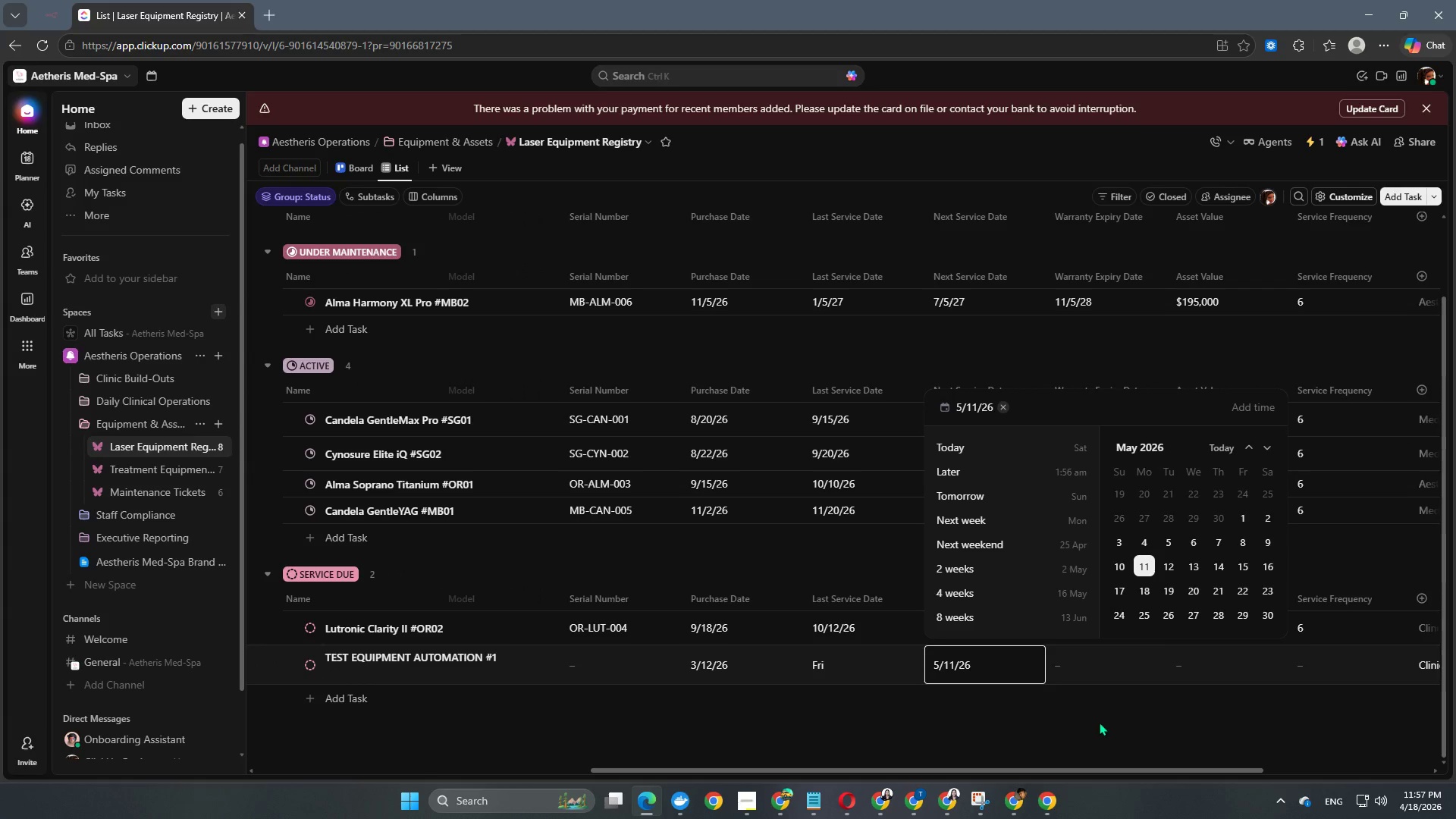 
left_click([1099, 722])
 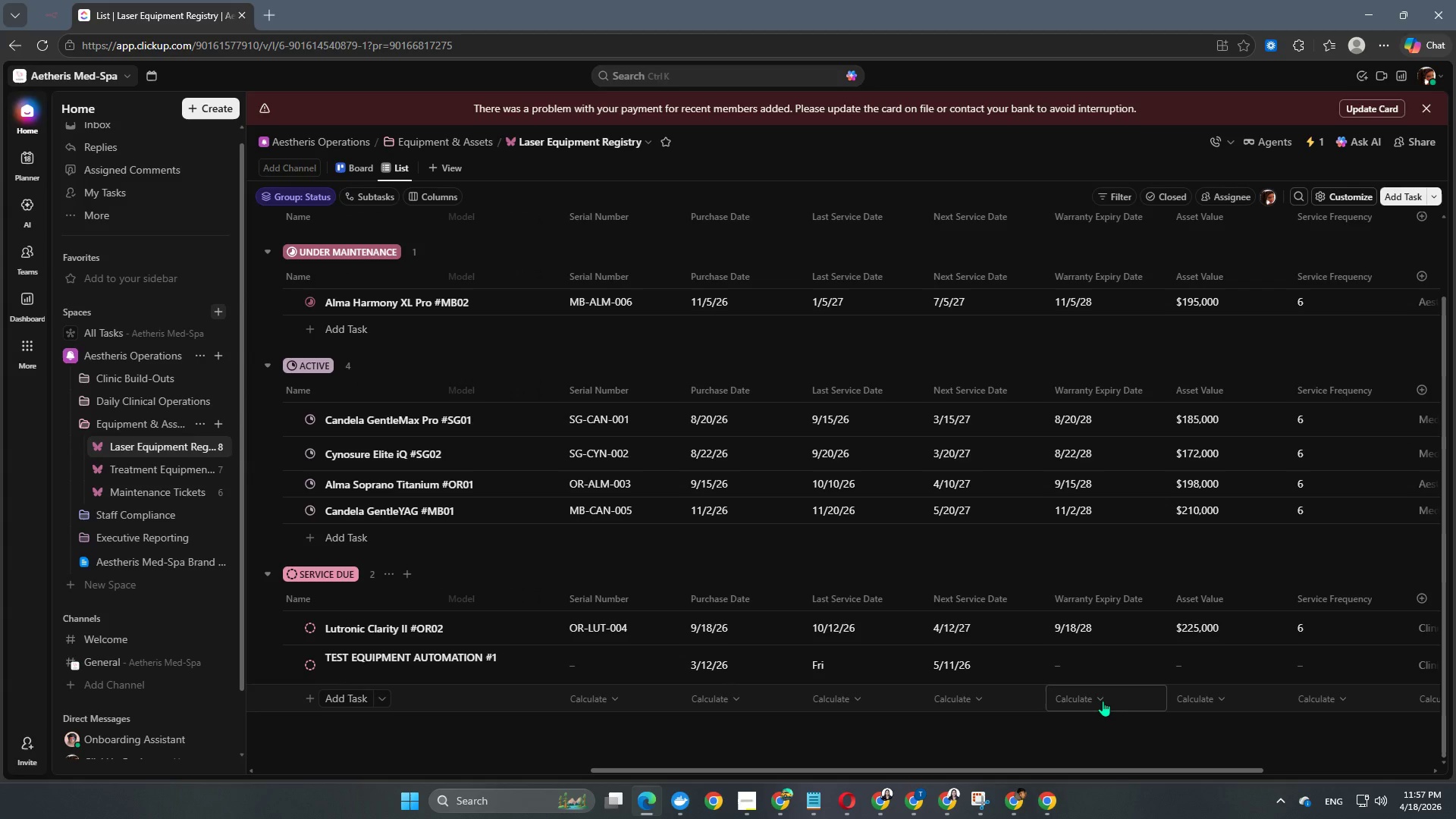 
wait(28.64)
 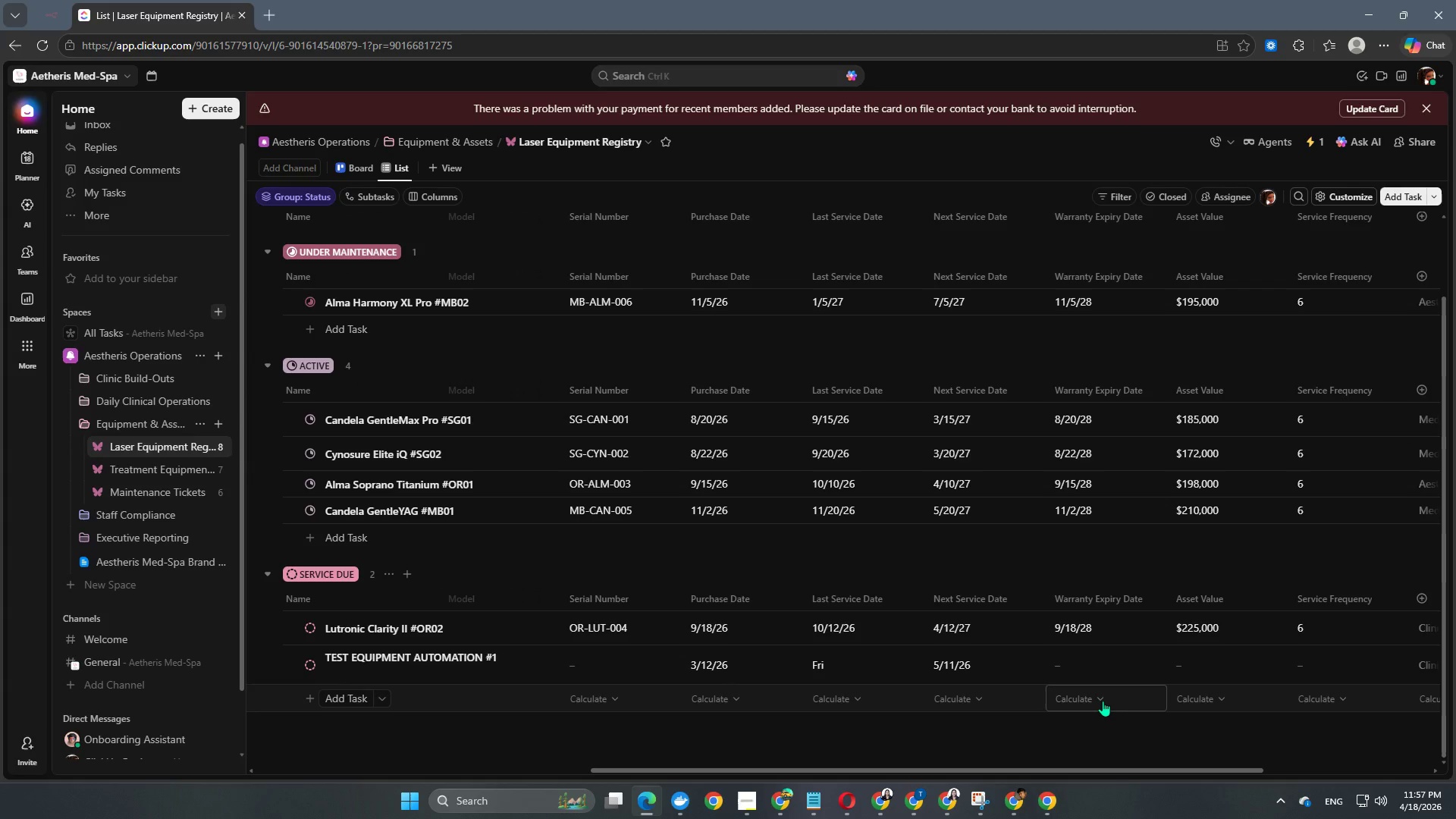 
left_click([966, 657])
 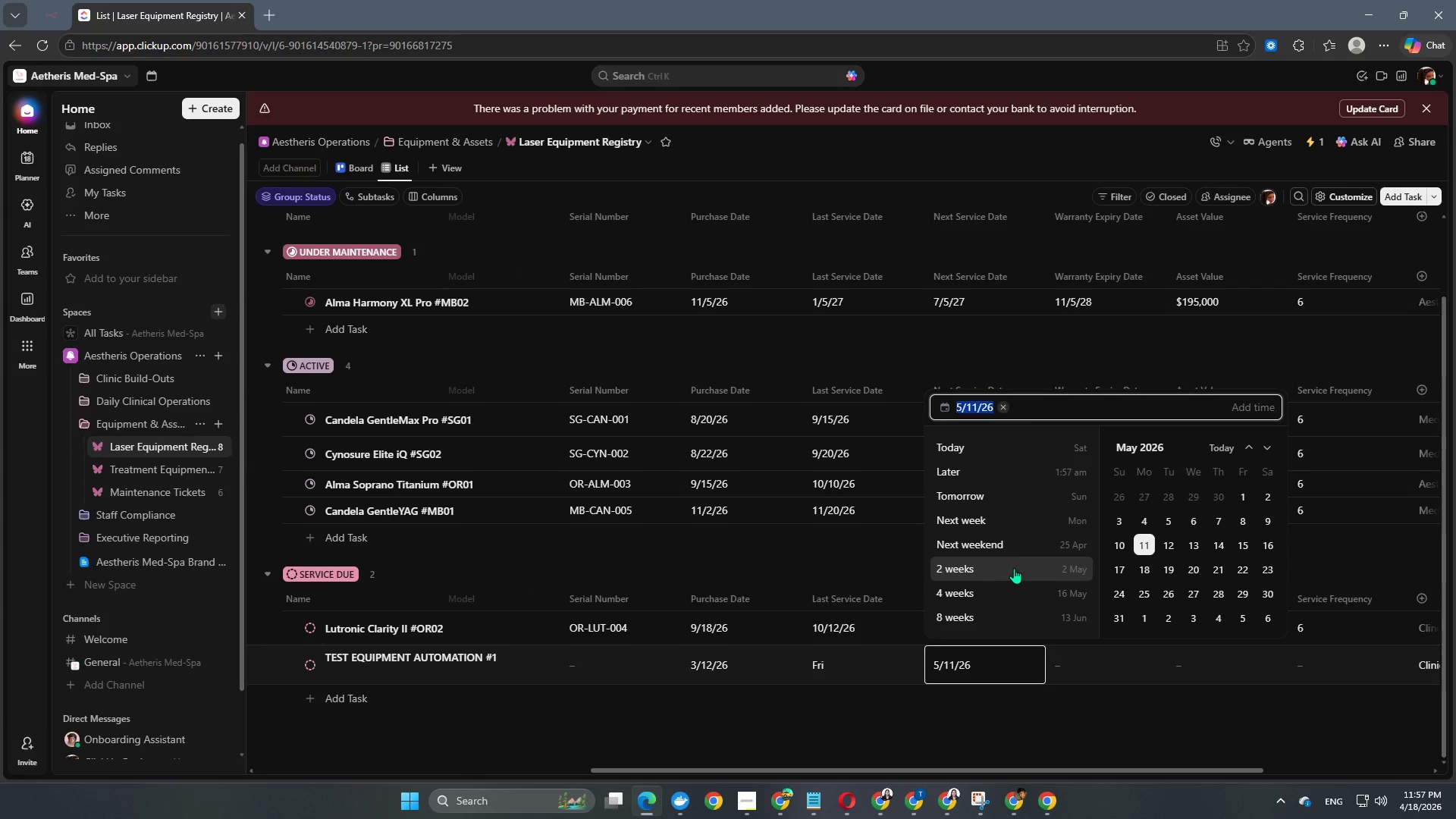 
scroll: coordinate [1019, 472], scroll_direction: down, amount: 2.0
 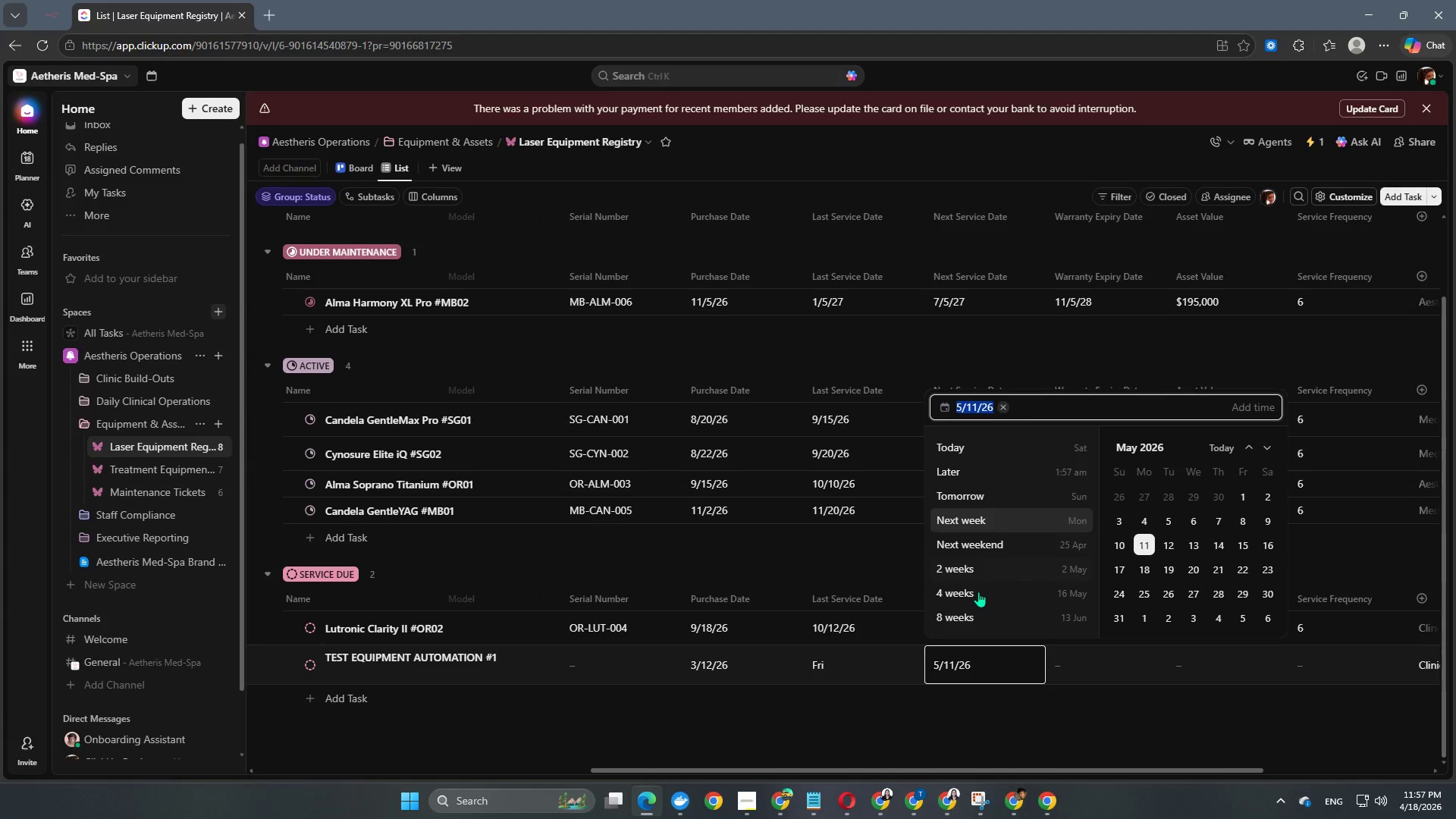 
left_click([976, 596])
 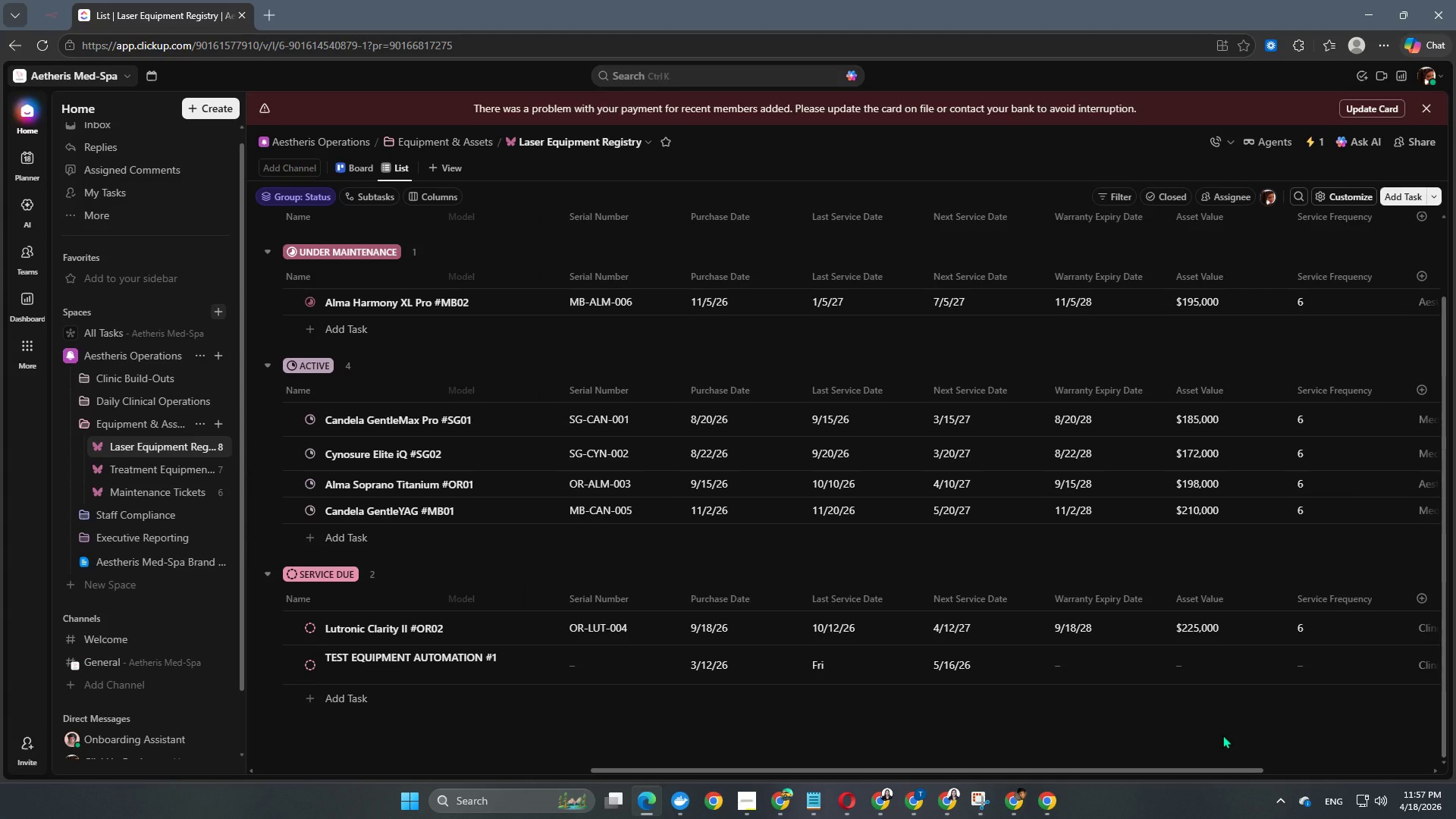 
wait(16.03)
 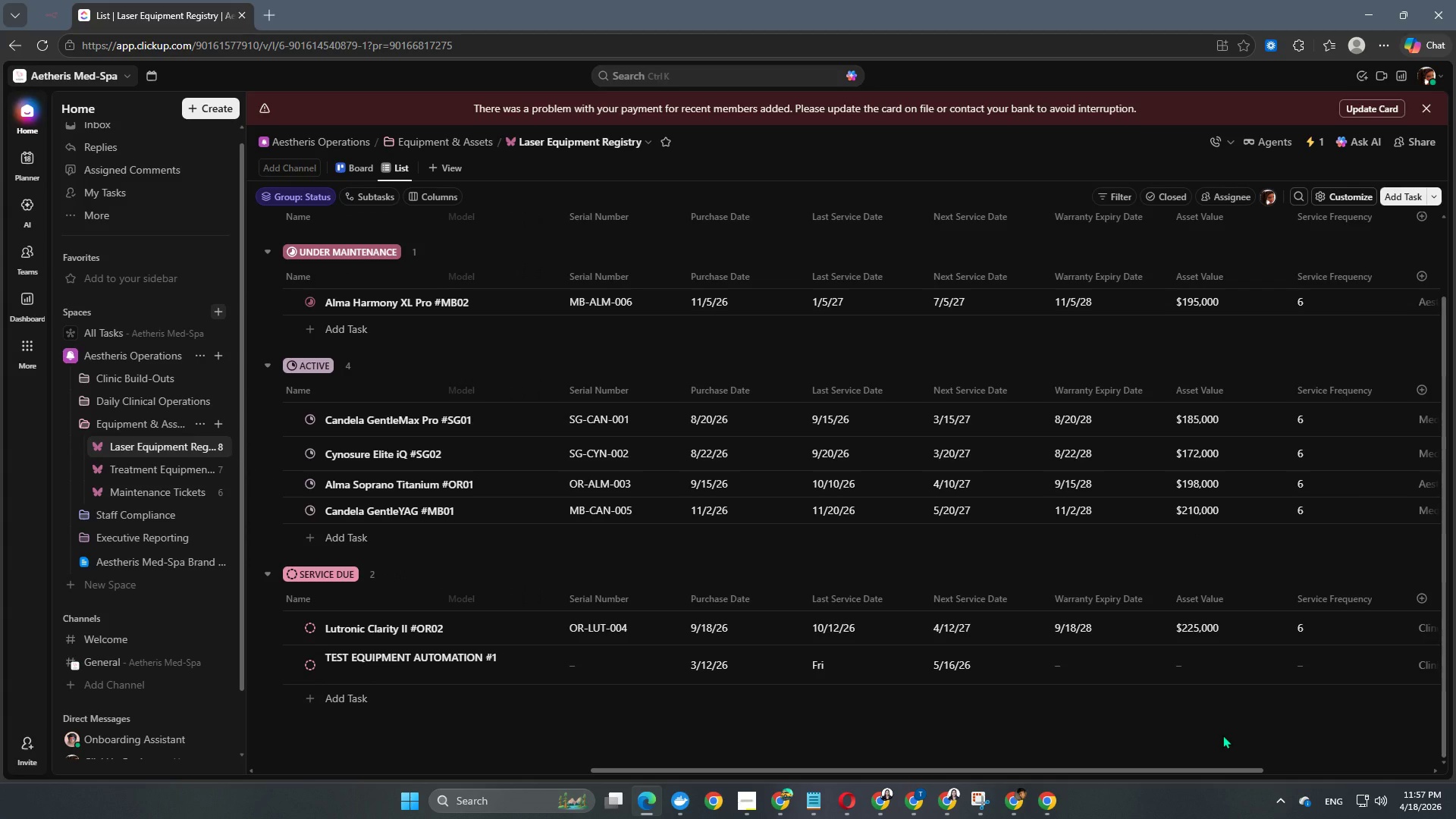 
left_click([1178, 748])
 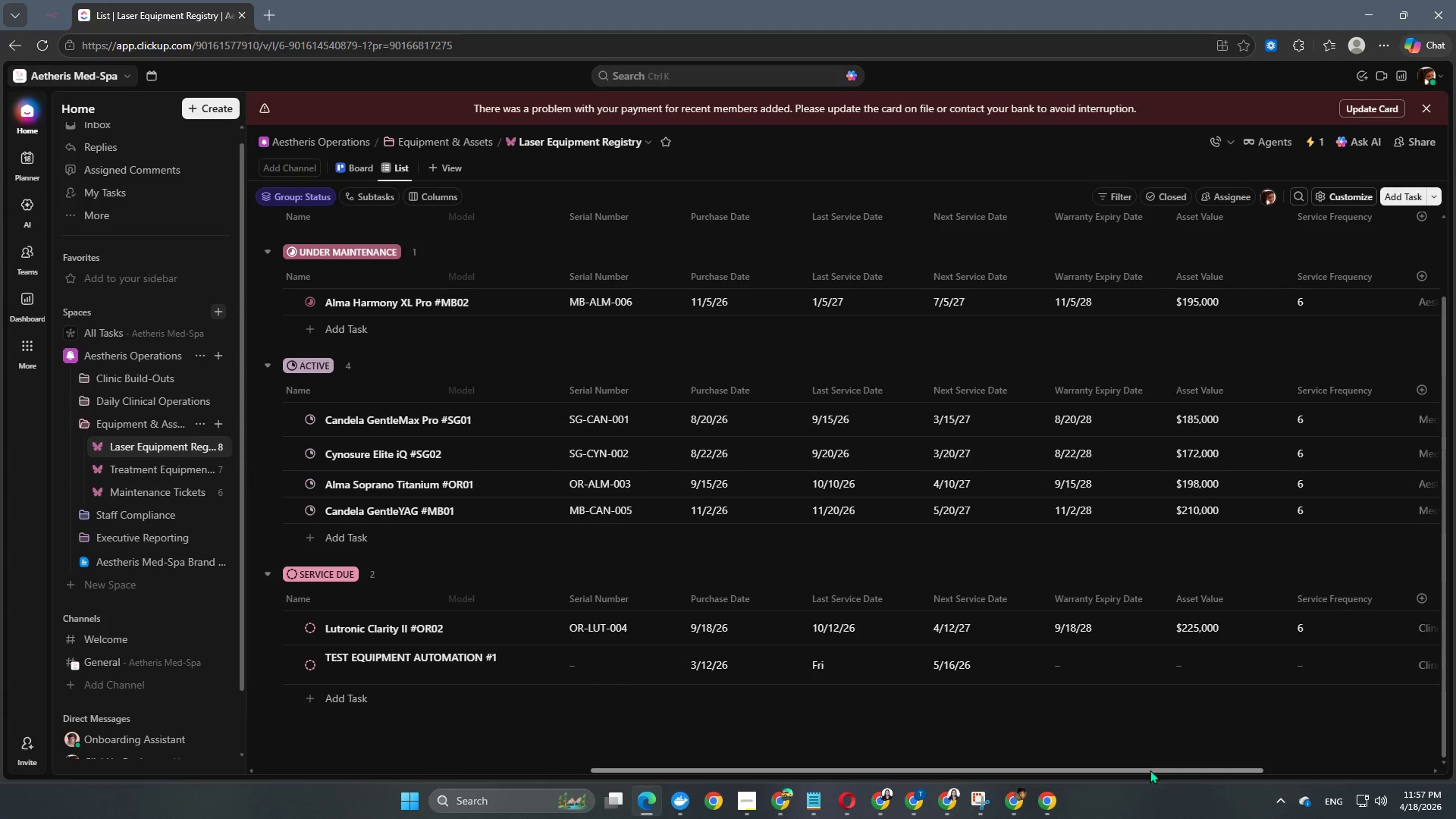 
left_click_drag(start_coordinate=[1150, 768], to_coordinate=[1413, 780])
 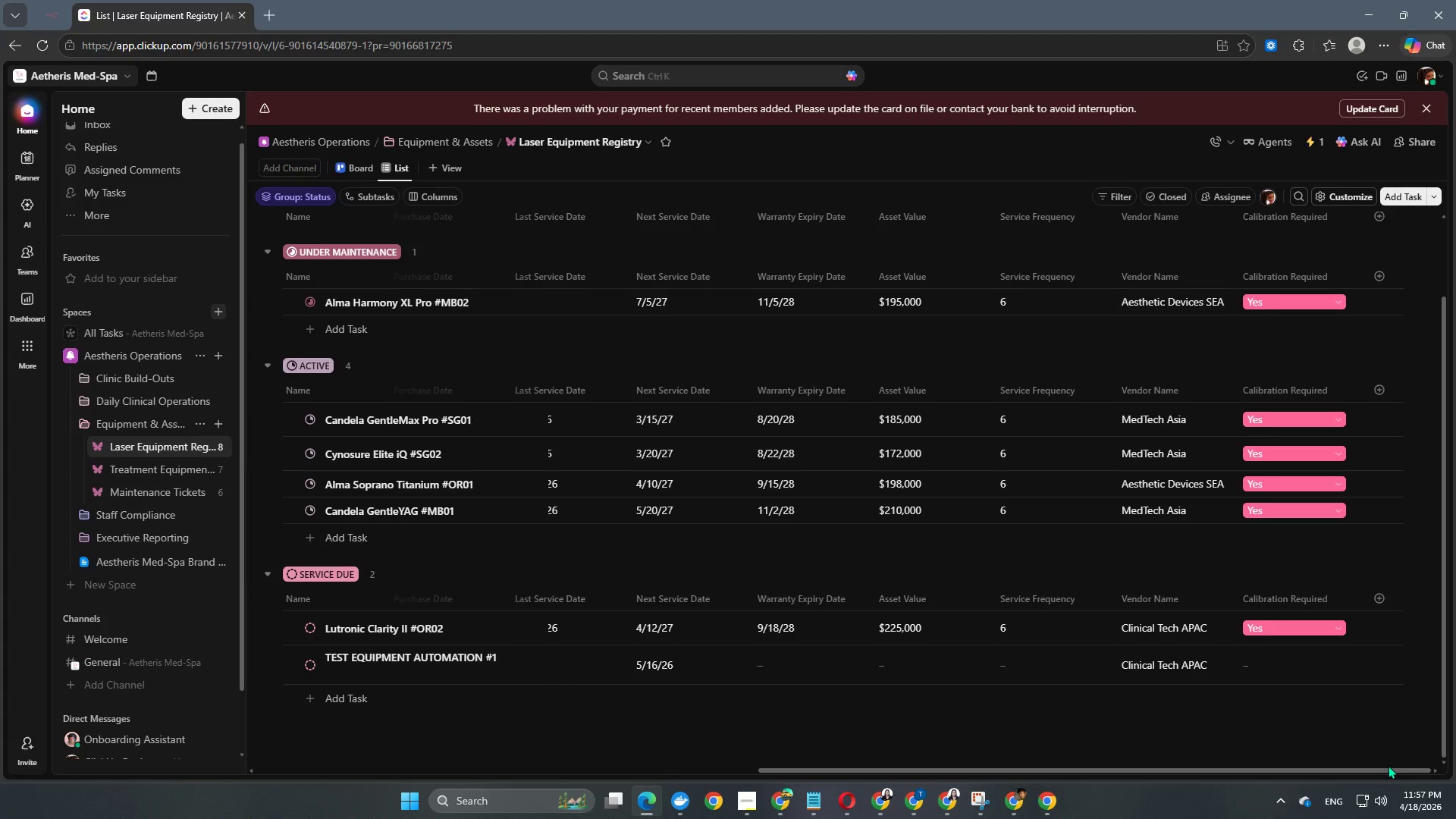 
left_click_drag(start_coordinate=[1382, 767], to_coordinate=[818, 783])
 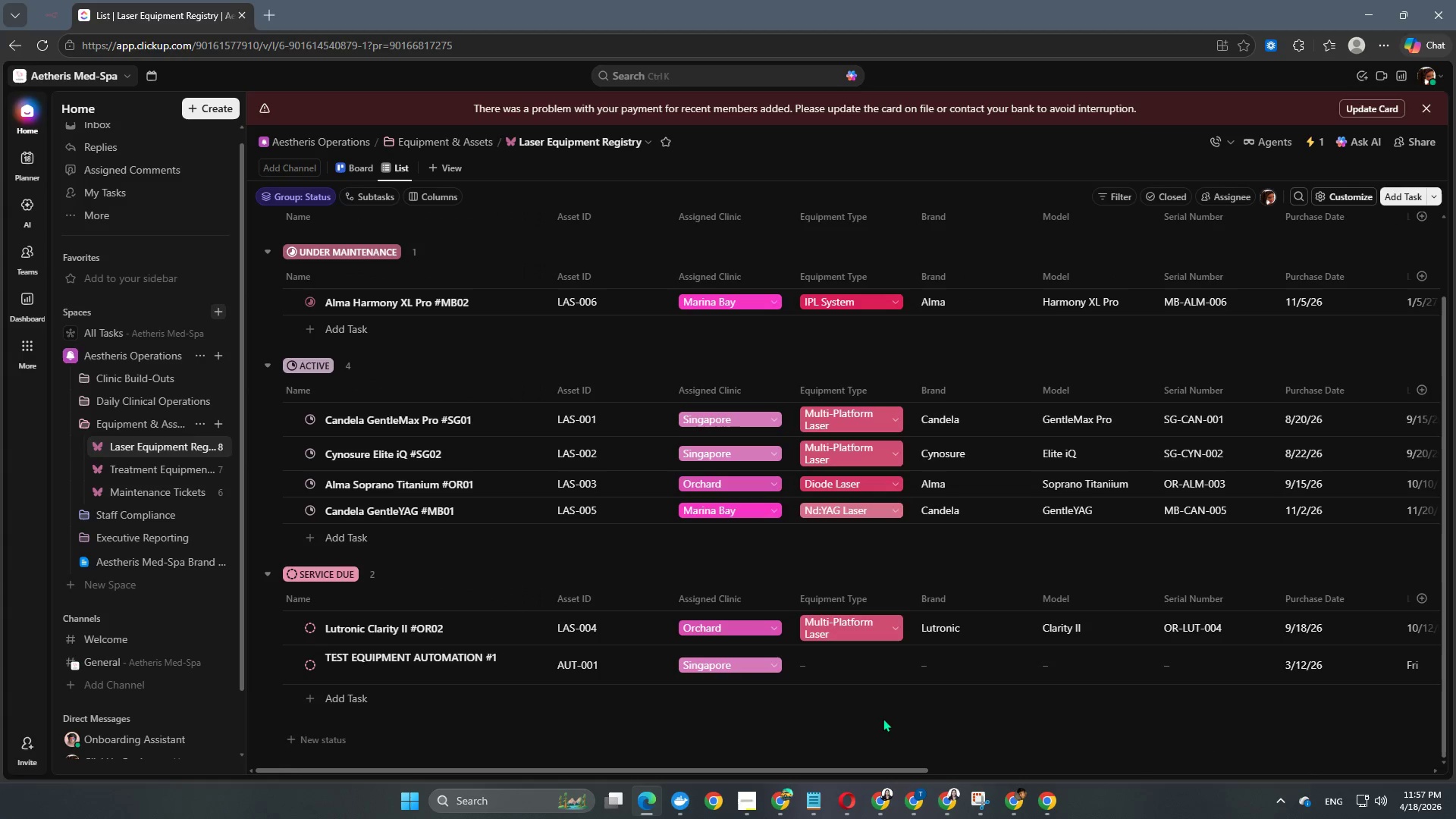 
left_click([875, 670])
 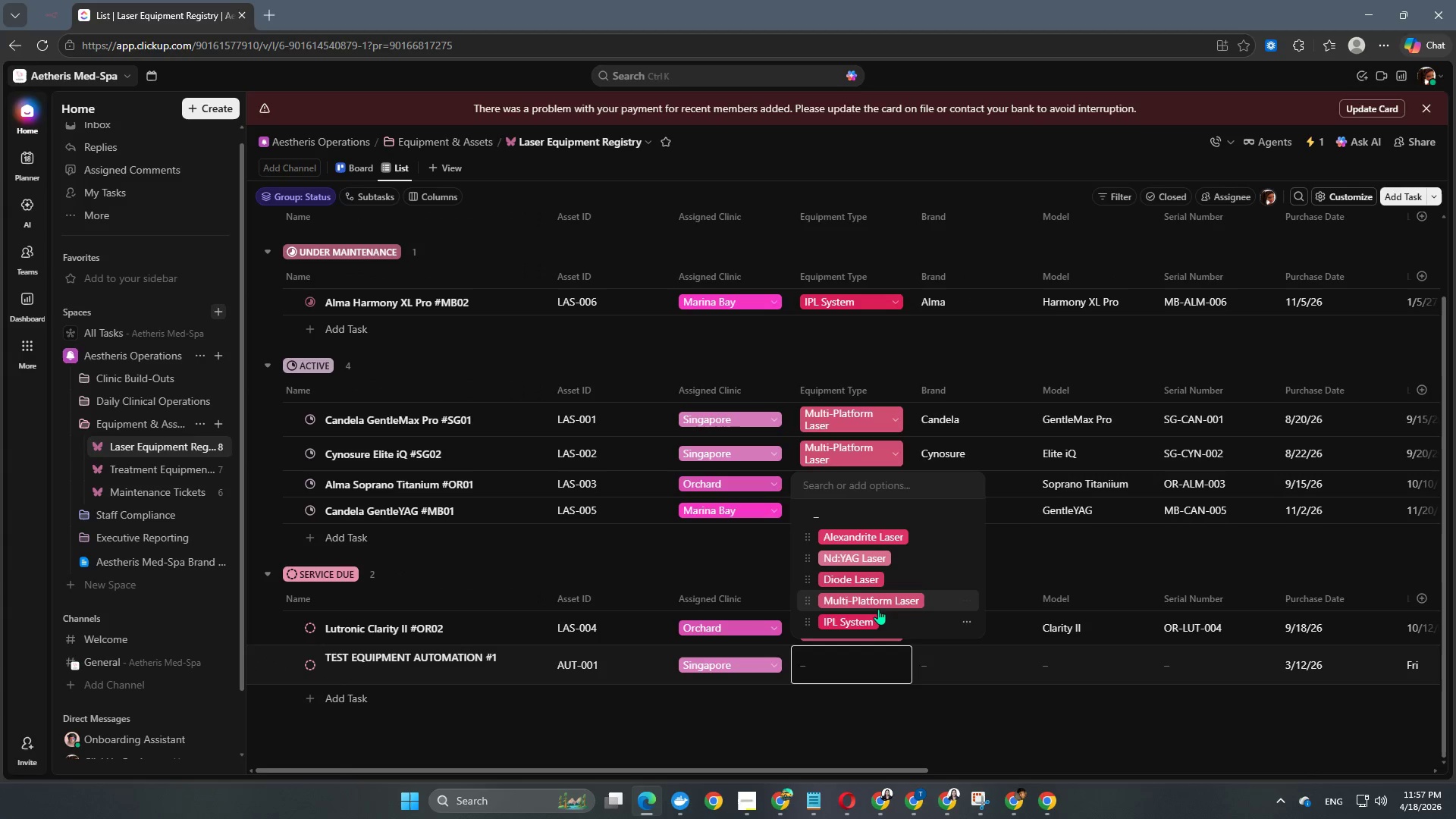 
left_click([880, 601])
 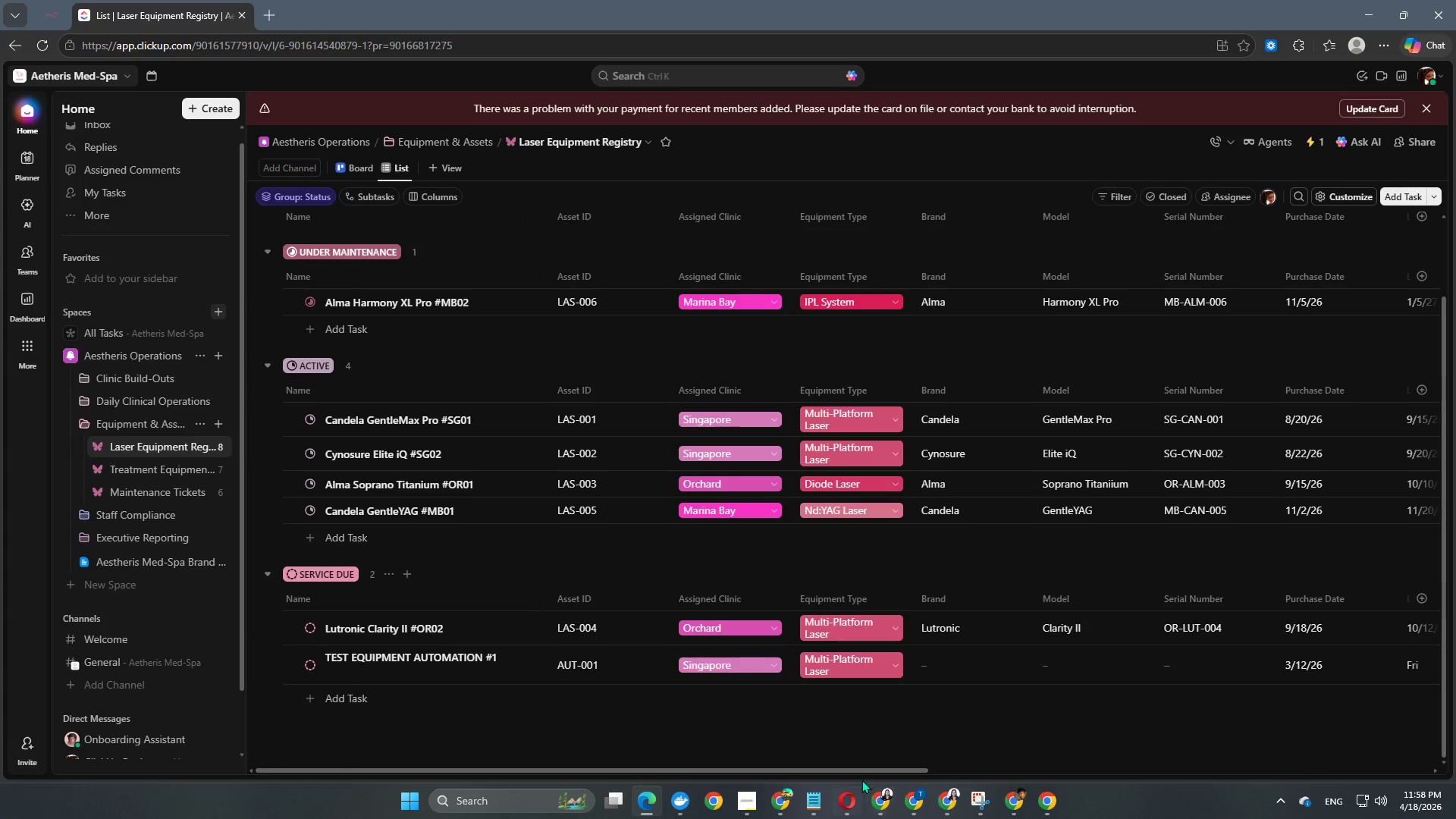 
left_click_drag(start_coordinate=[871, 769], to_coordinate=[1414, 818])
 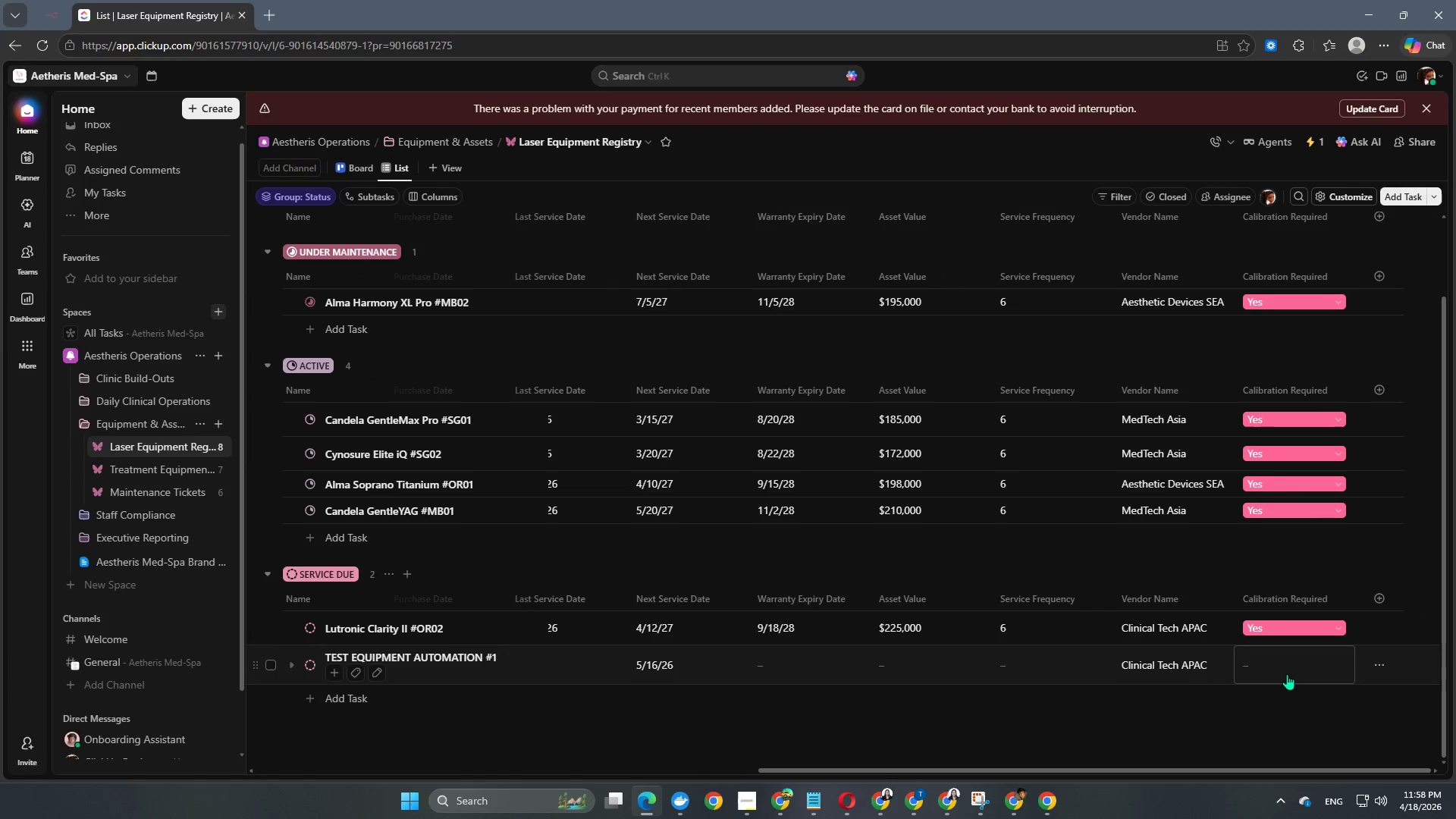 
left_click([1287, 670])
 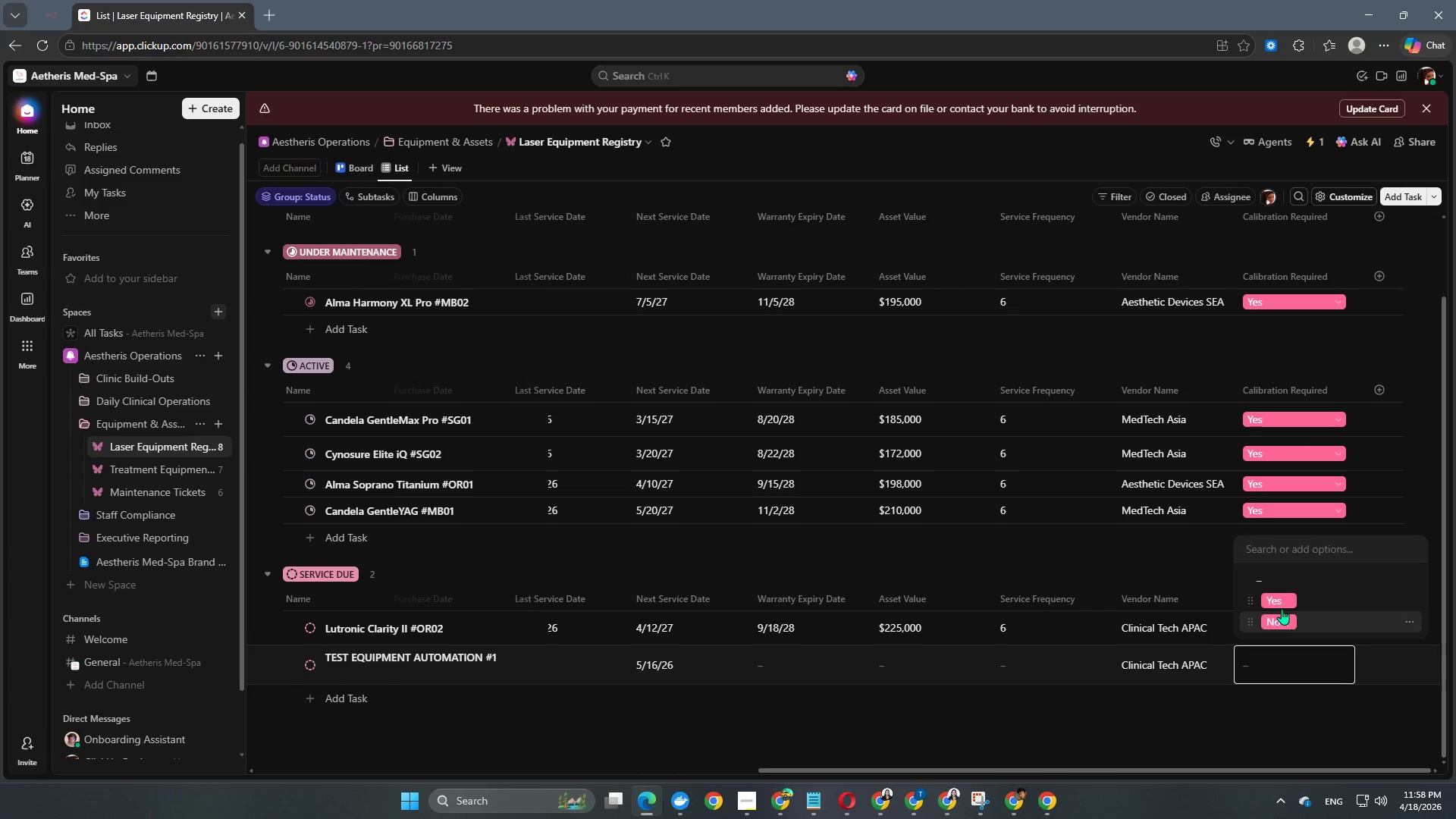 
left_click([1282, 609])
 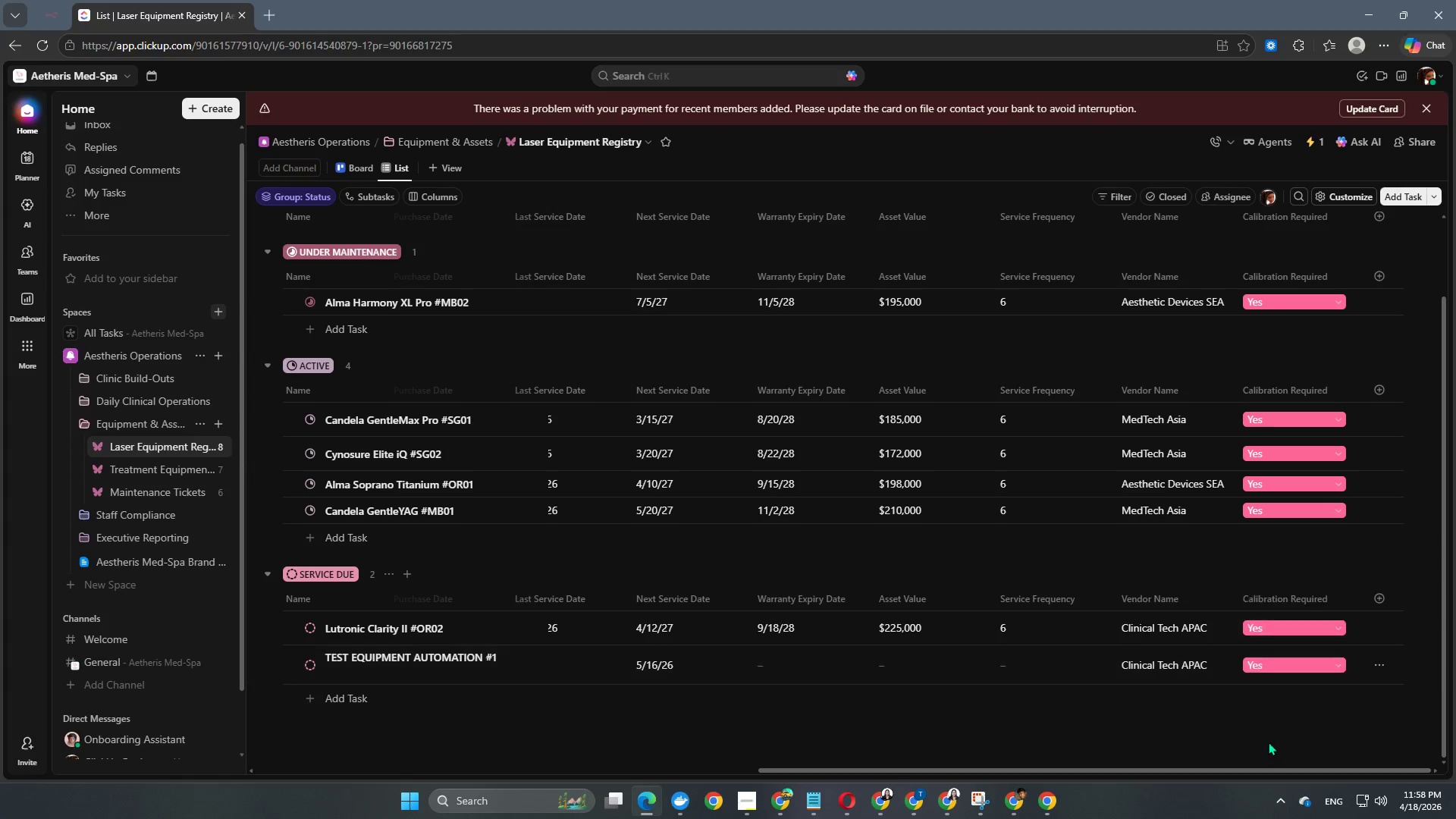 
left_click([1268, 742])
 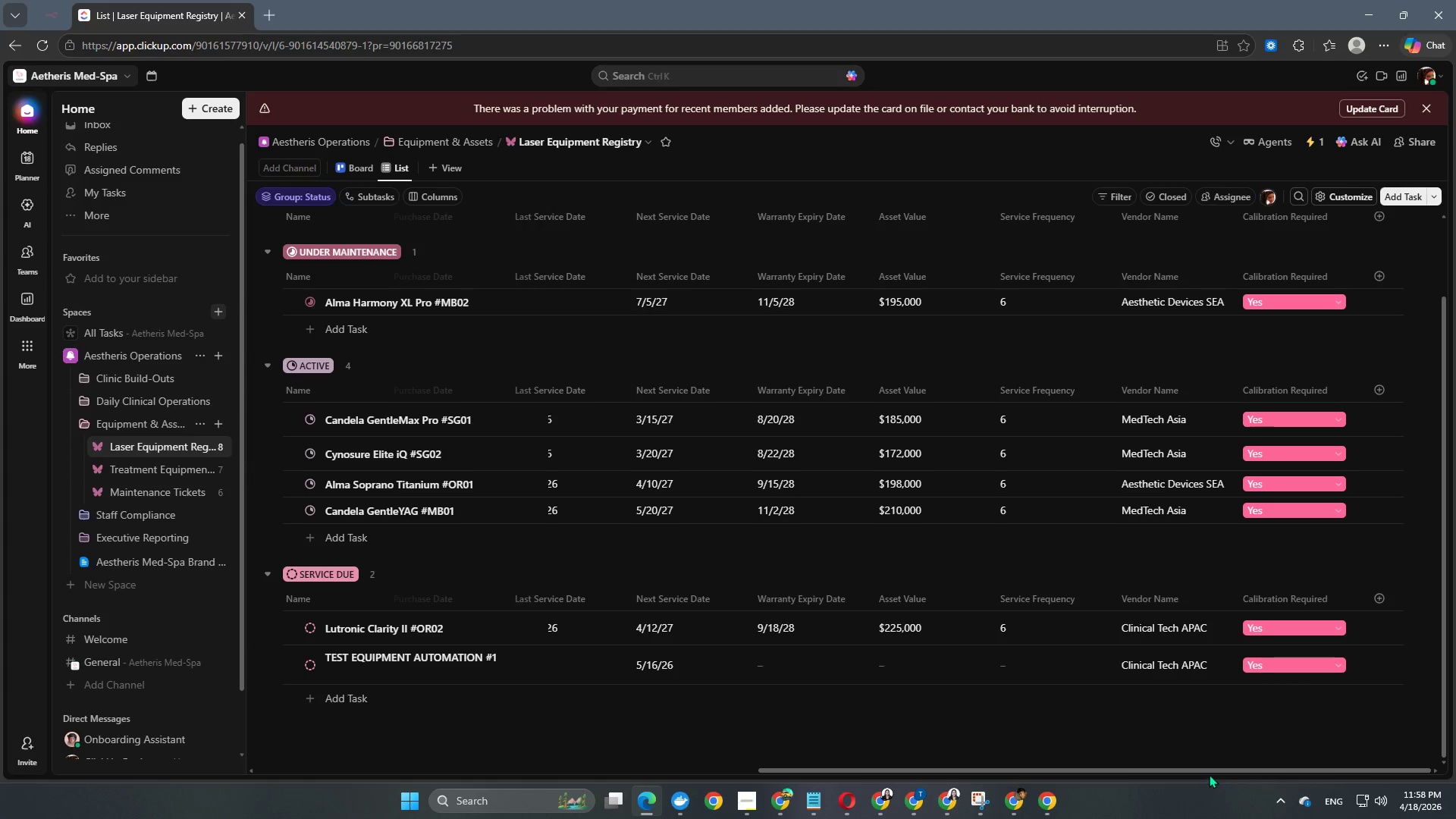 
left_click_drag(start_coordinate=[1212, 770], to_coordinate=[726, 756])
 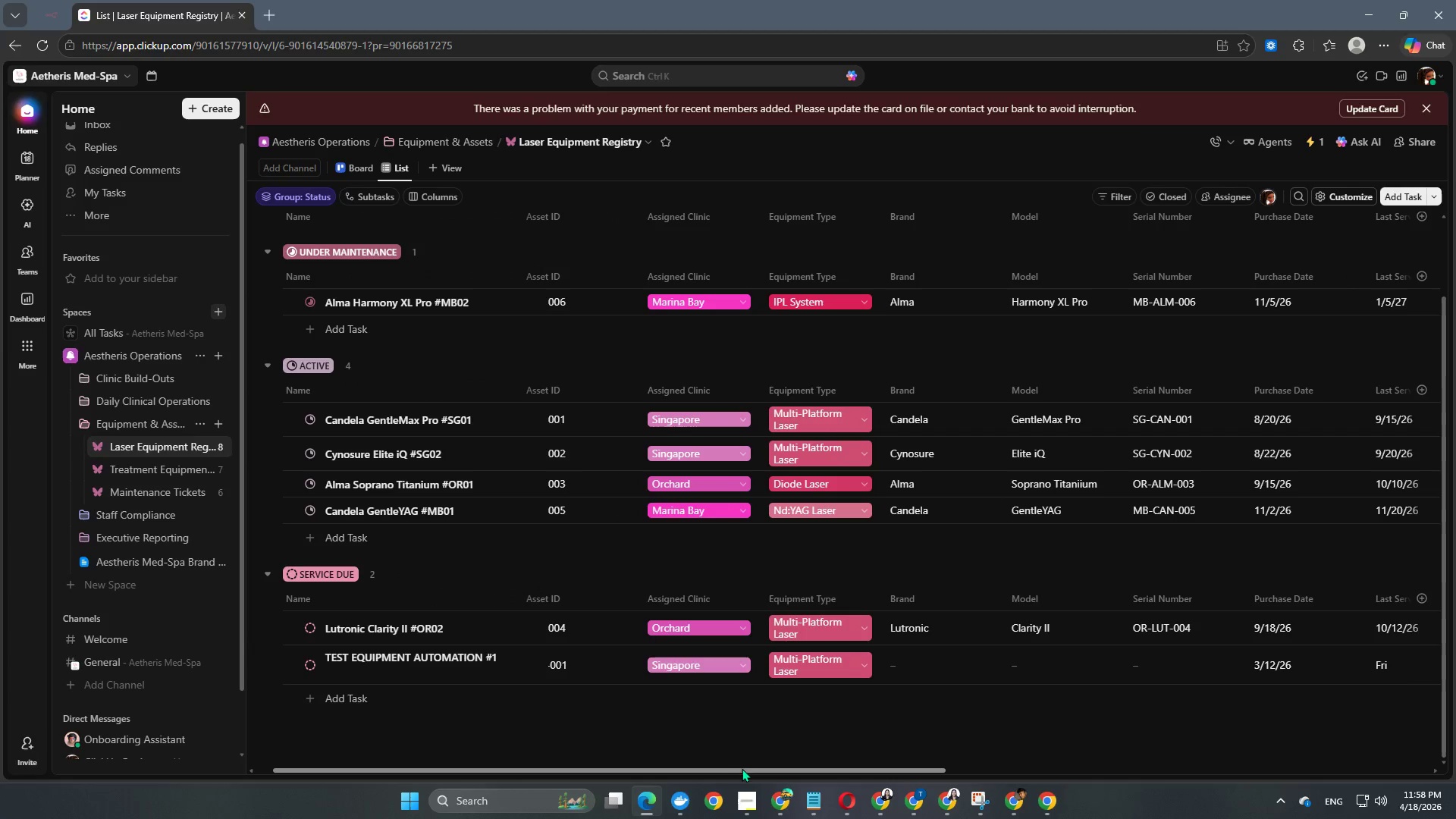 
left_click_drag(start_coordinate=[742, 770], to_coordinate=[696, 773])
 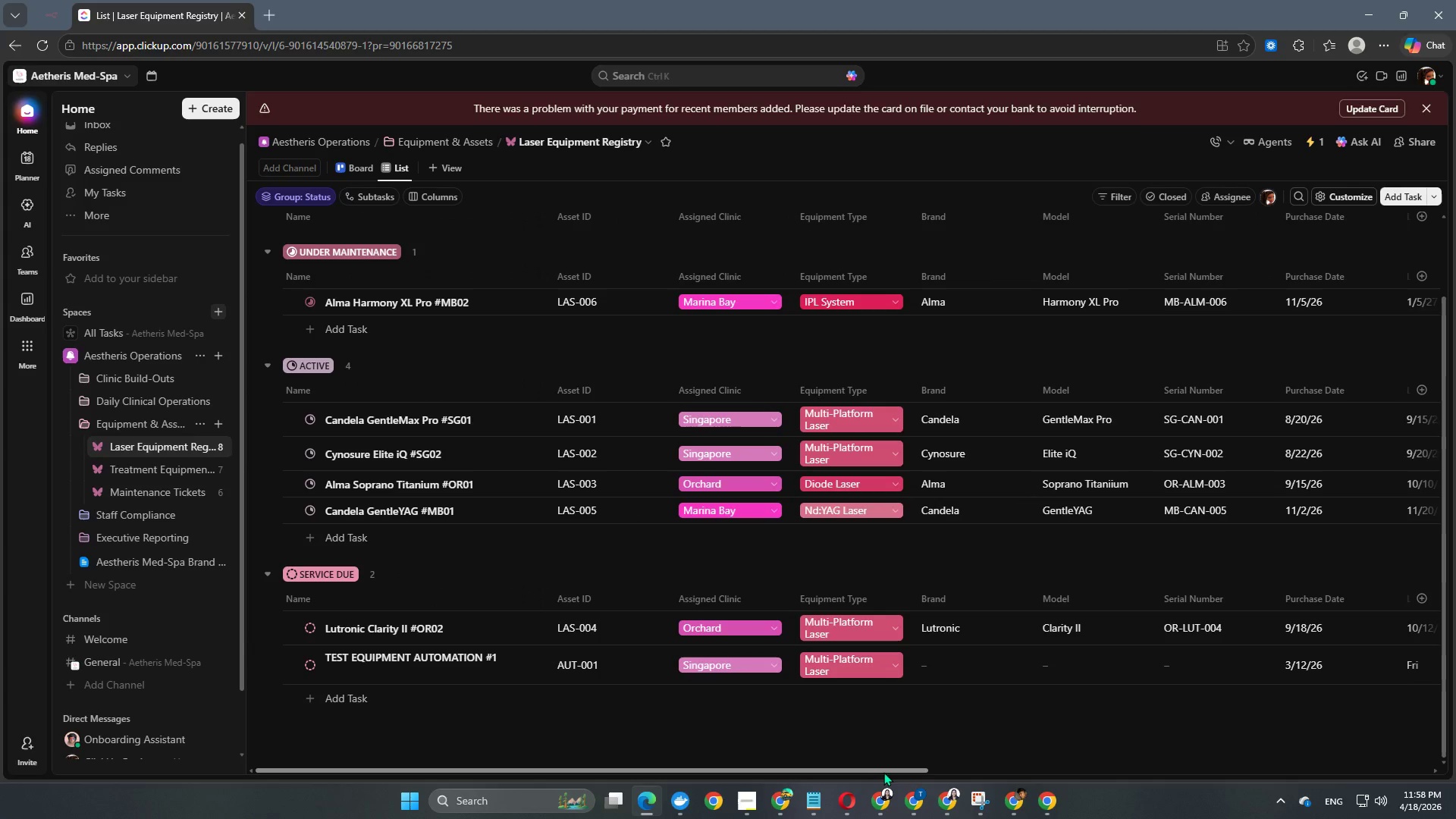 
left_click_drag(start_coordinate=[883, 772], to_coordinate=[1115, 802])
 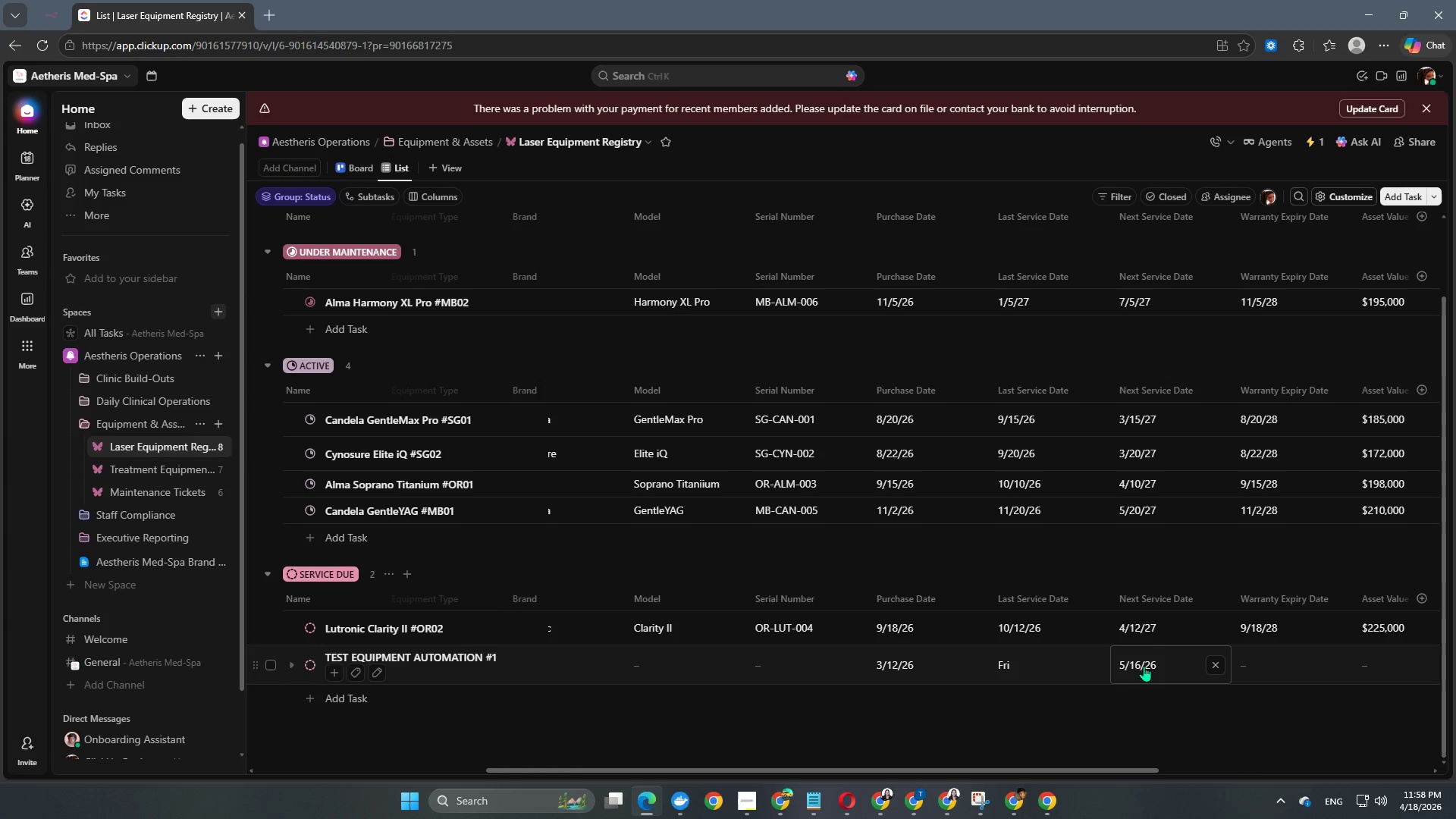 
double_click([1144, 666])
 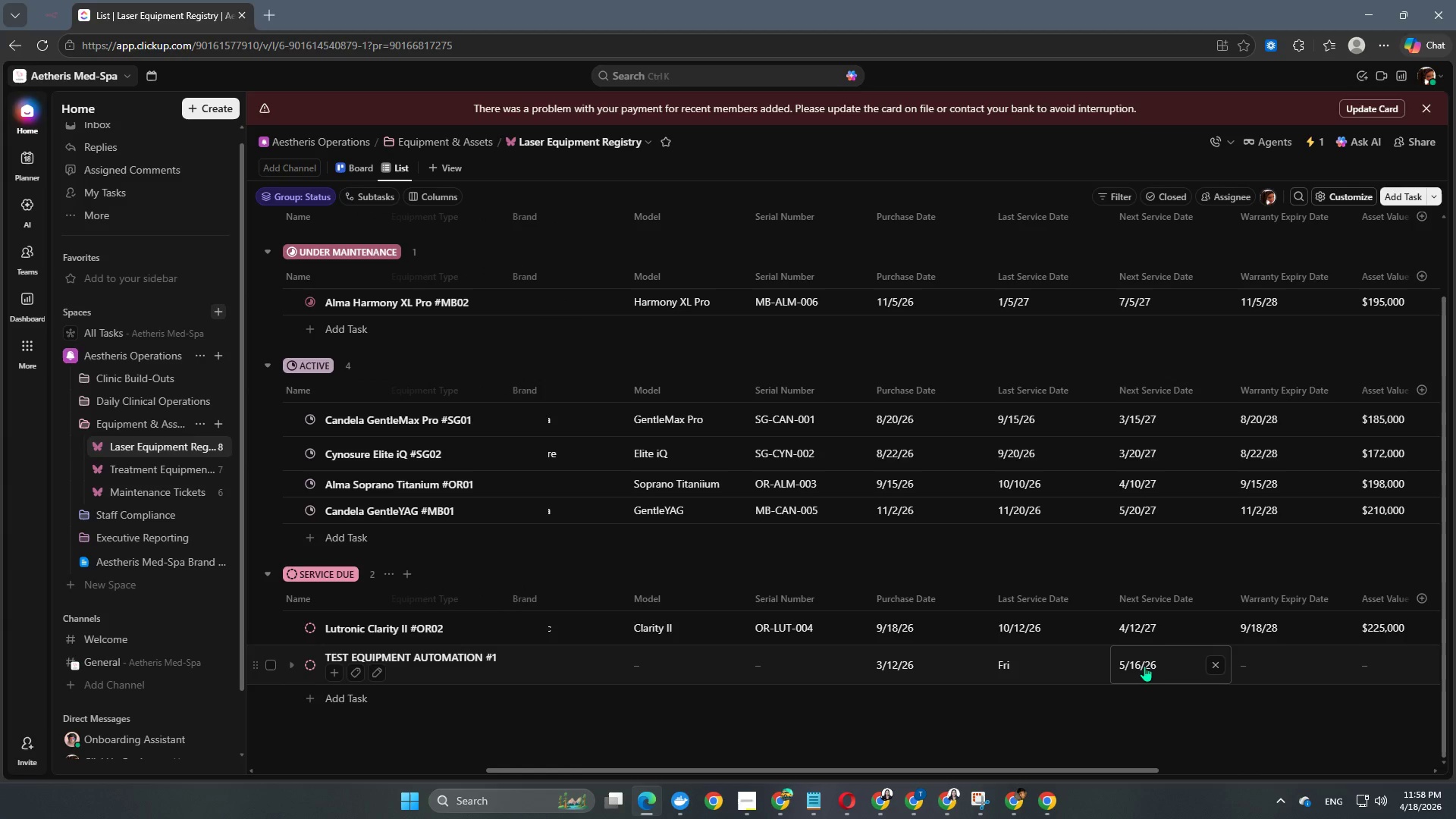 
left_click([1144, 666])
 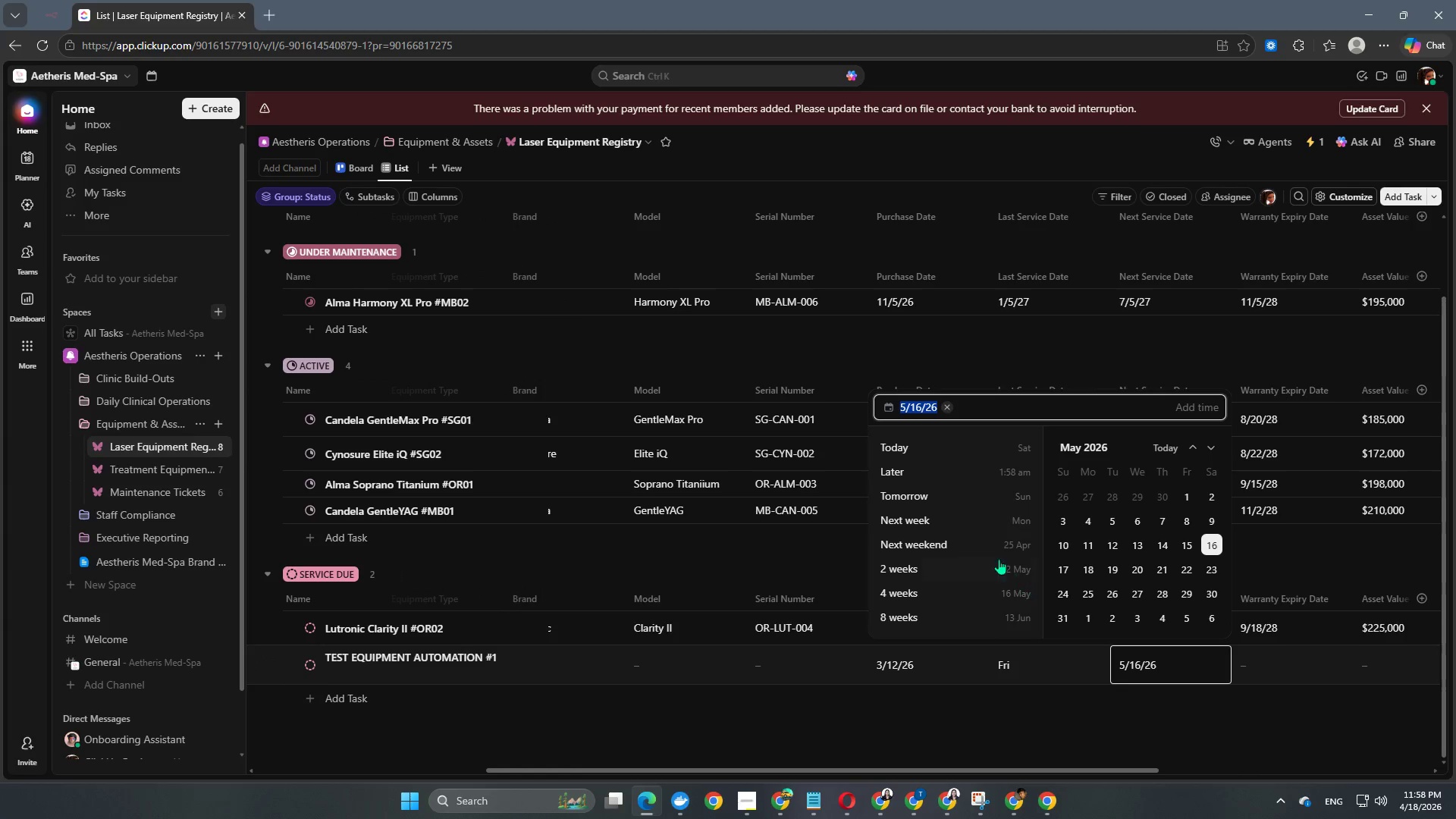 
scroll: coordinate [996, 563], scroll_direction: down, amount: 2.0
 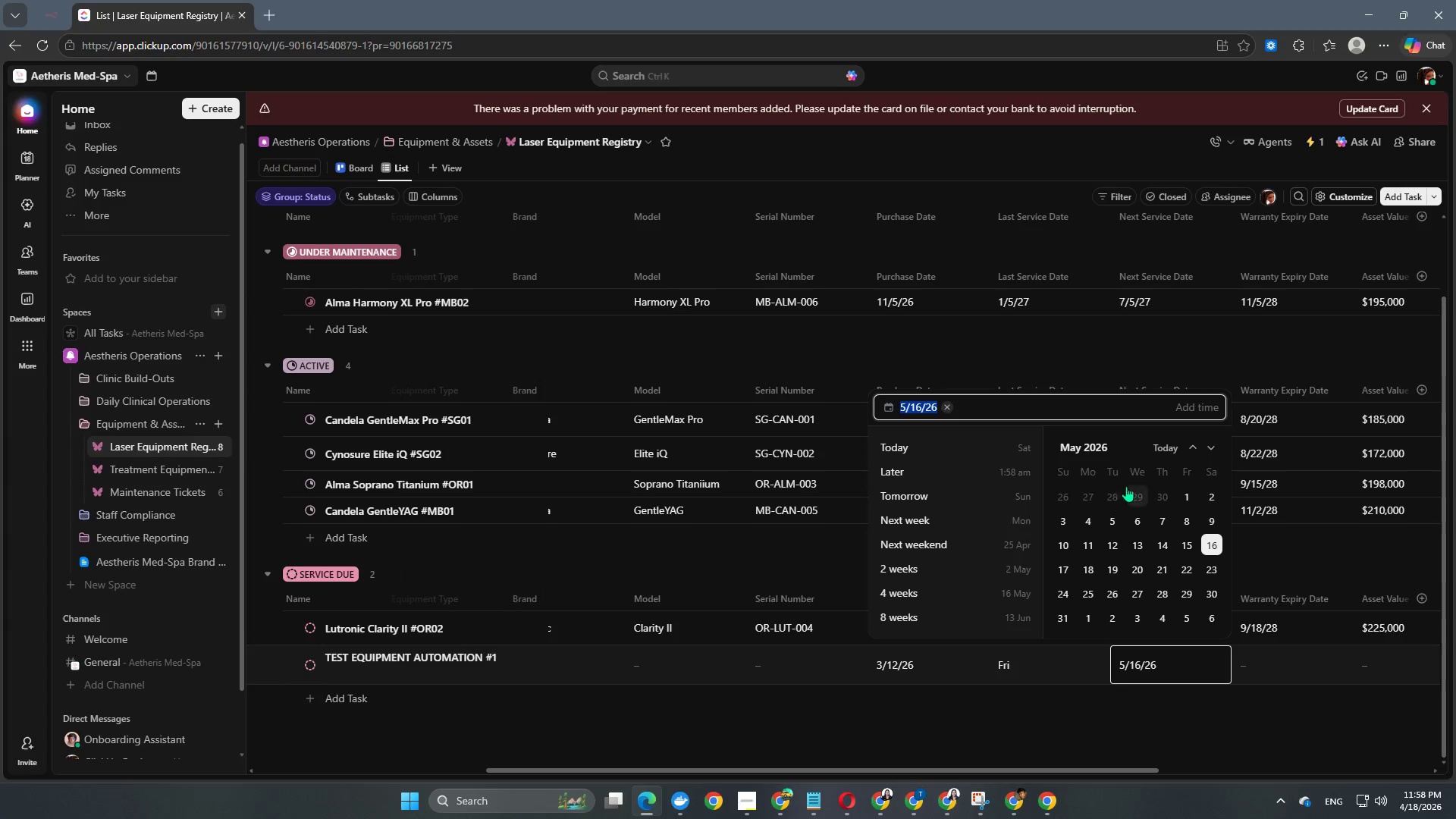 
left_click([1197, 406])
 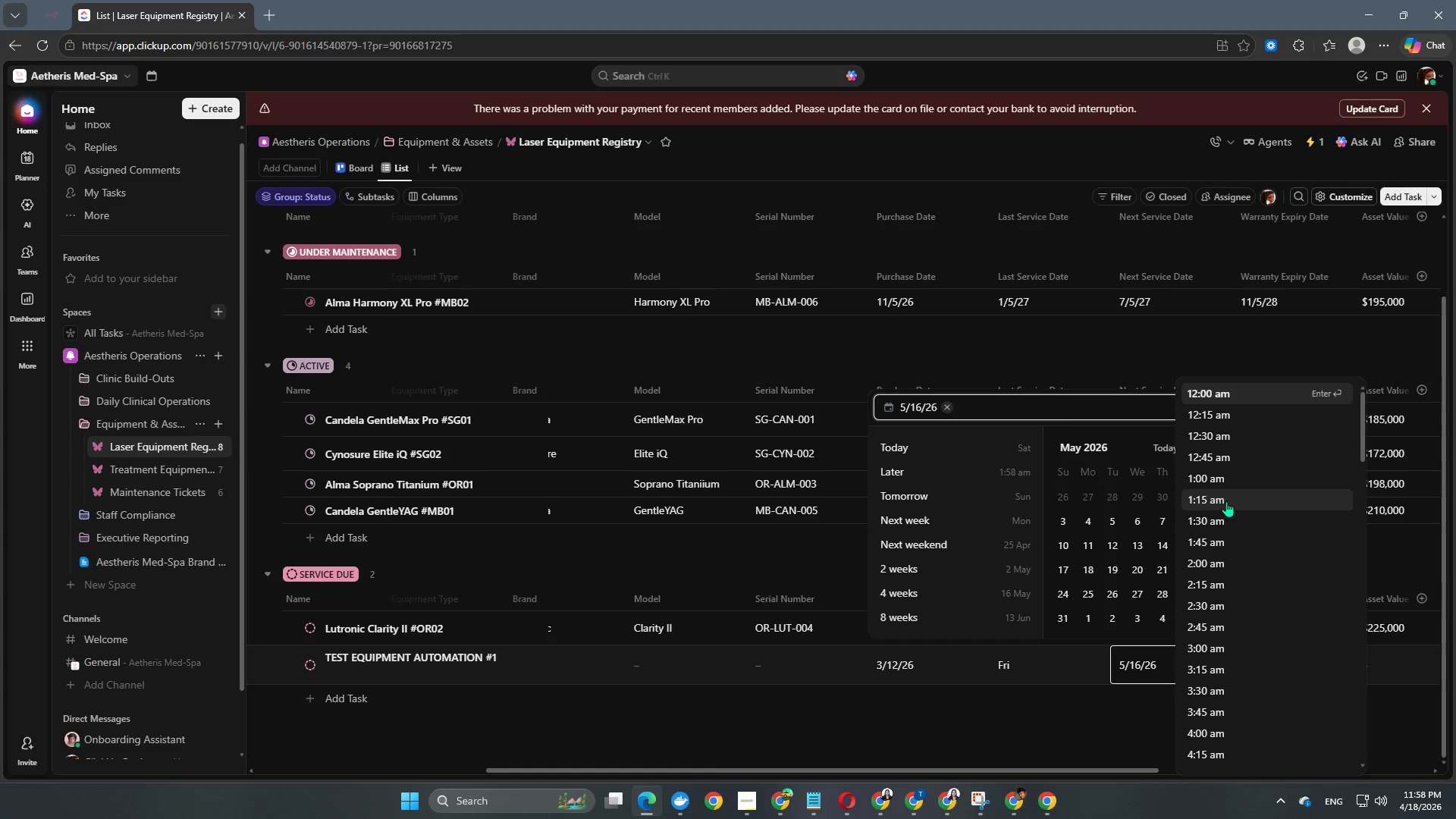 
scroll: coordinate [1200, 588], scroll_direction: up, amount: 3.0
 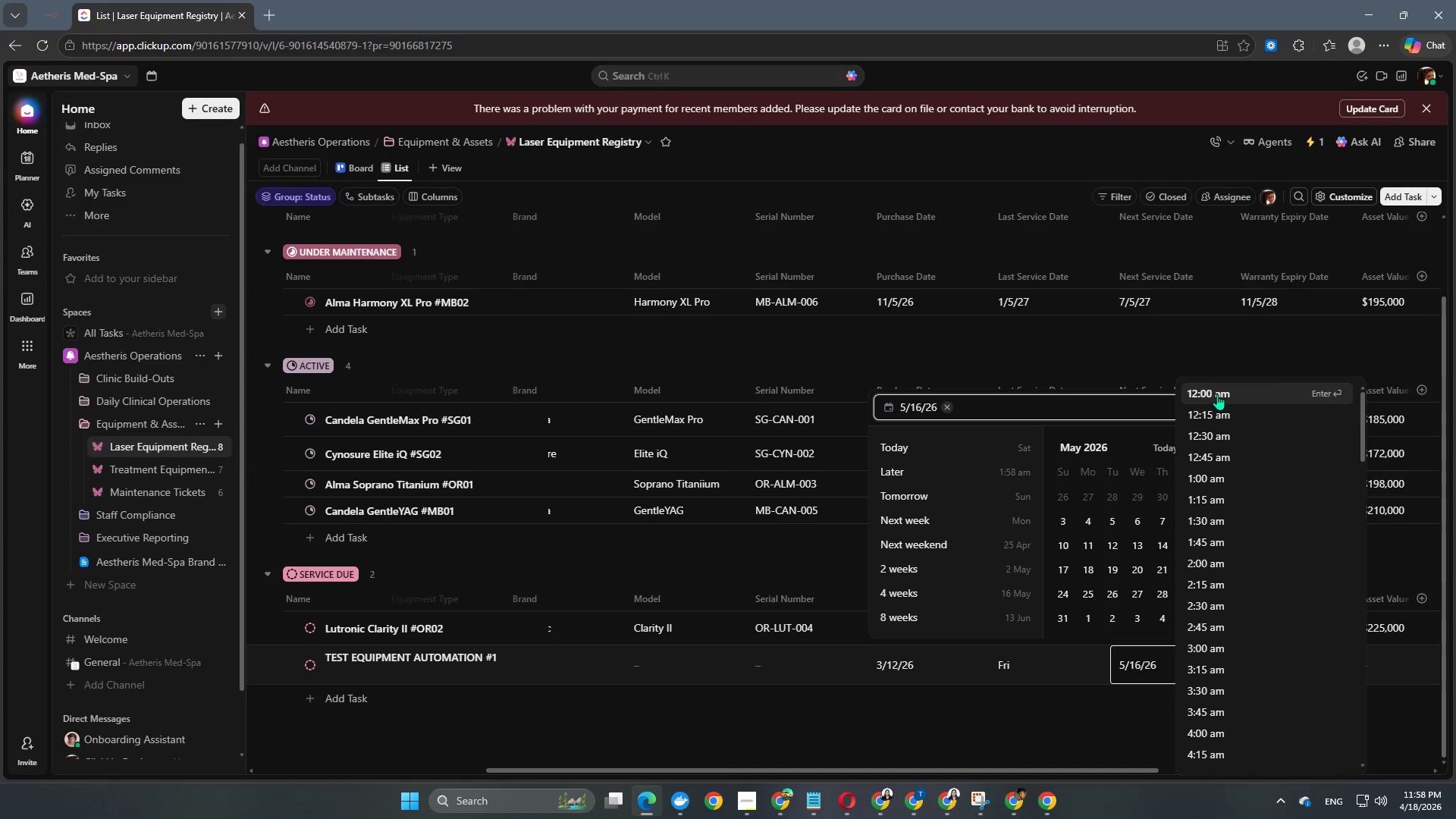 
left_click([1217, 394])
 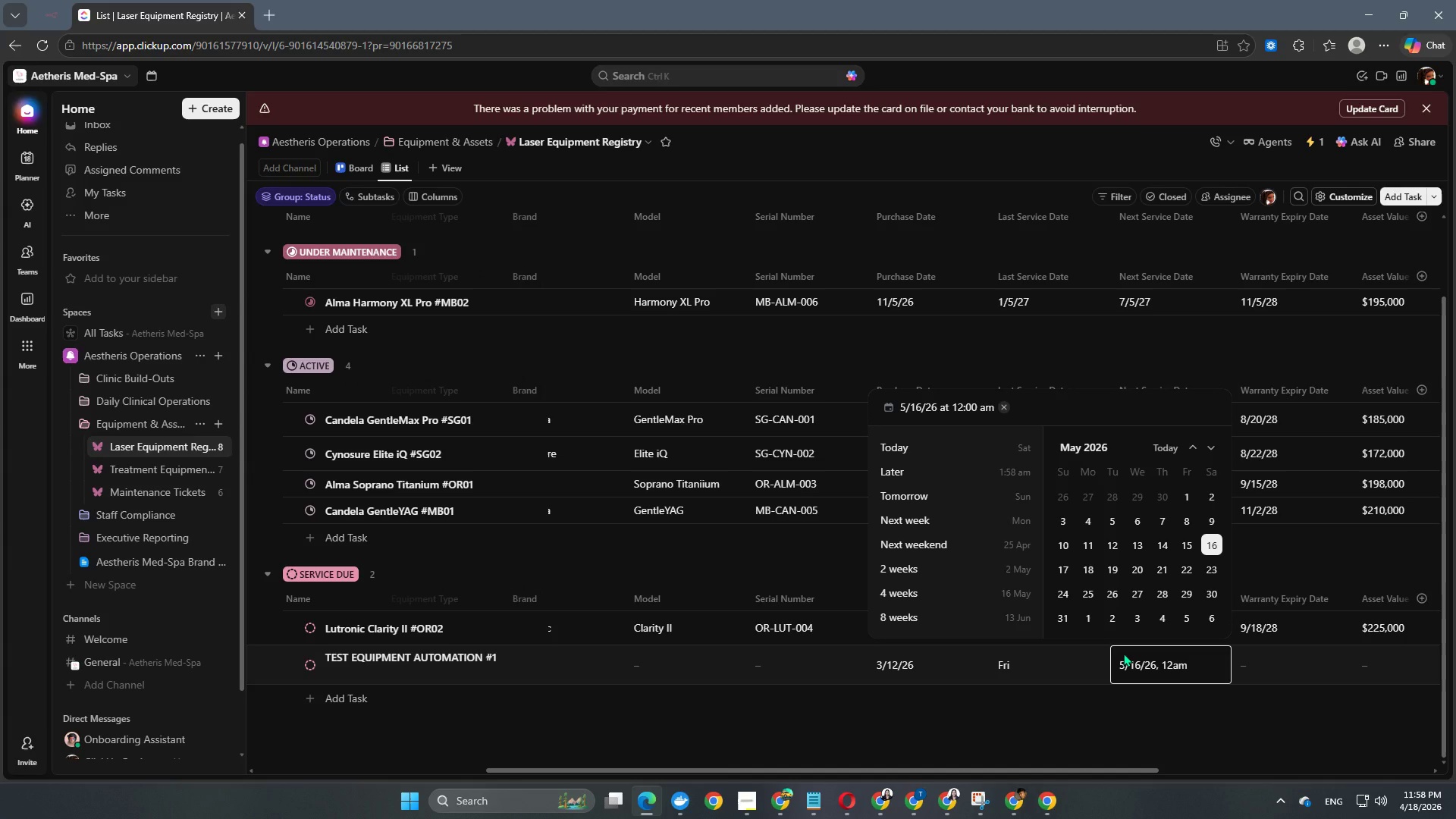 
scroll: coordinate [1123, 653], scroll_direction: down, amount: 1.0
 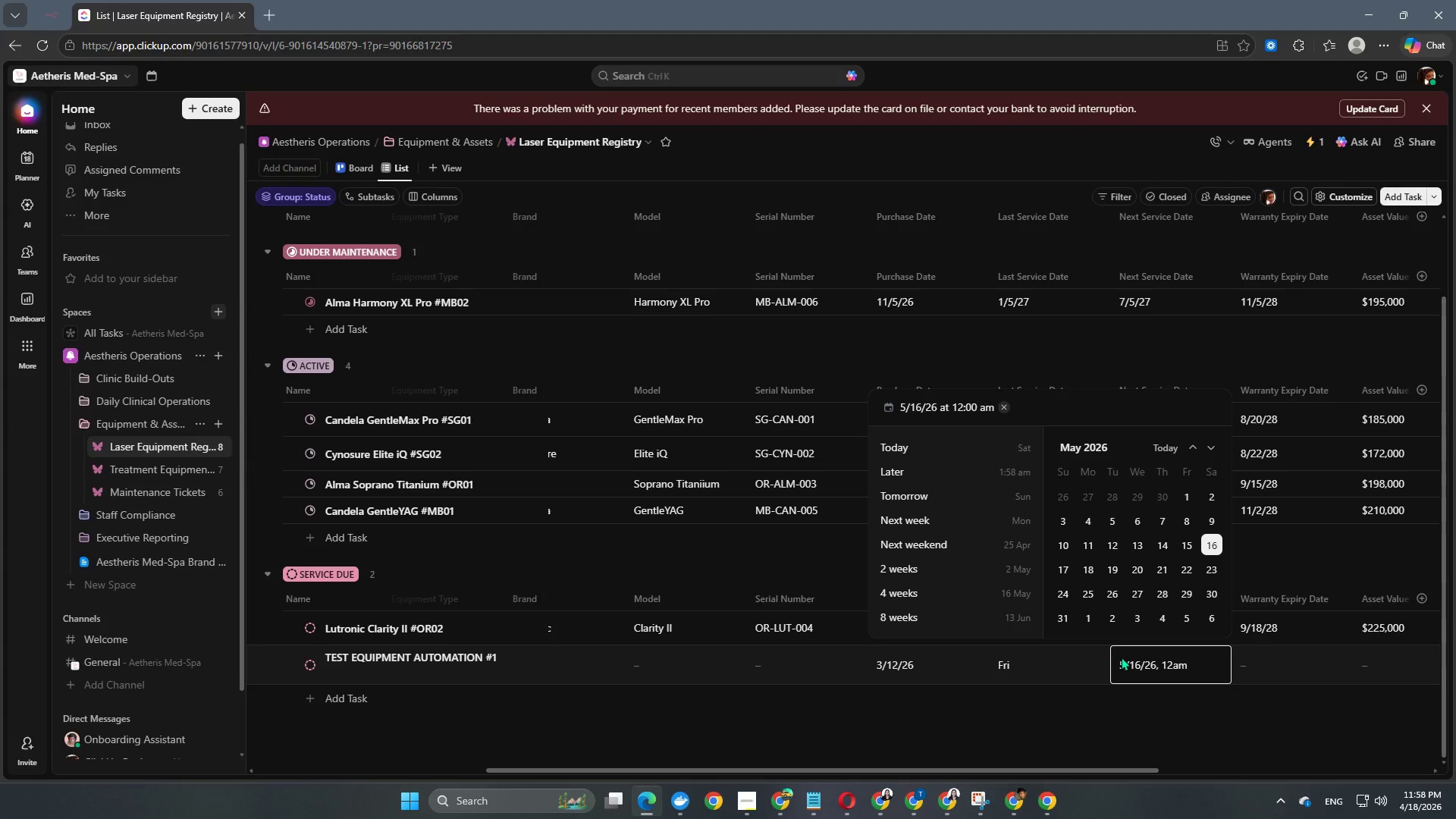 
left_click([1075, 714])
 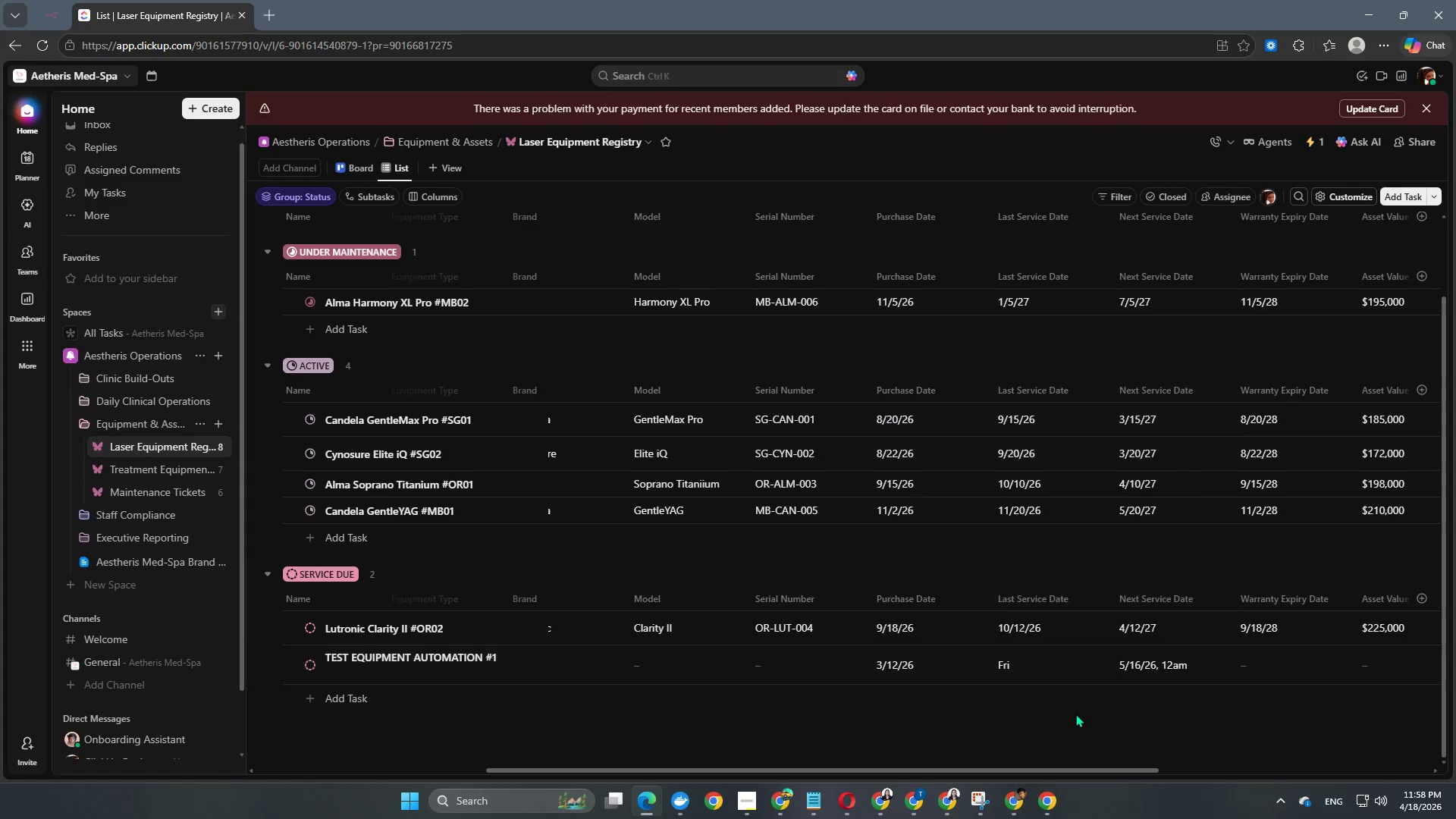 
left_click([1075, 714])
 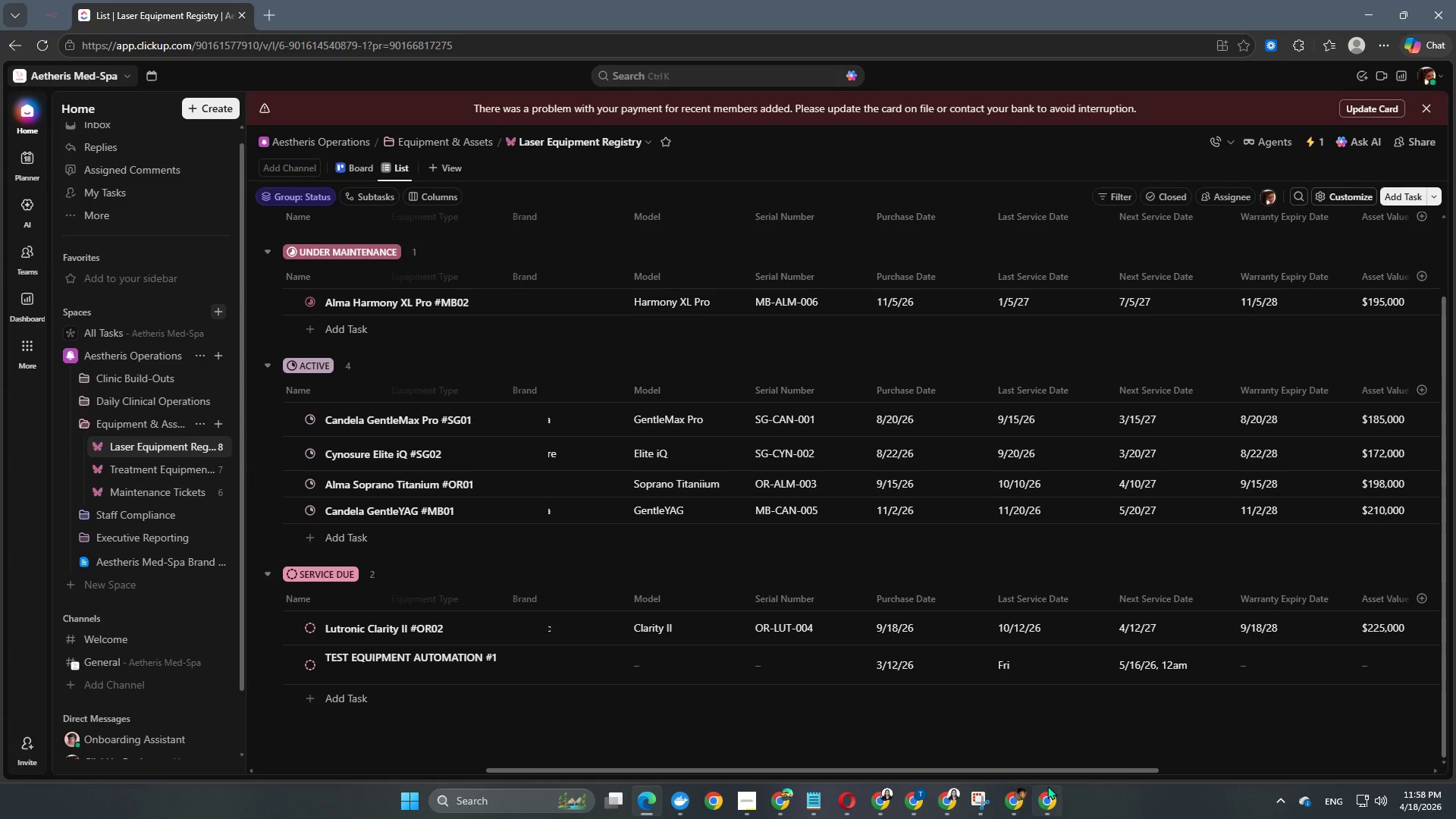 
left_click_drag(start_coordinate=[1056, 770], to_coordinate=[1262, 797])
 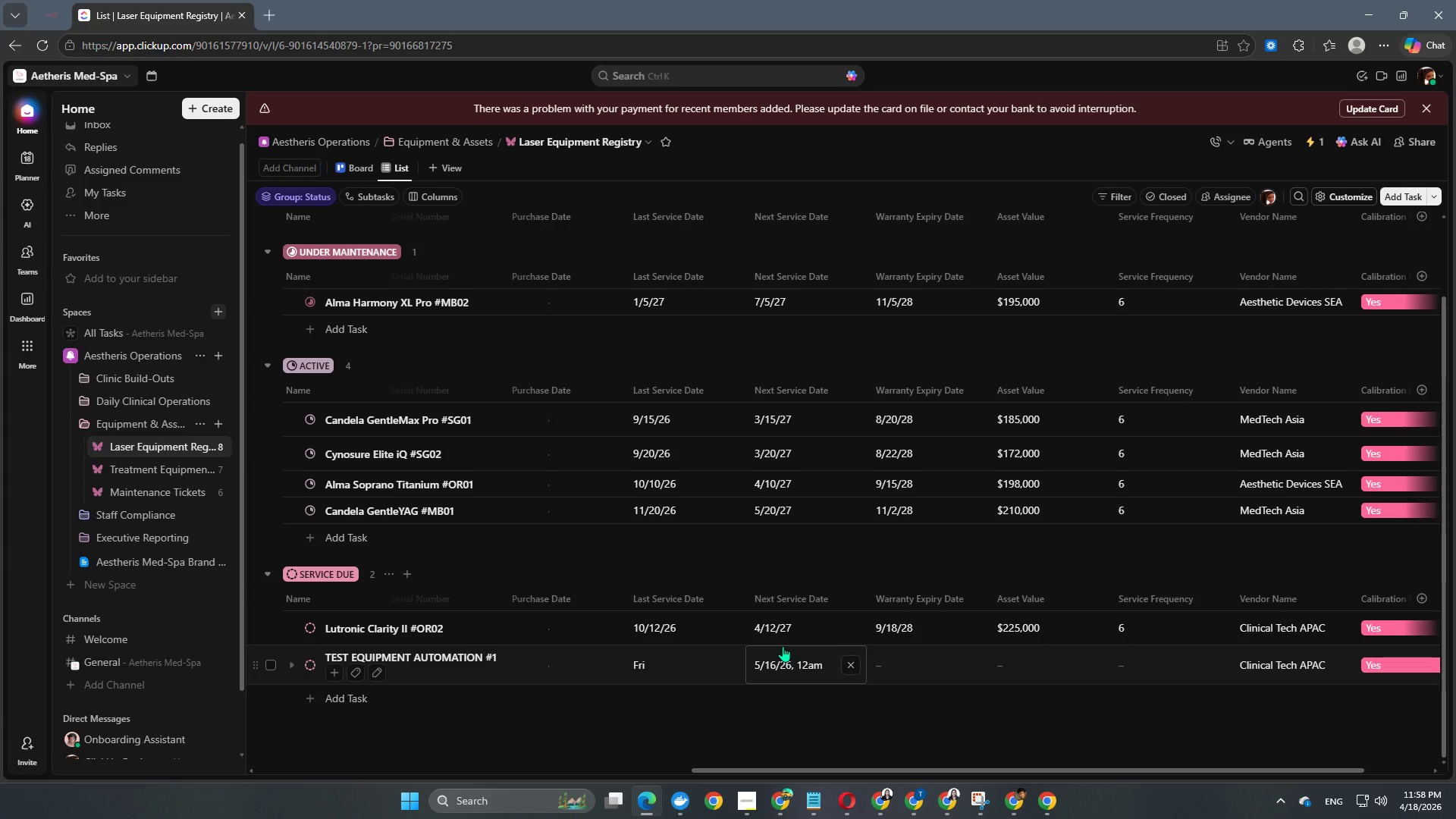 
wait(15.69)
 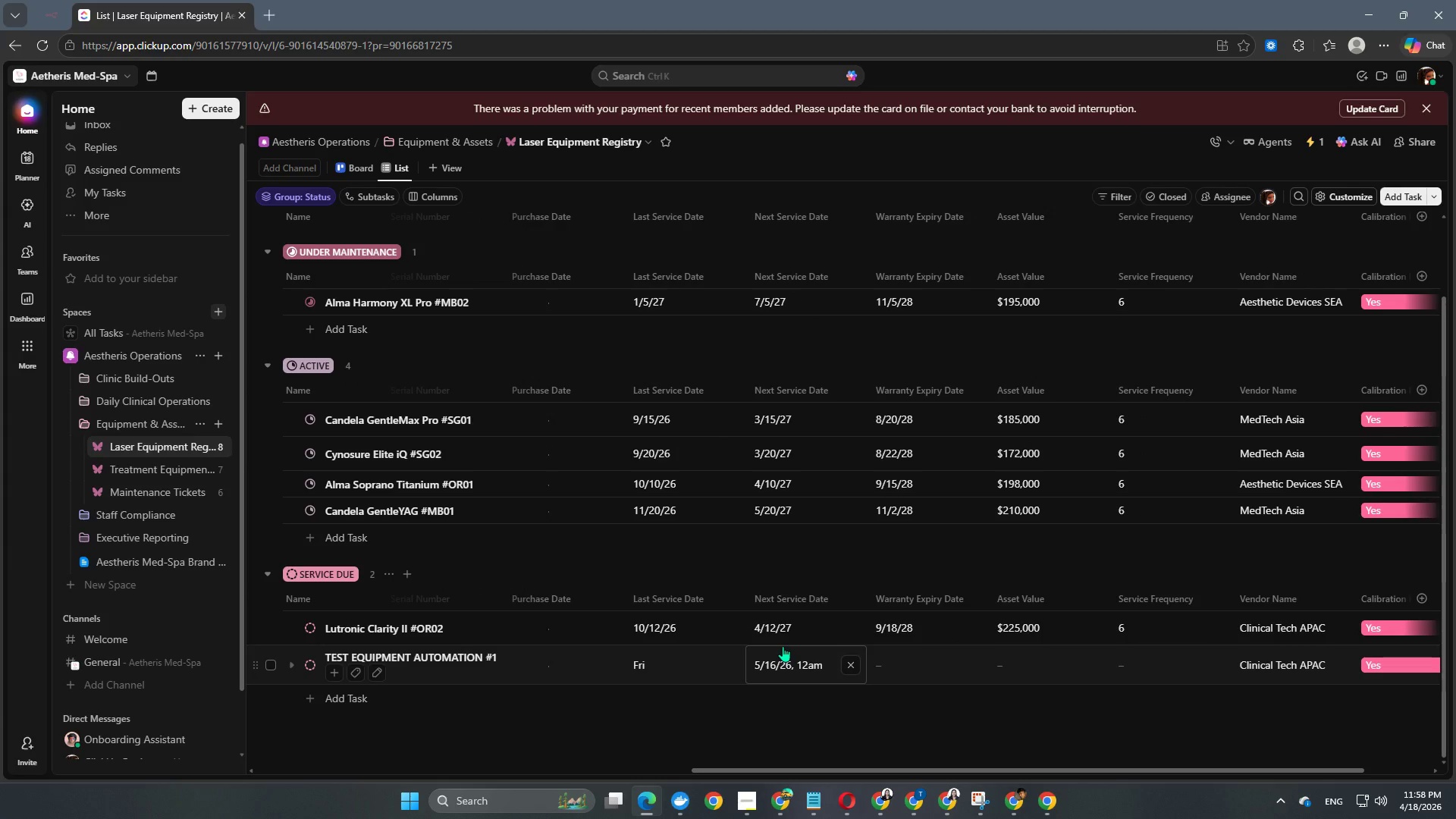 
left_click_drag(start_coordinate=[1095, 770], to_coordinate=[974, 767])
 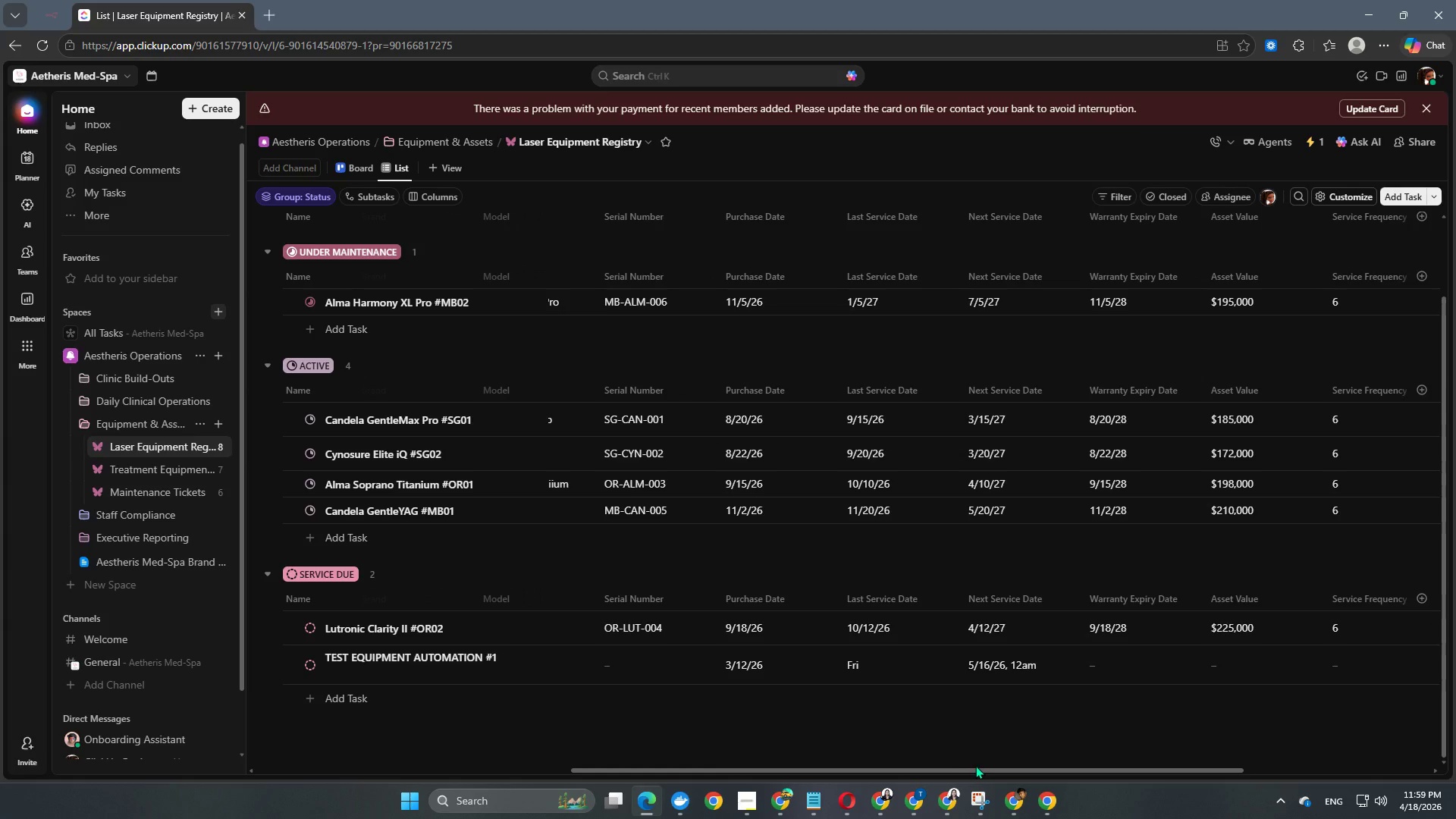 
left_click_drag(start_coordinate=[975, 767], to_coordinate=[1003, 765])
 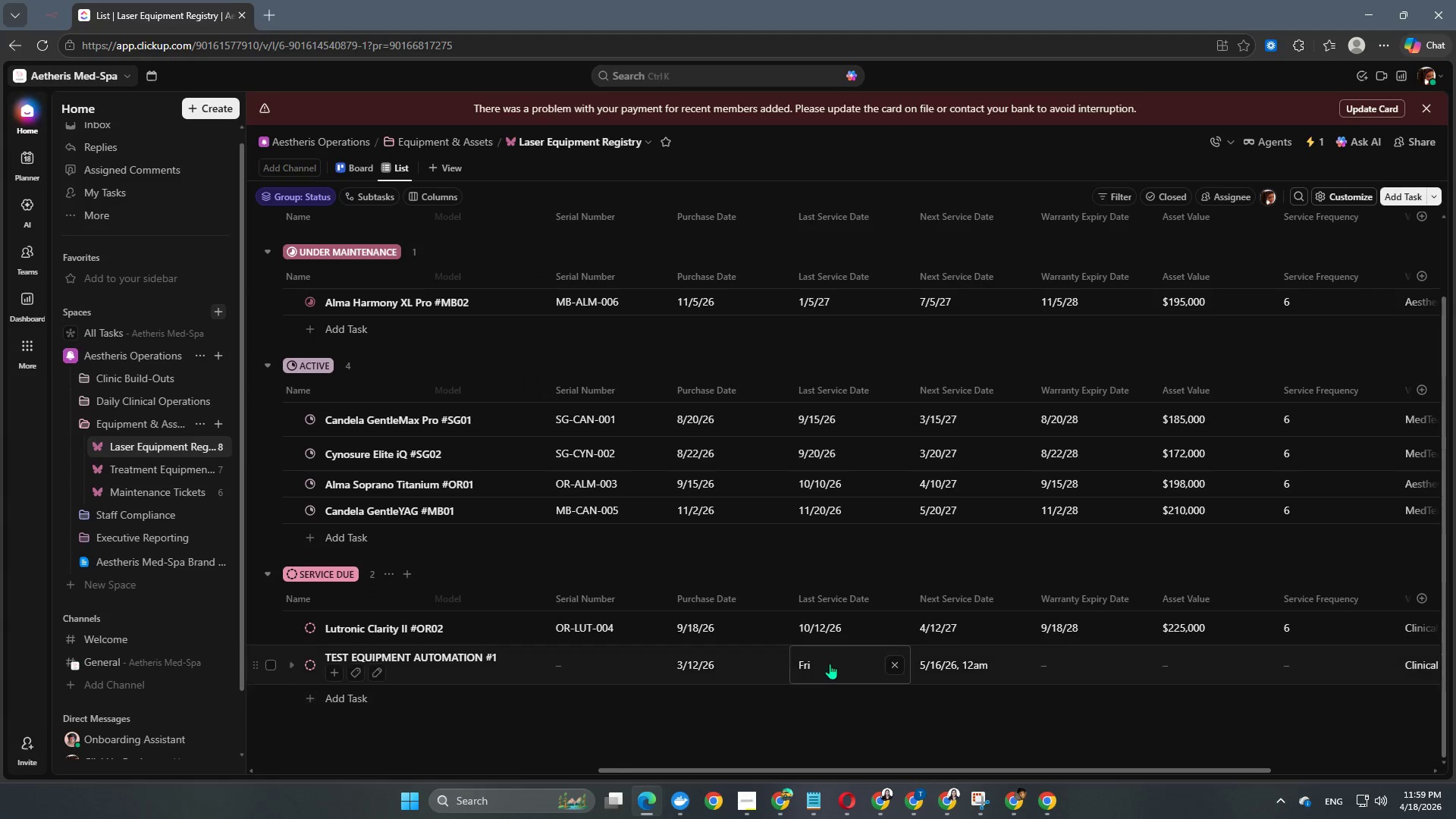 
left_click([830, 661])
 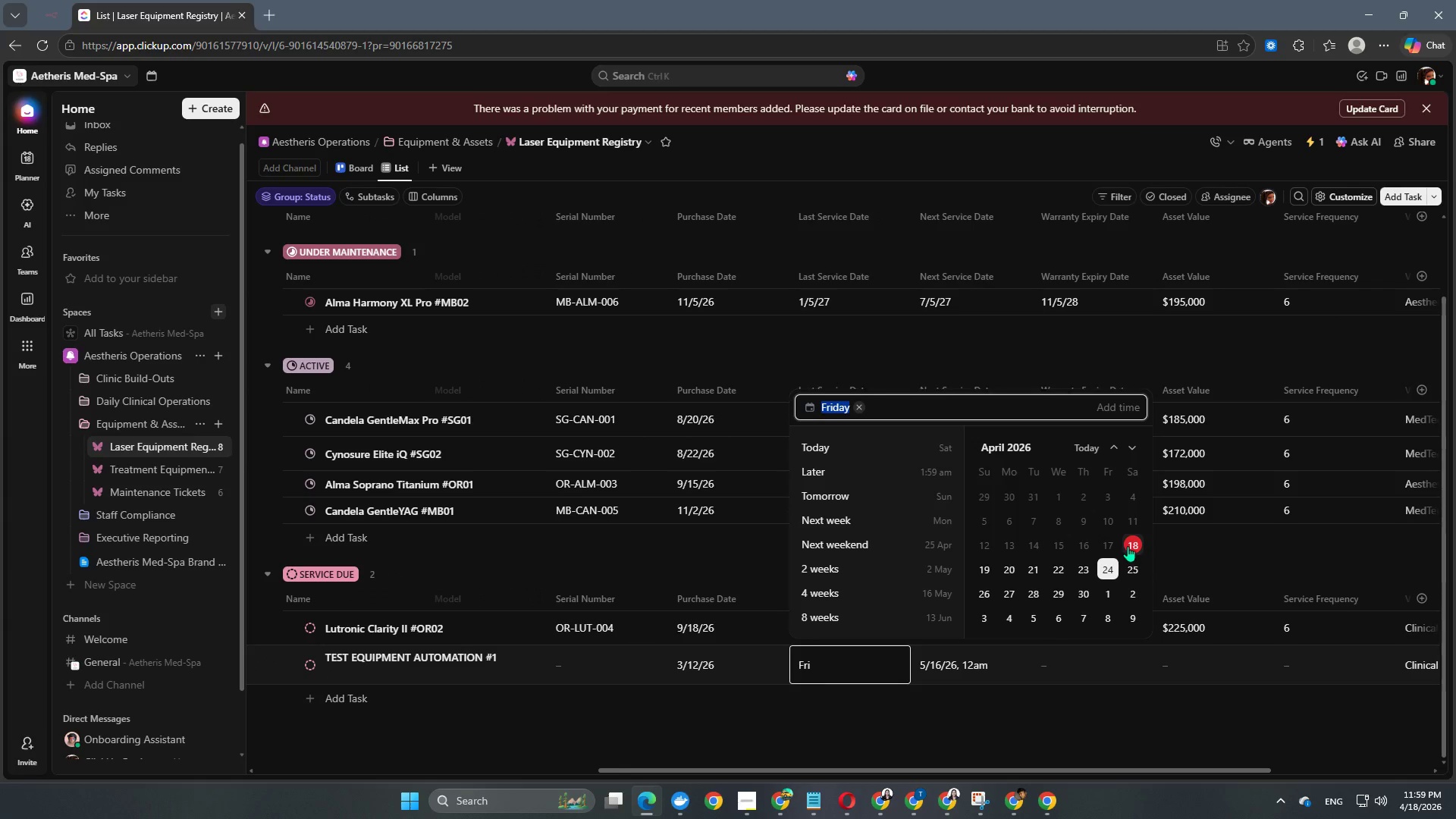 
left_click([1134, 550])
 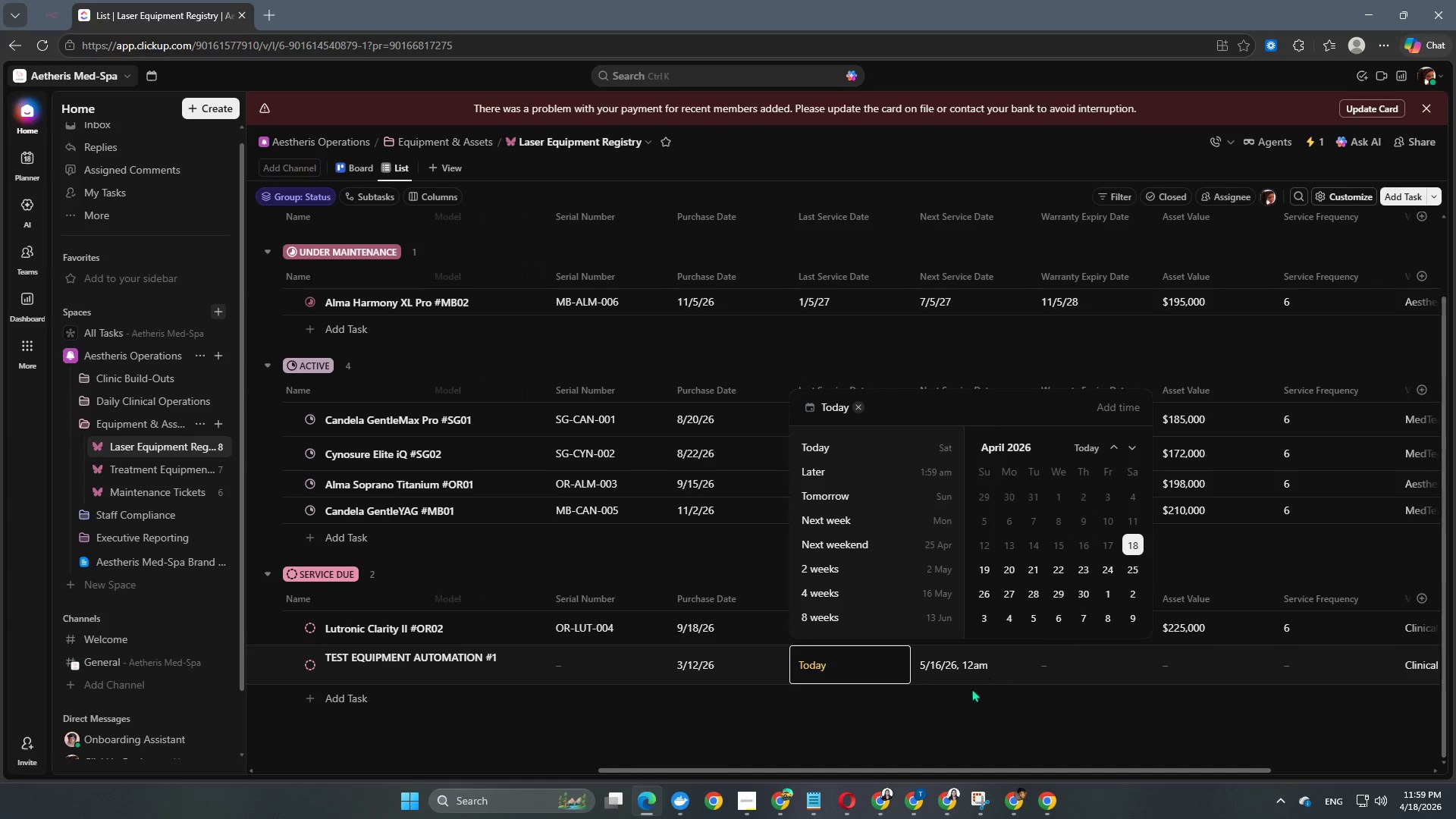 
left_click([955, 701])
 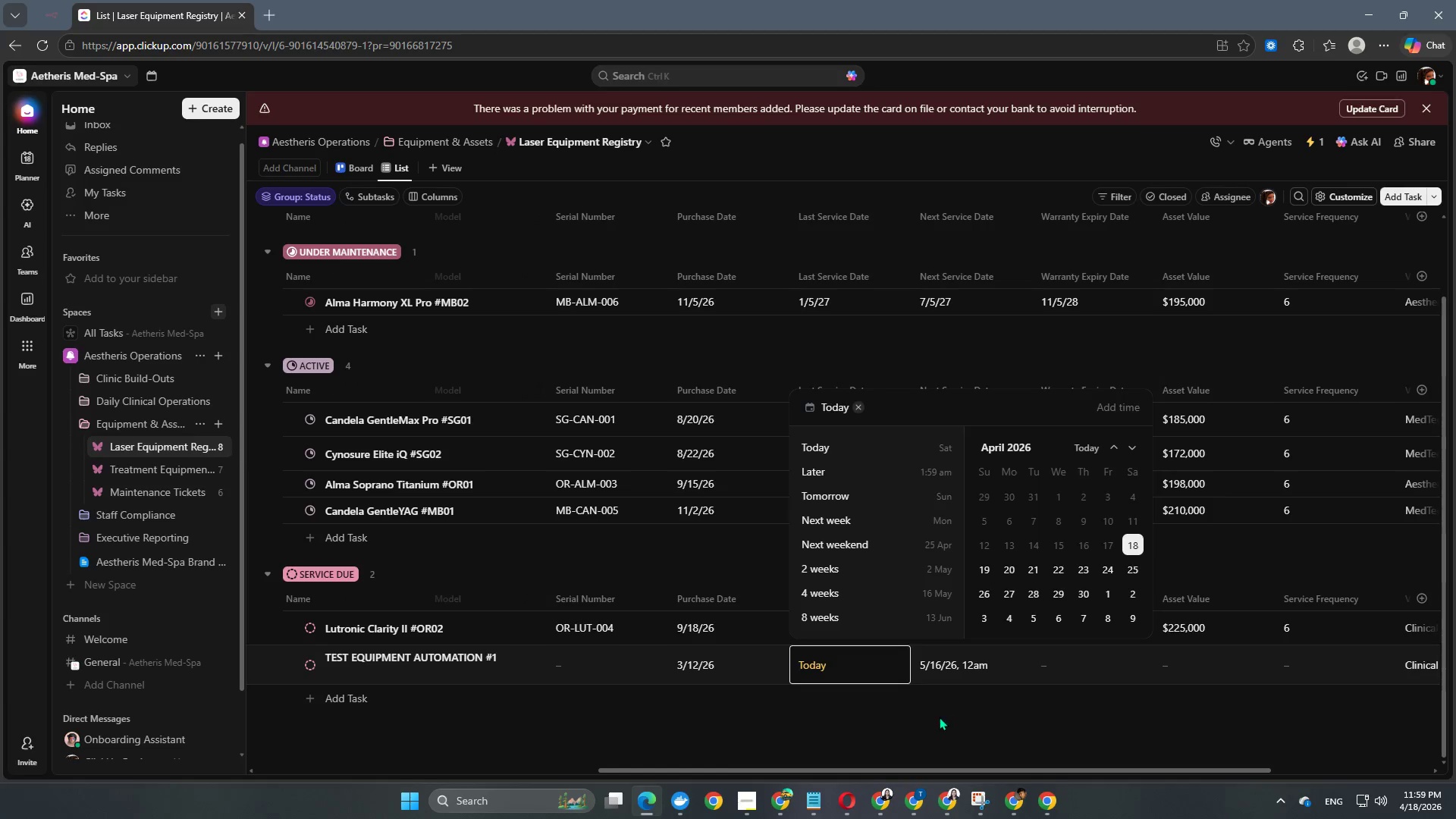 
left_click([938, 719])
 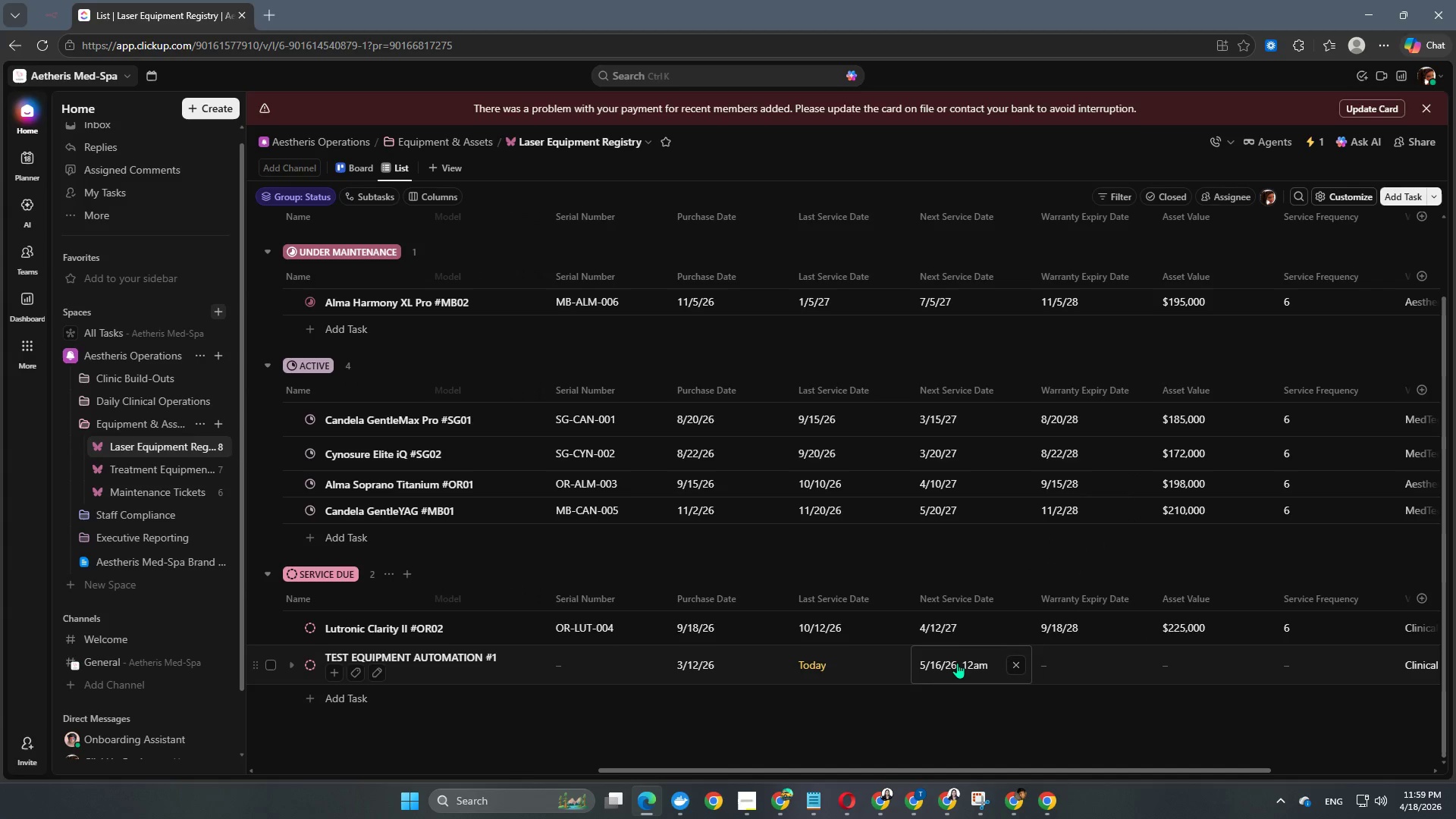 
left_click([957, 663])
 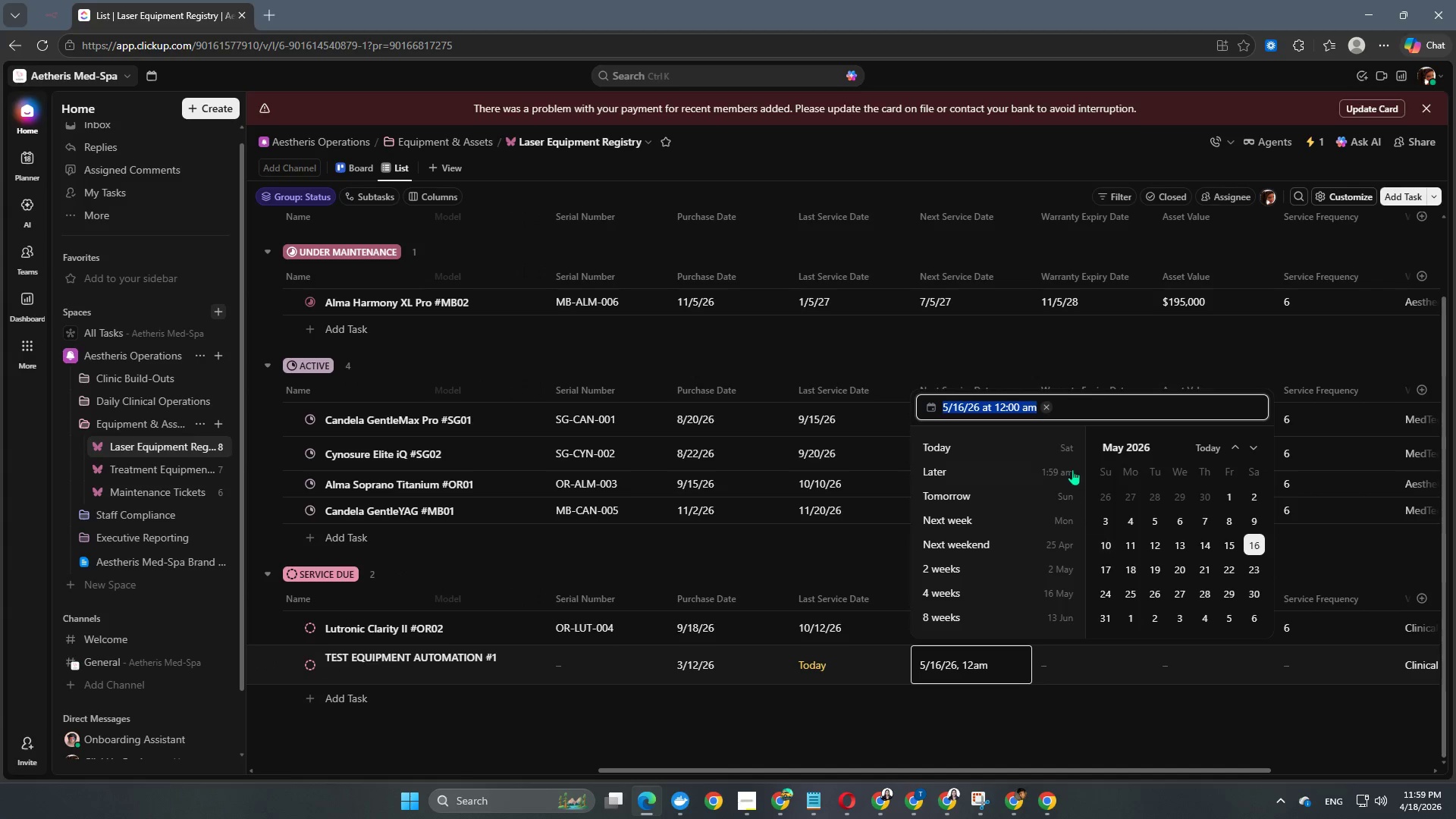 
left_click([1045, 405])
 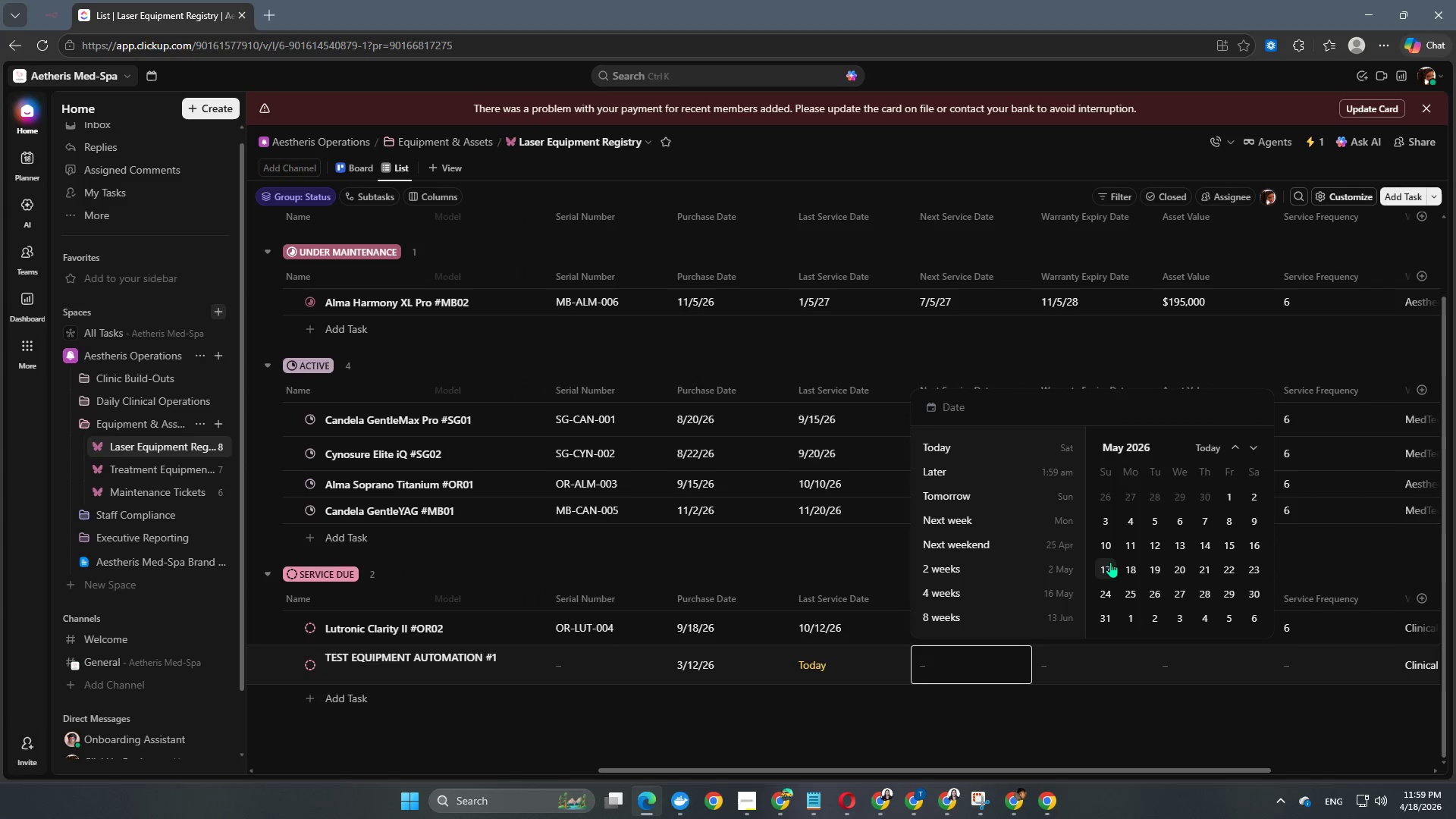 
left_click([1106, 567])
 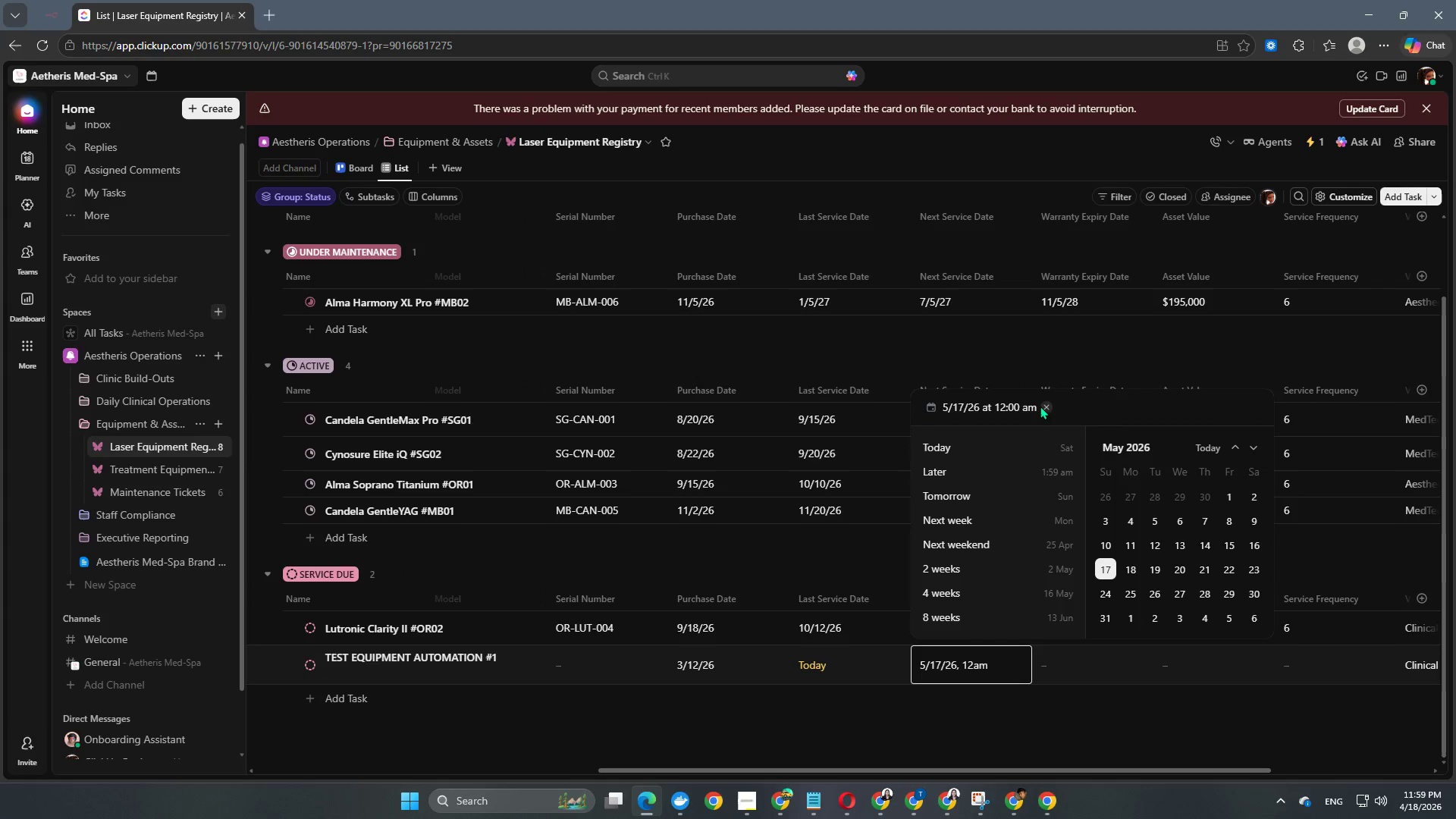 
scroll: coordinate [1219, 429], scroll_direction: up, amount: 2.0
 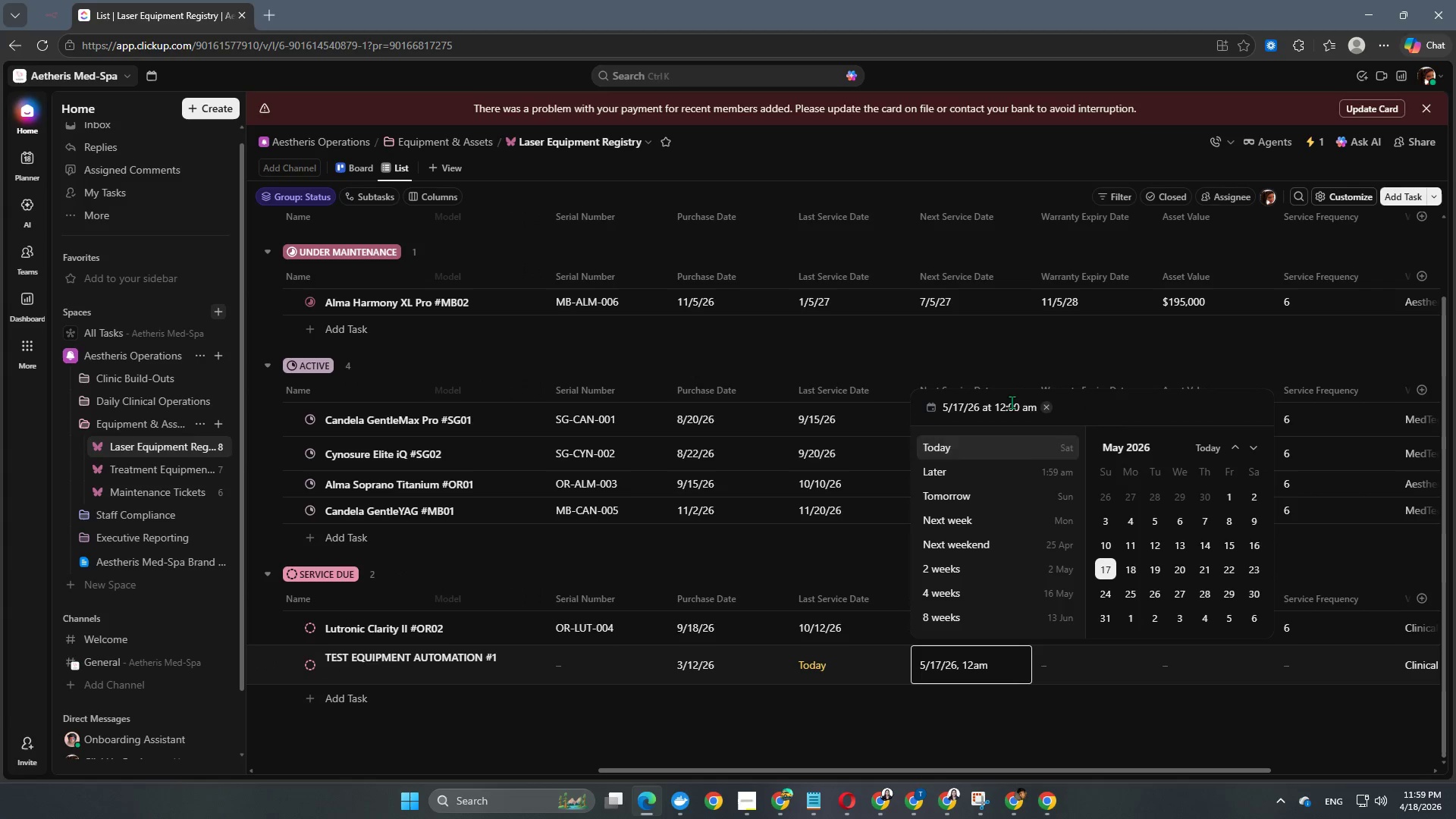 
left_click([1030, 400])
 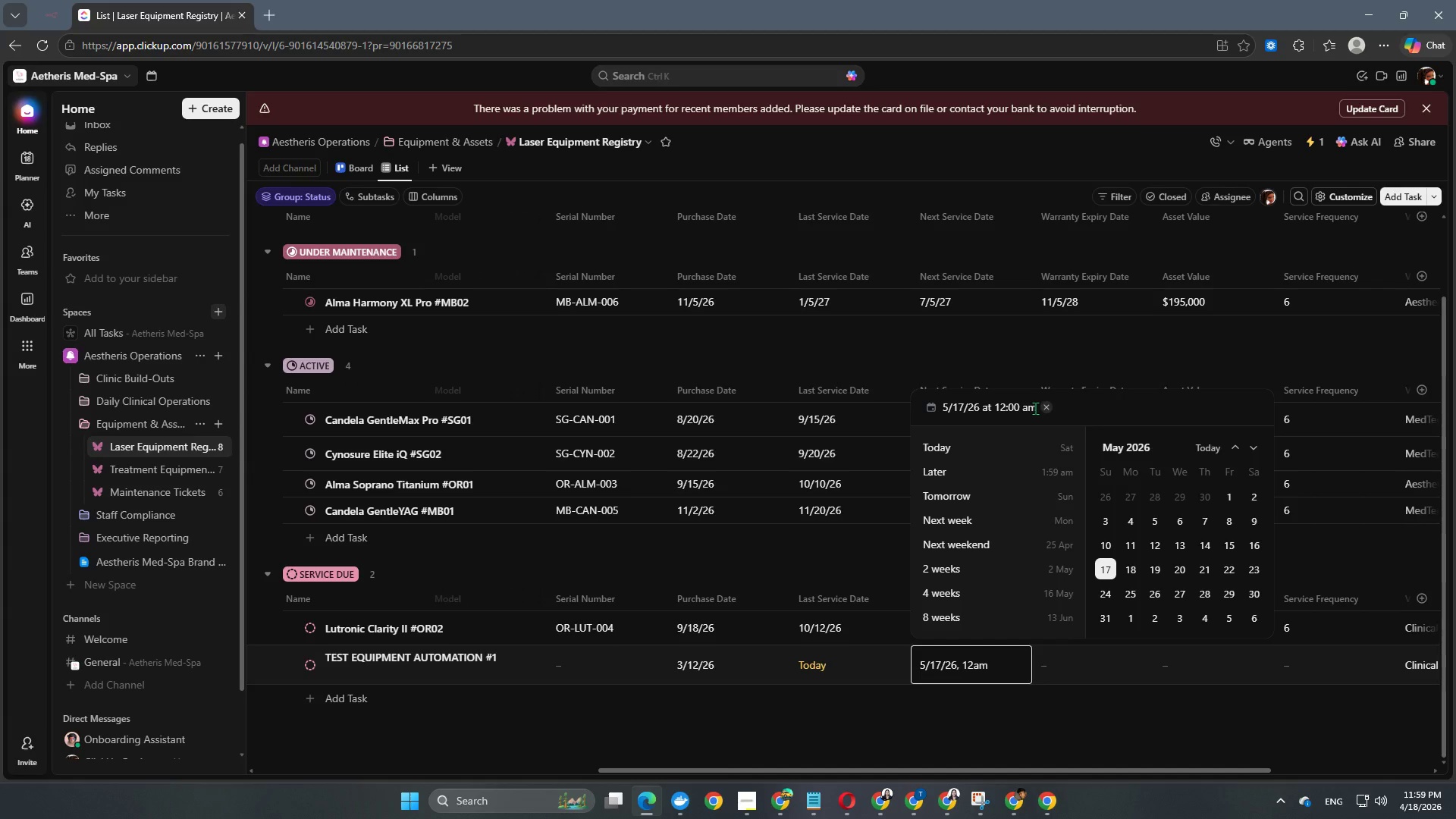 
left_click([1034, 406])
 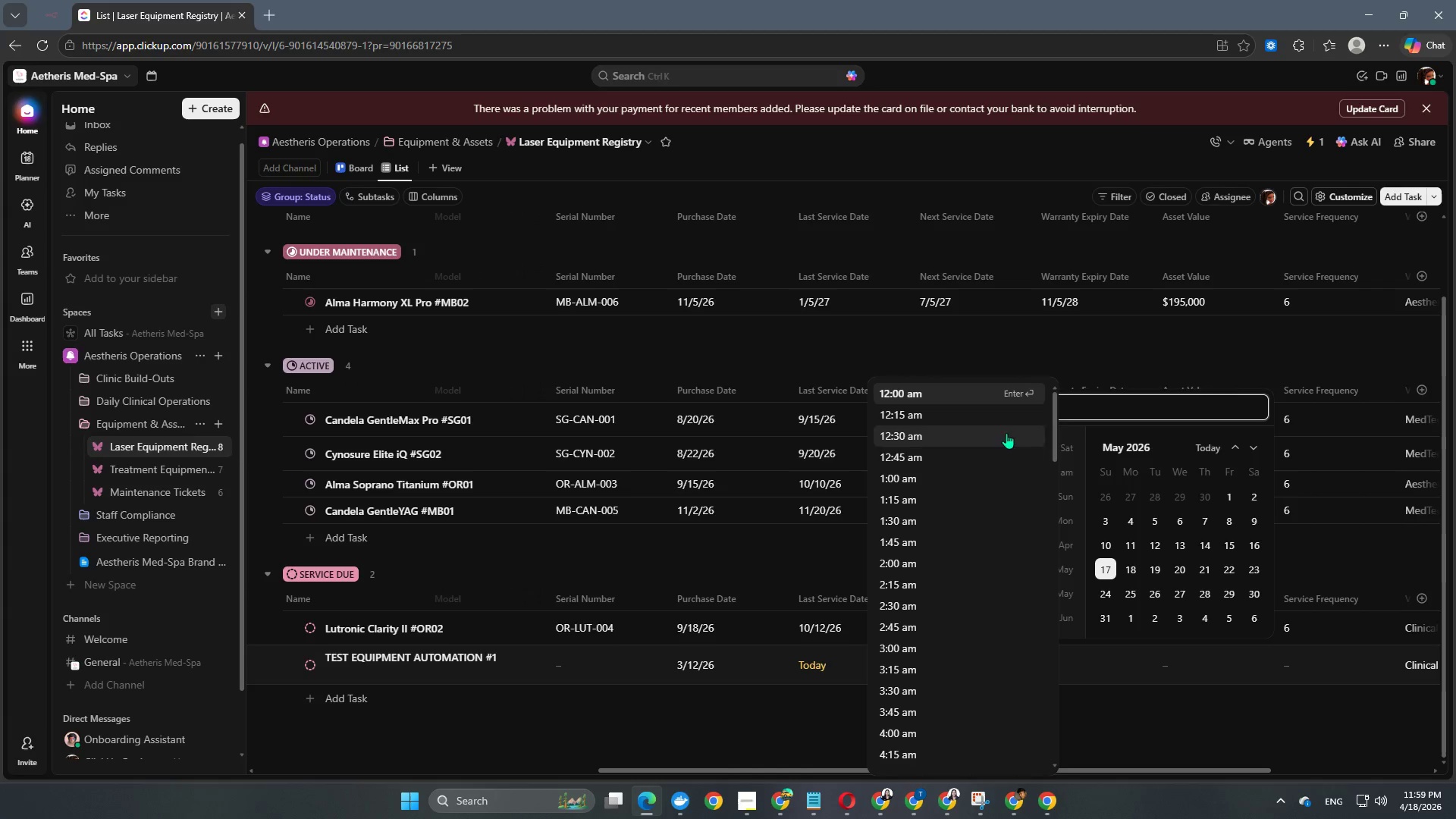 
scroll: coordinate [991, 537], scroll_direction: down, amount: 6.0
 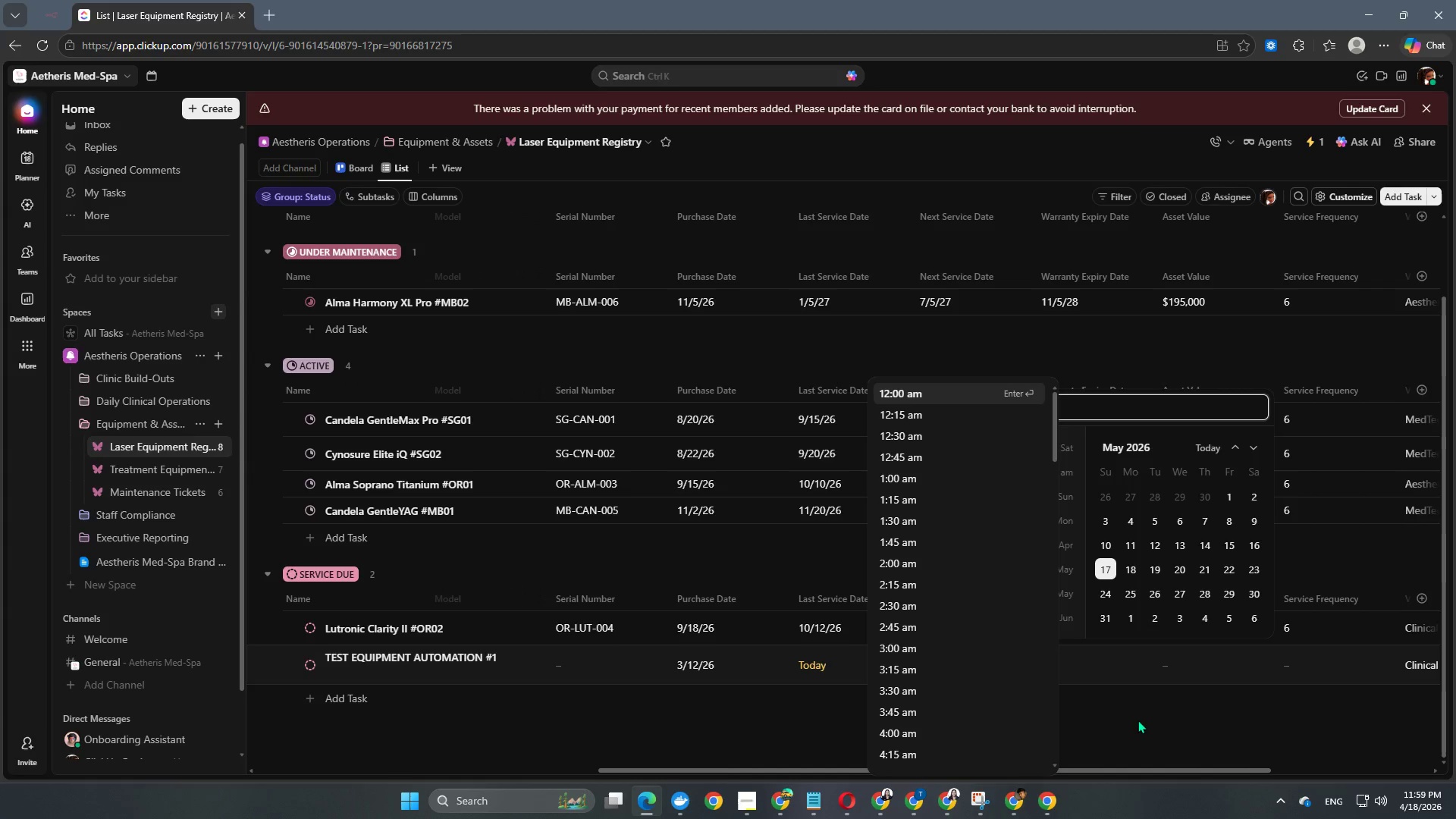 
left_click([1131, 711])
 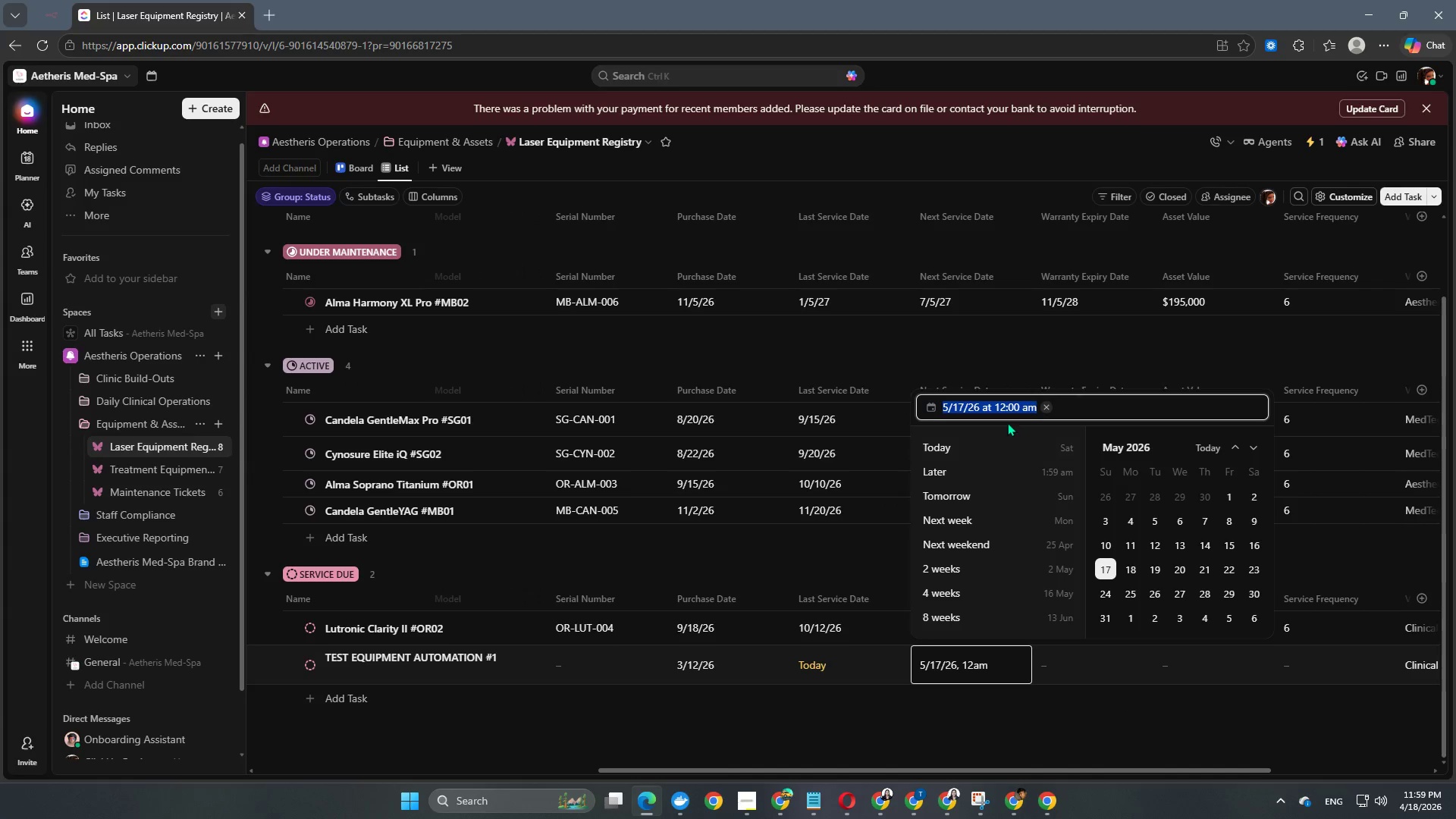 
key(Backspace)
 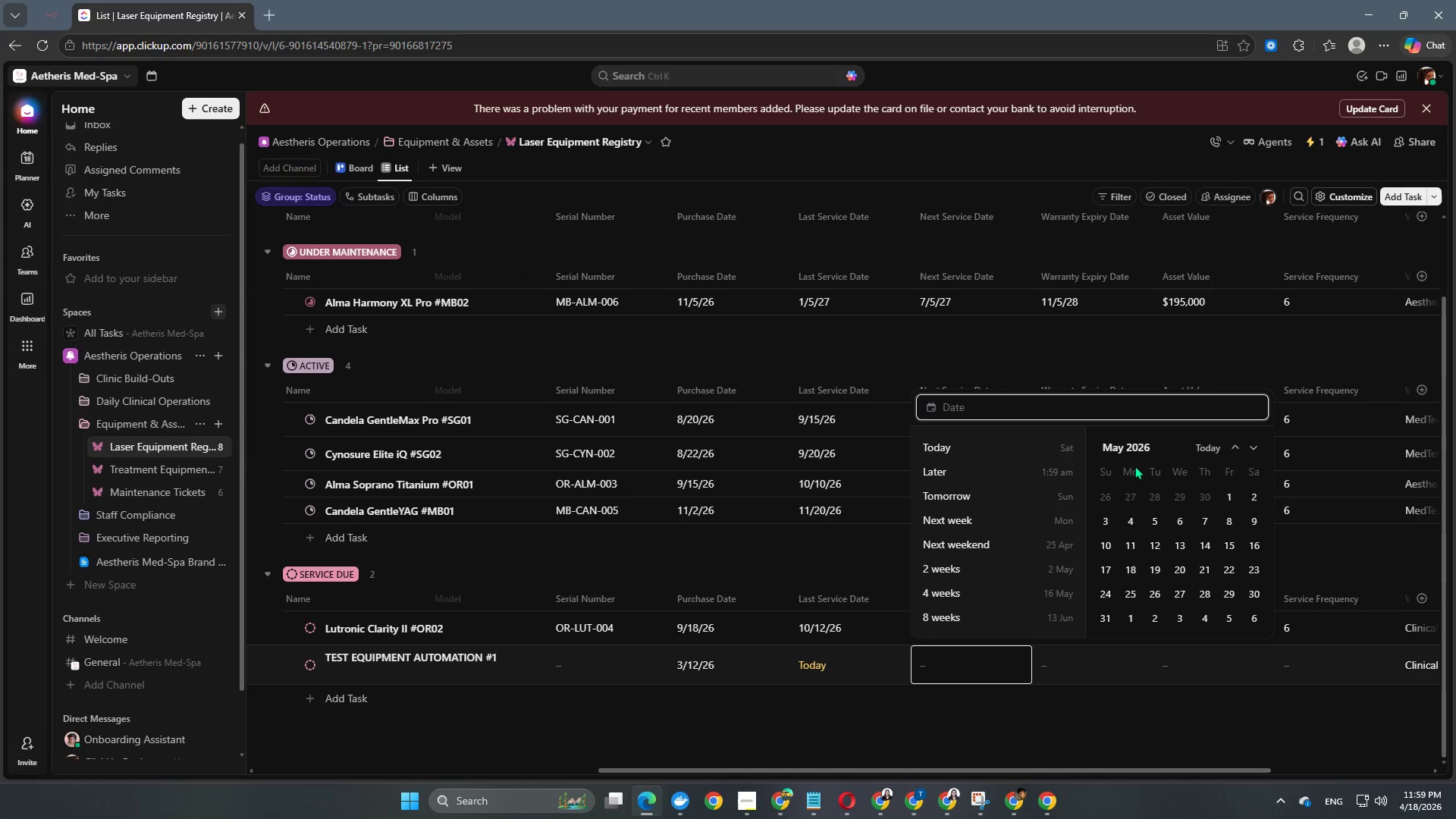 
left_click([1131, 525])
 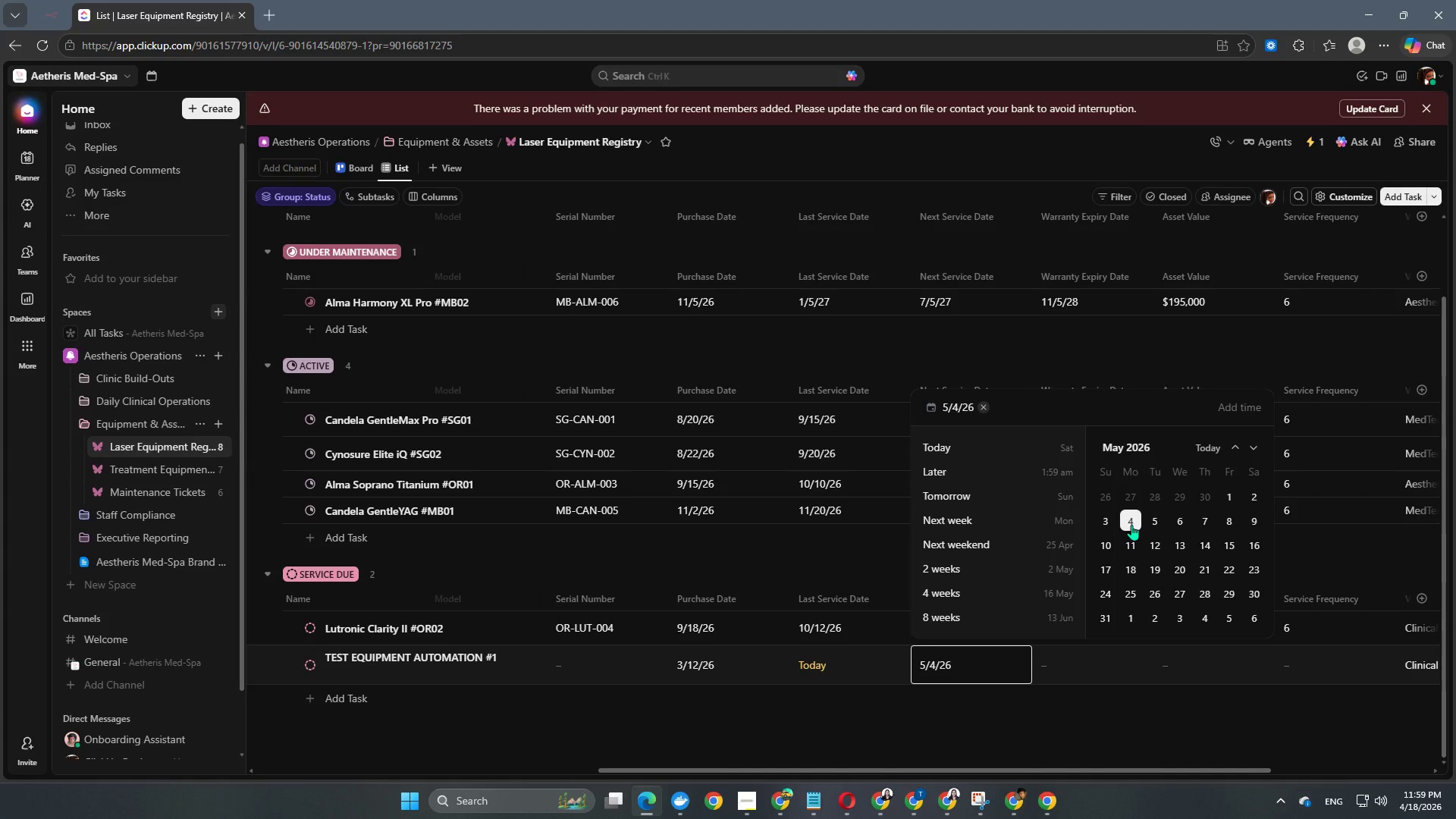 
left_click([1131, 525])
 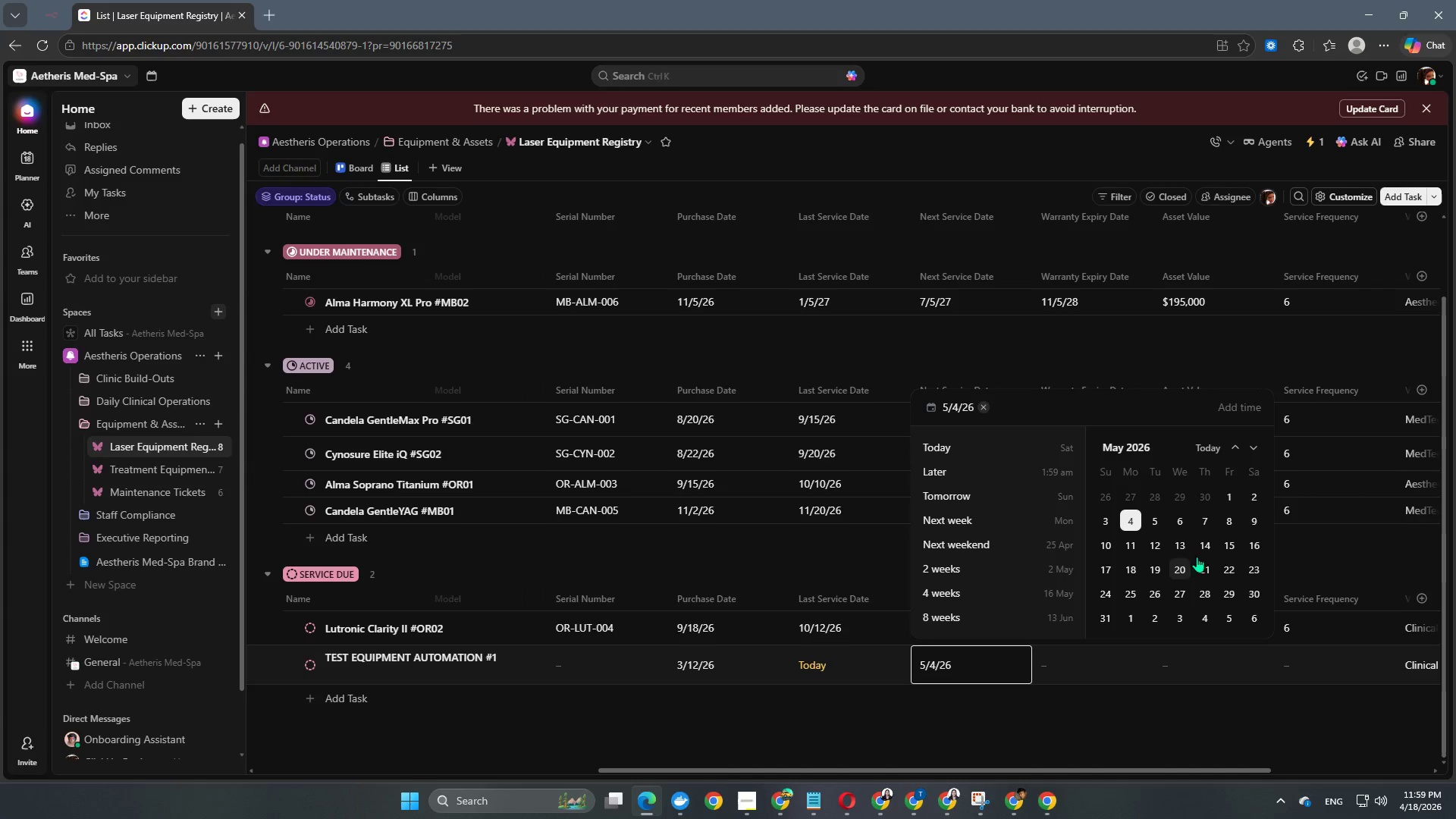 
left_click([1109, 564])
 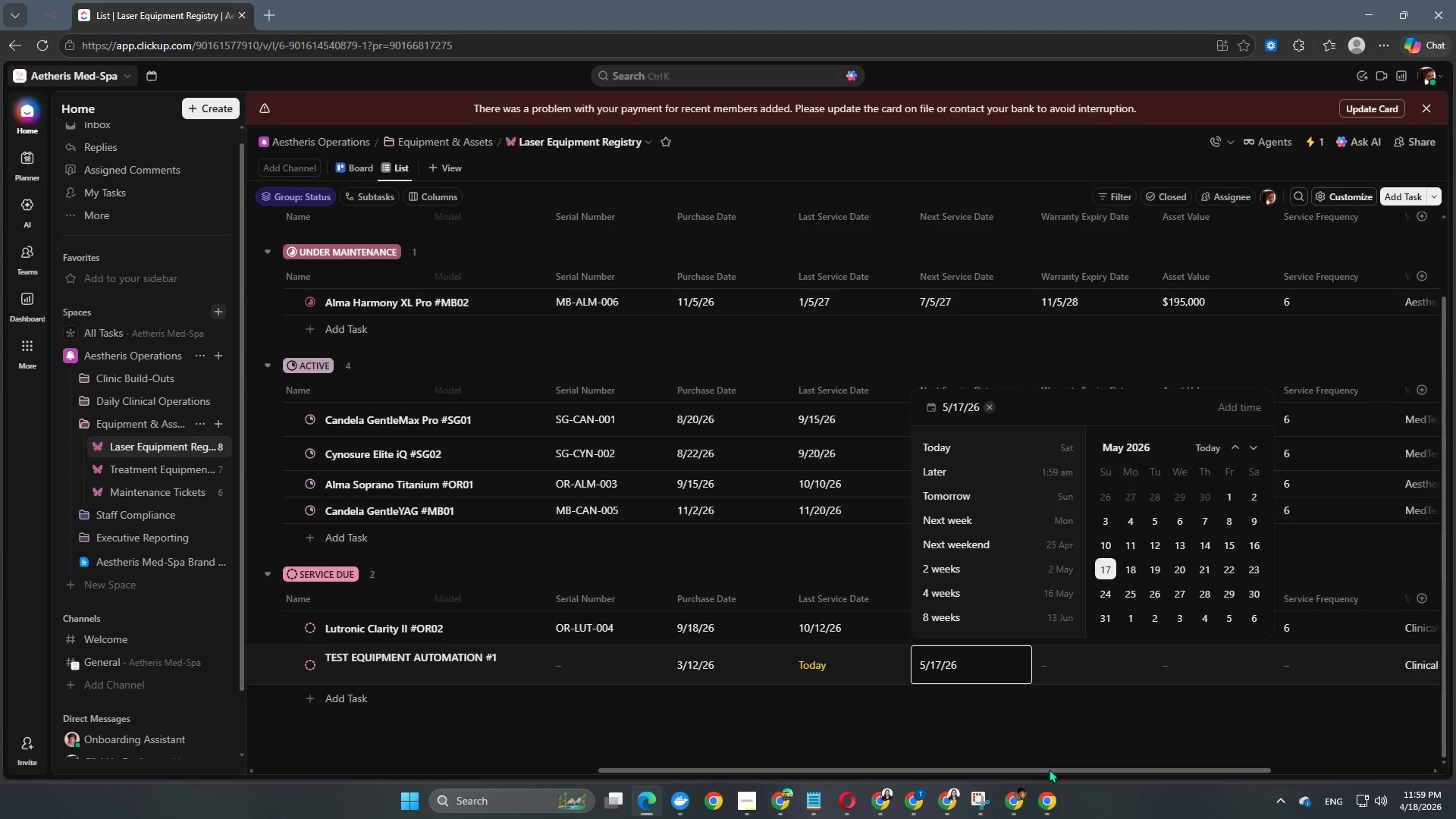 
left_click([1069, 733])
 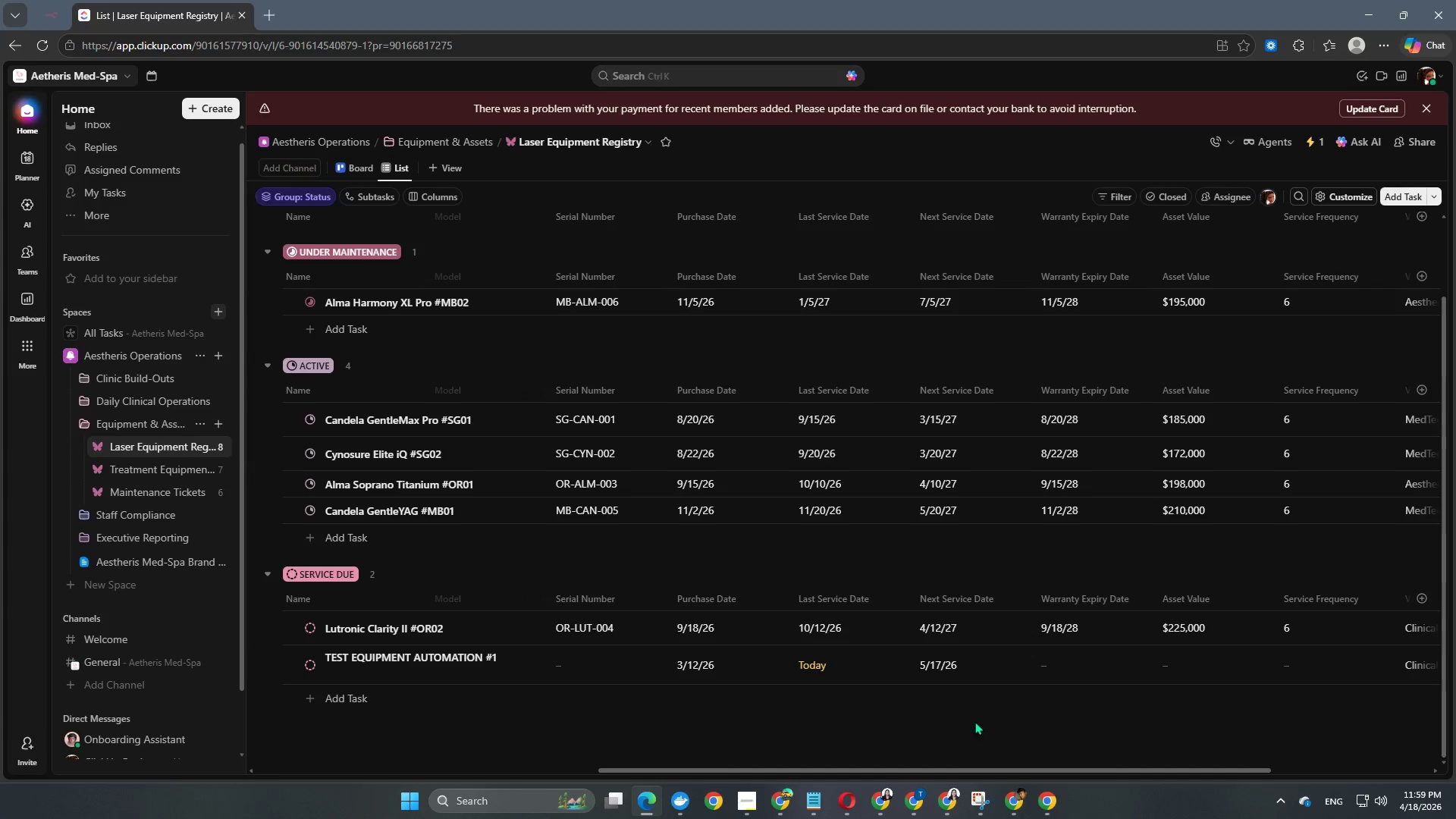 
left_click([968, 664])
 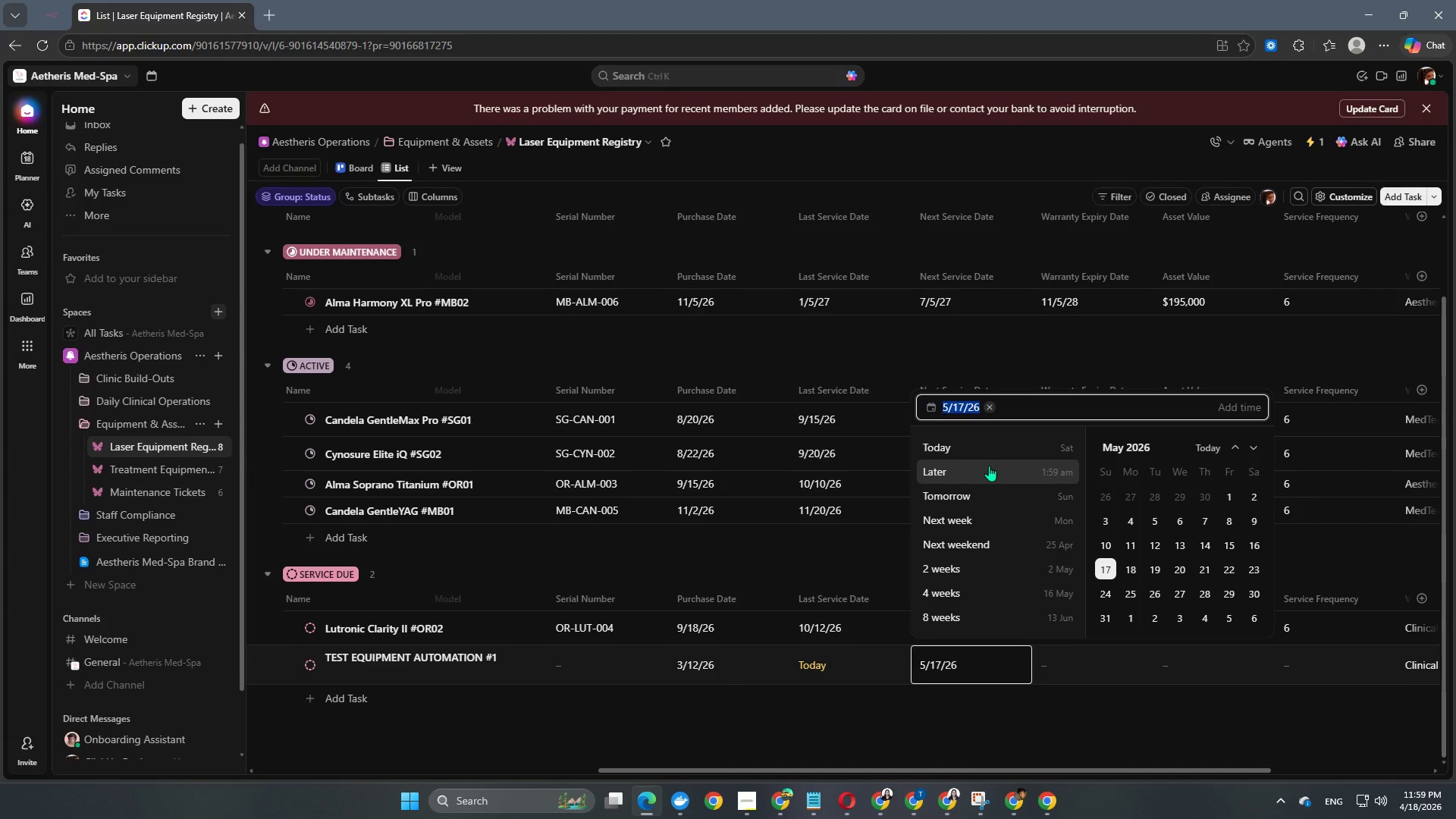 
key(NumpadEnter)
 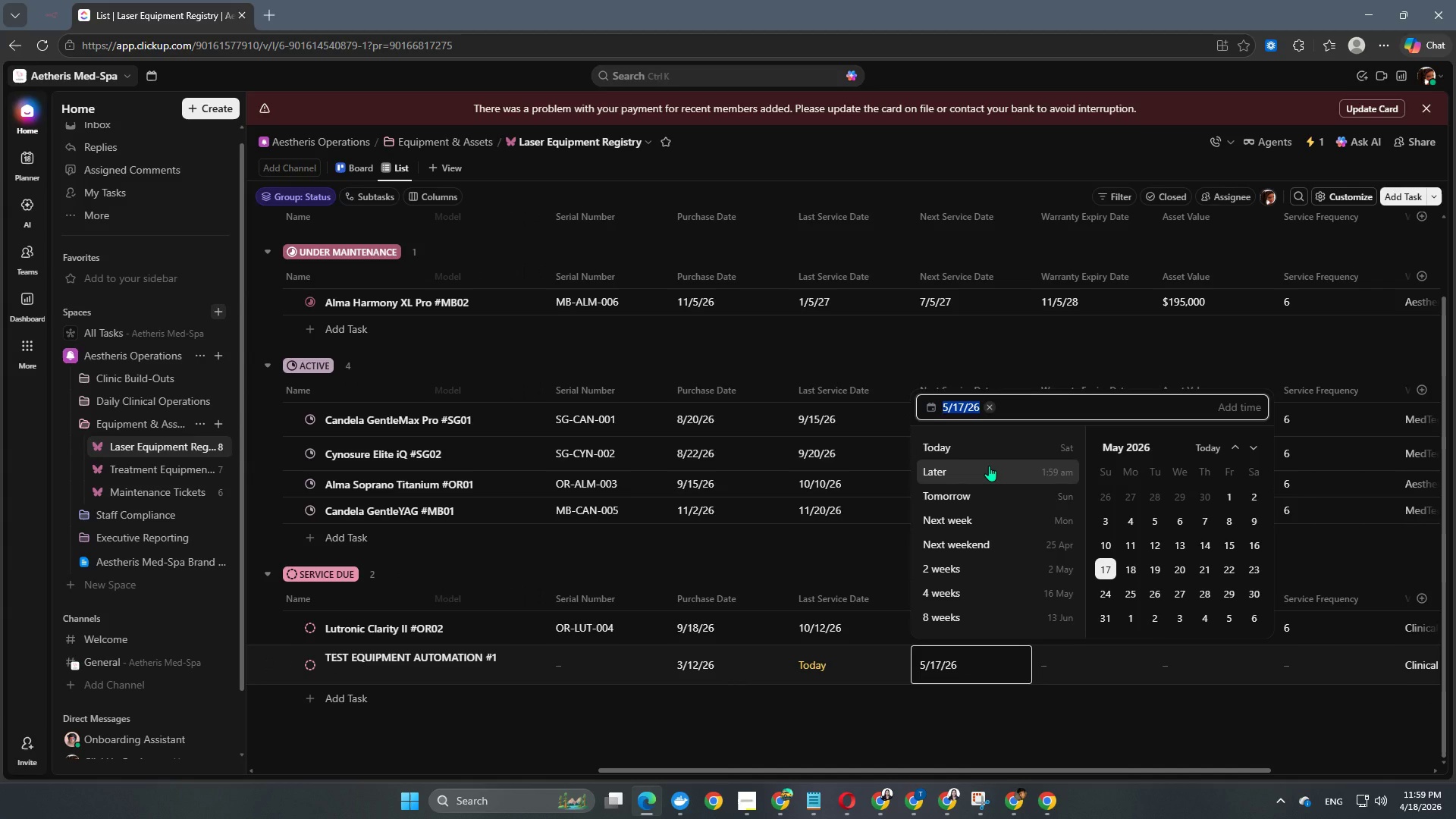 
key(NumpadEnter)
 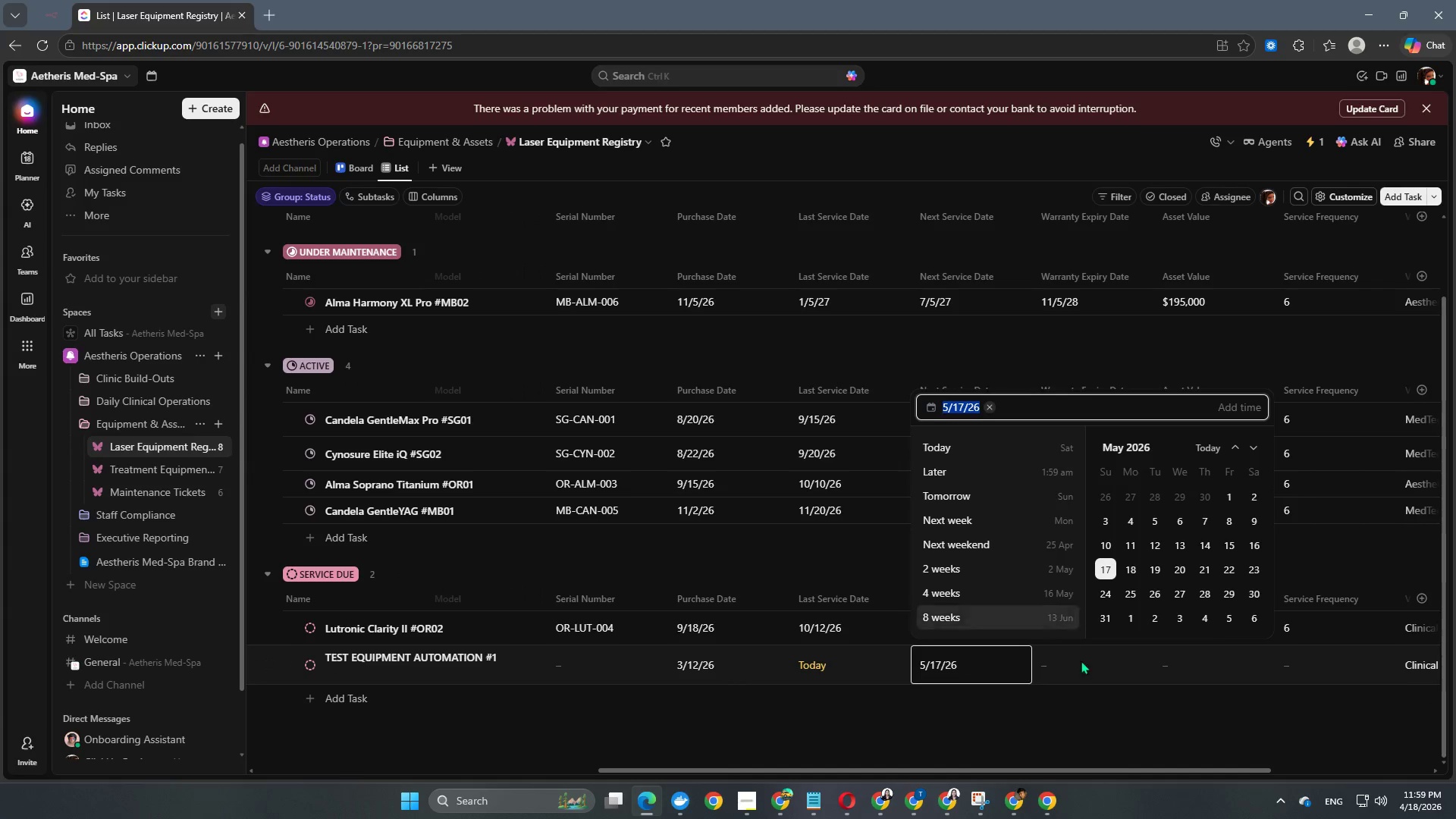 
left_click([1100, 699])
 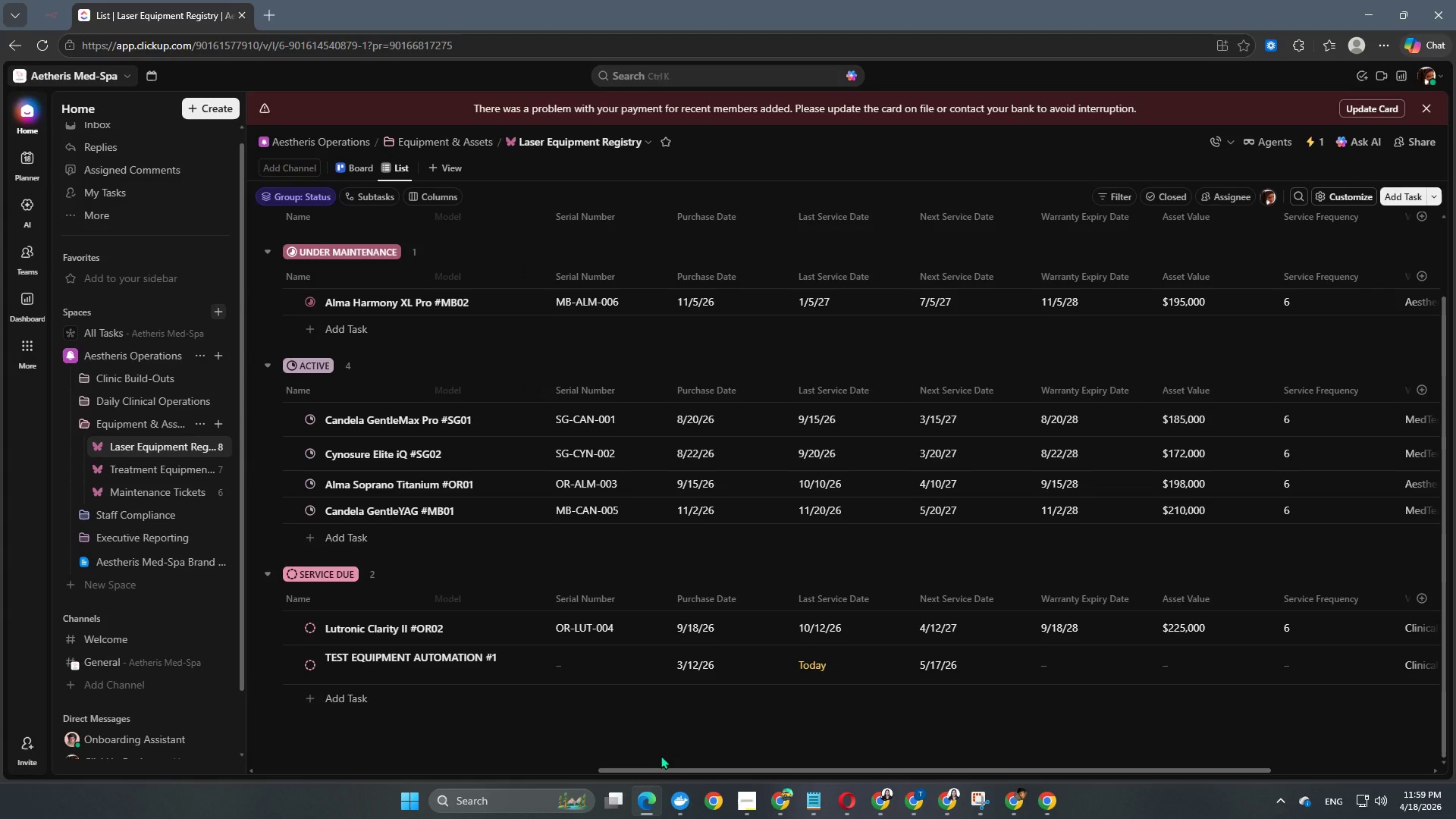 
left_click([691, 664])
 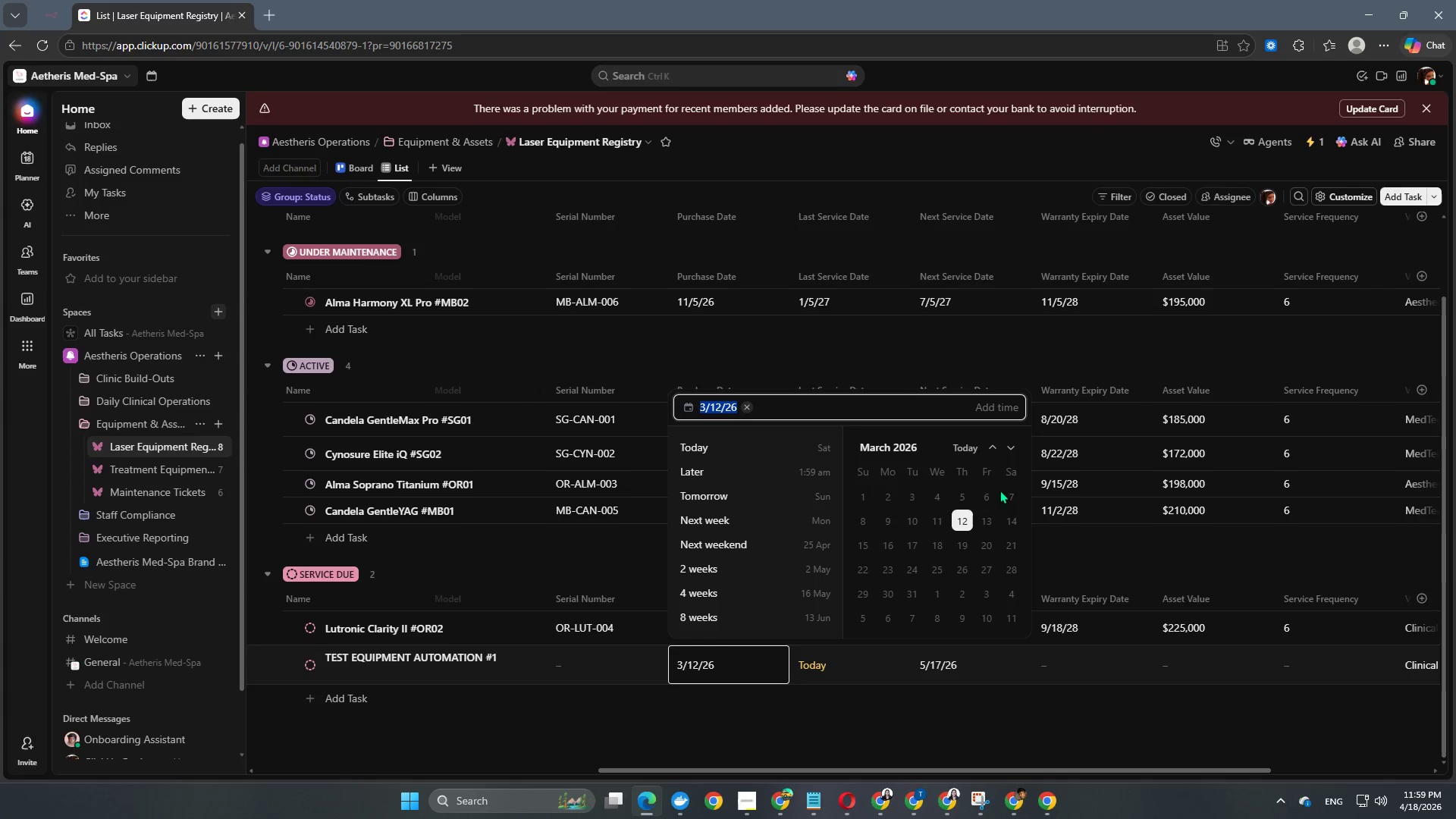 
left_click([1016, 444])
 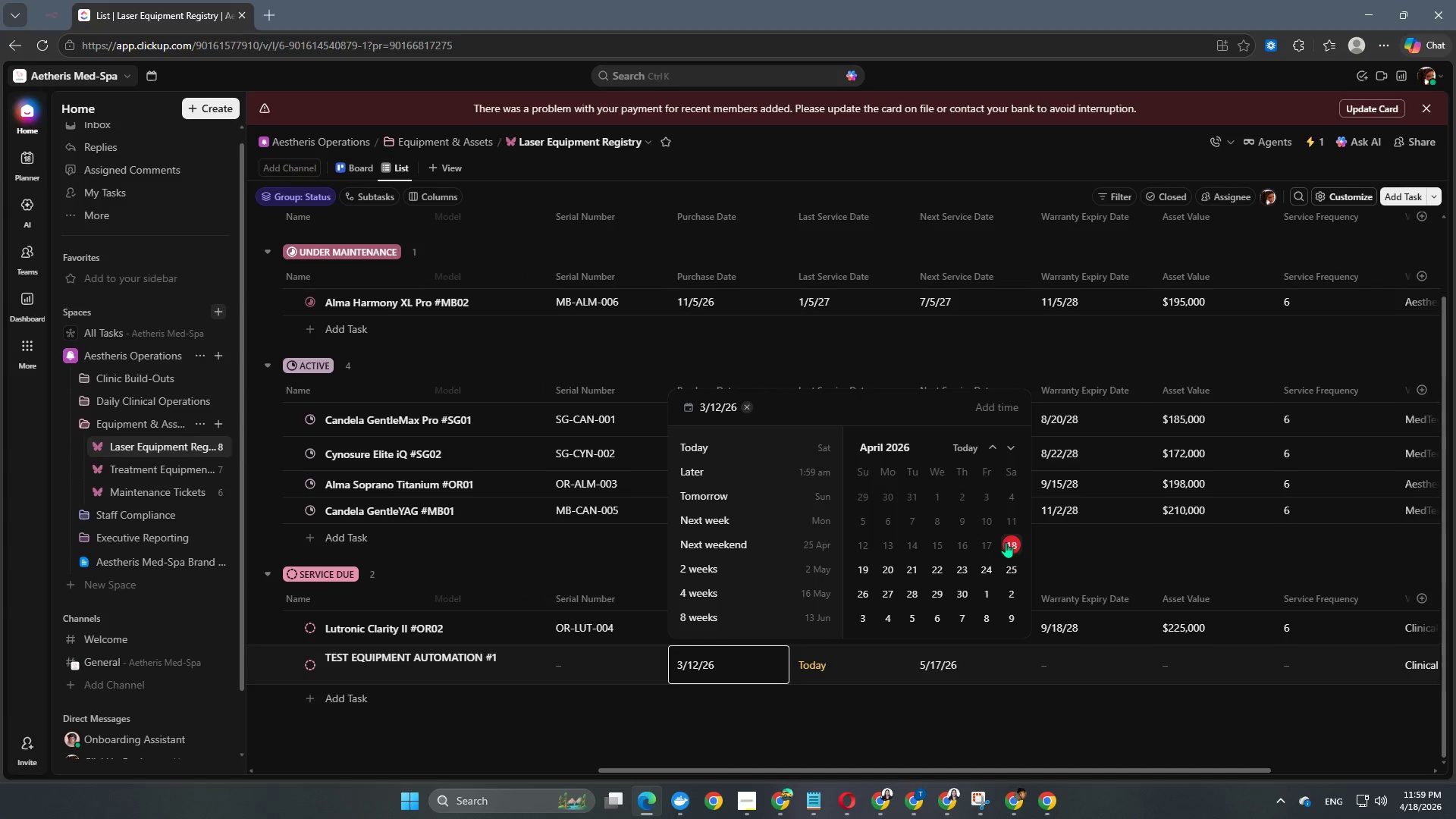 
left_click([1008, 544])
 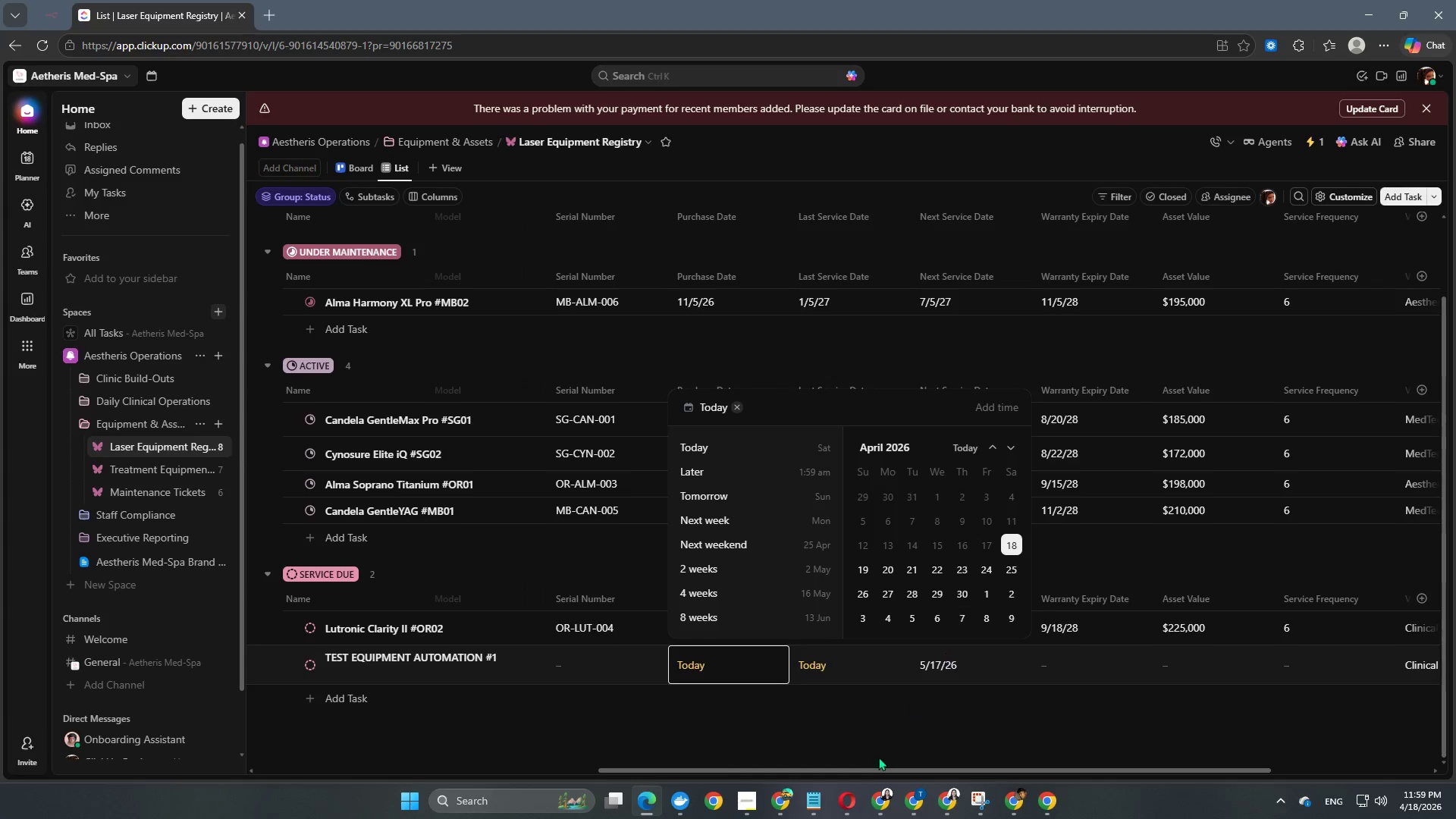 
left_click([884, 736])
 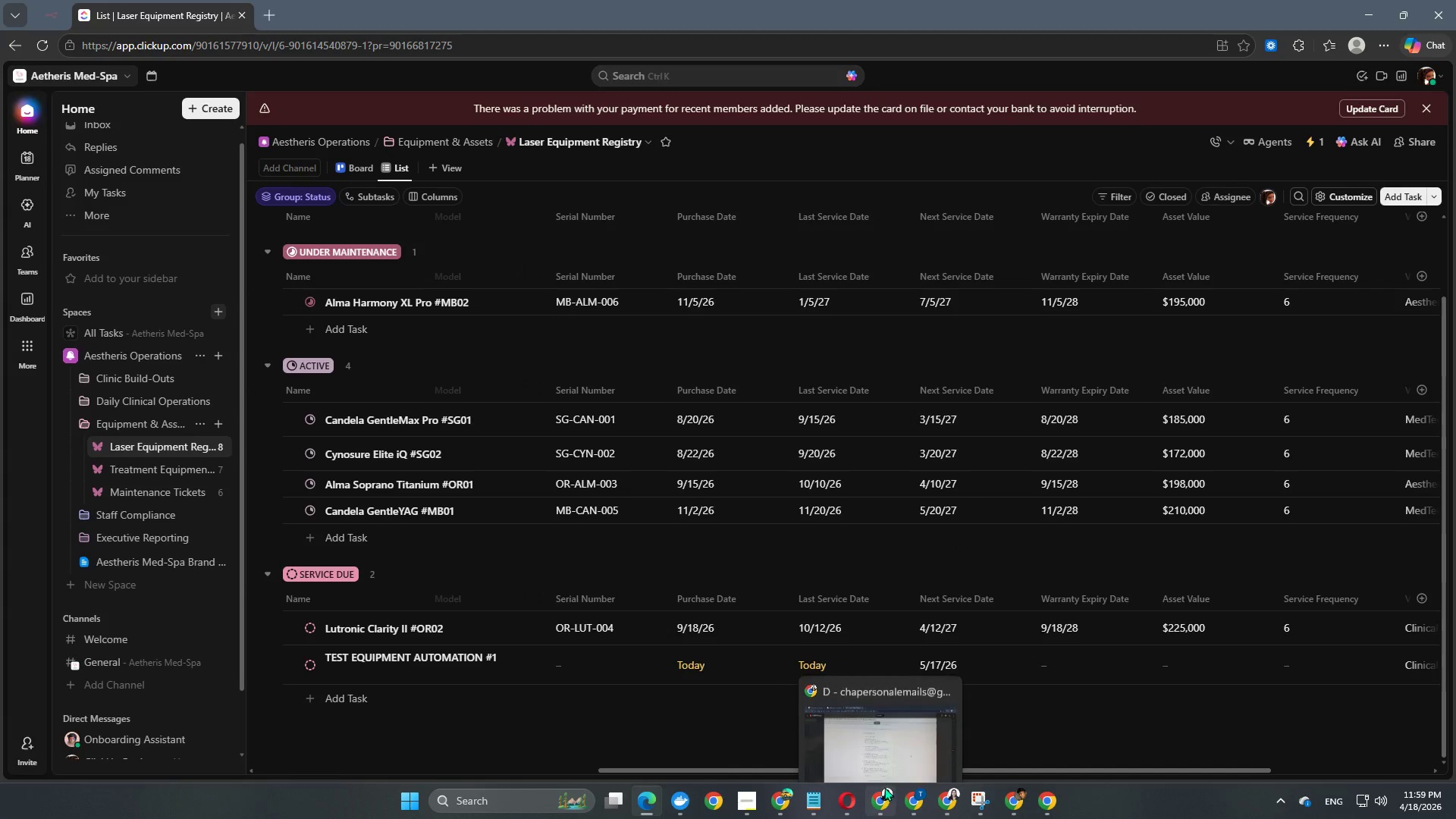 
left_click_drag(start_coordinate=[1009, 768], to_coordinate=[1094, 818])
 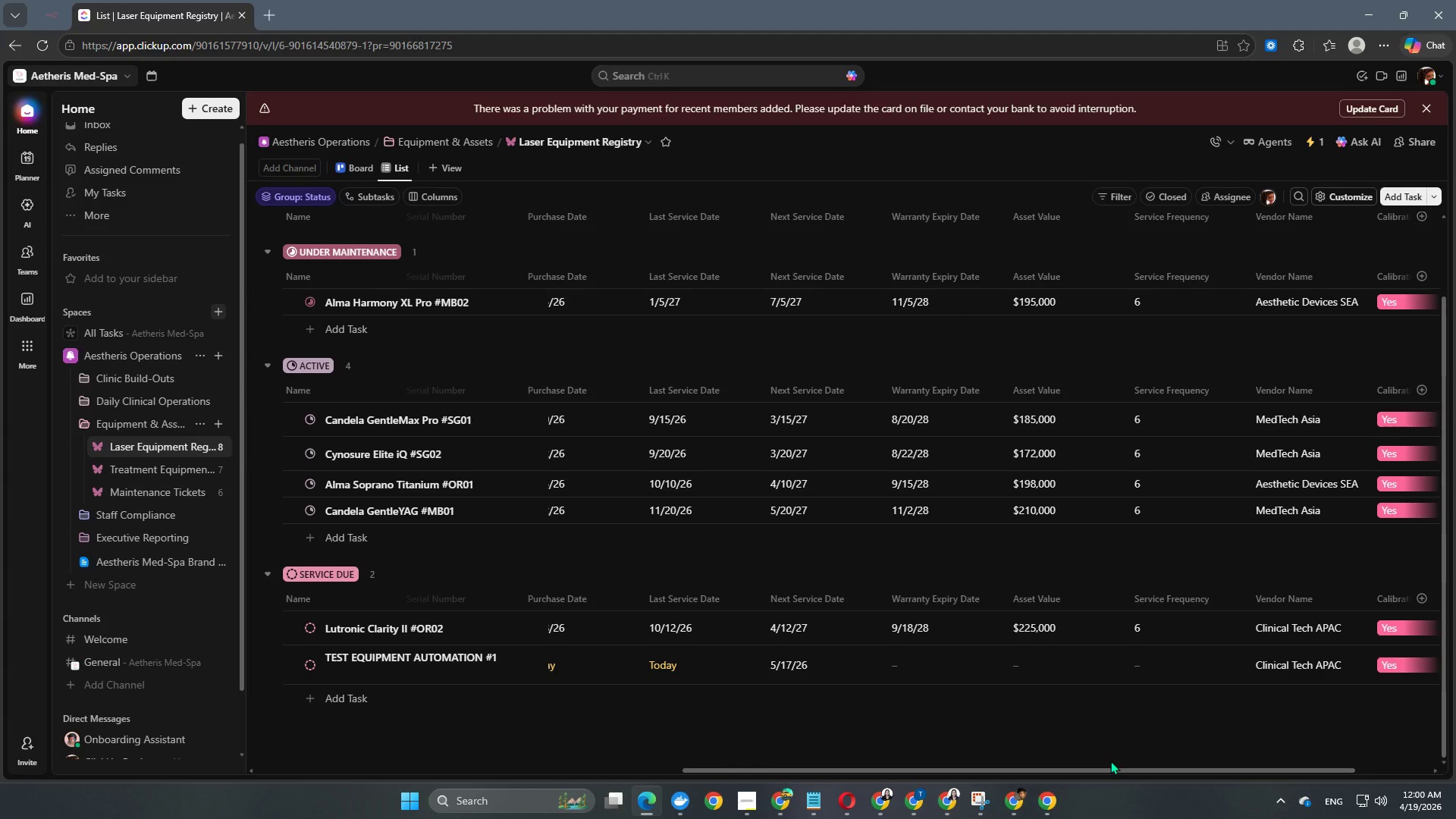 
wait(18.24)
 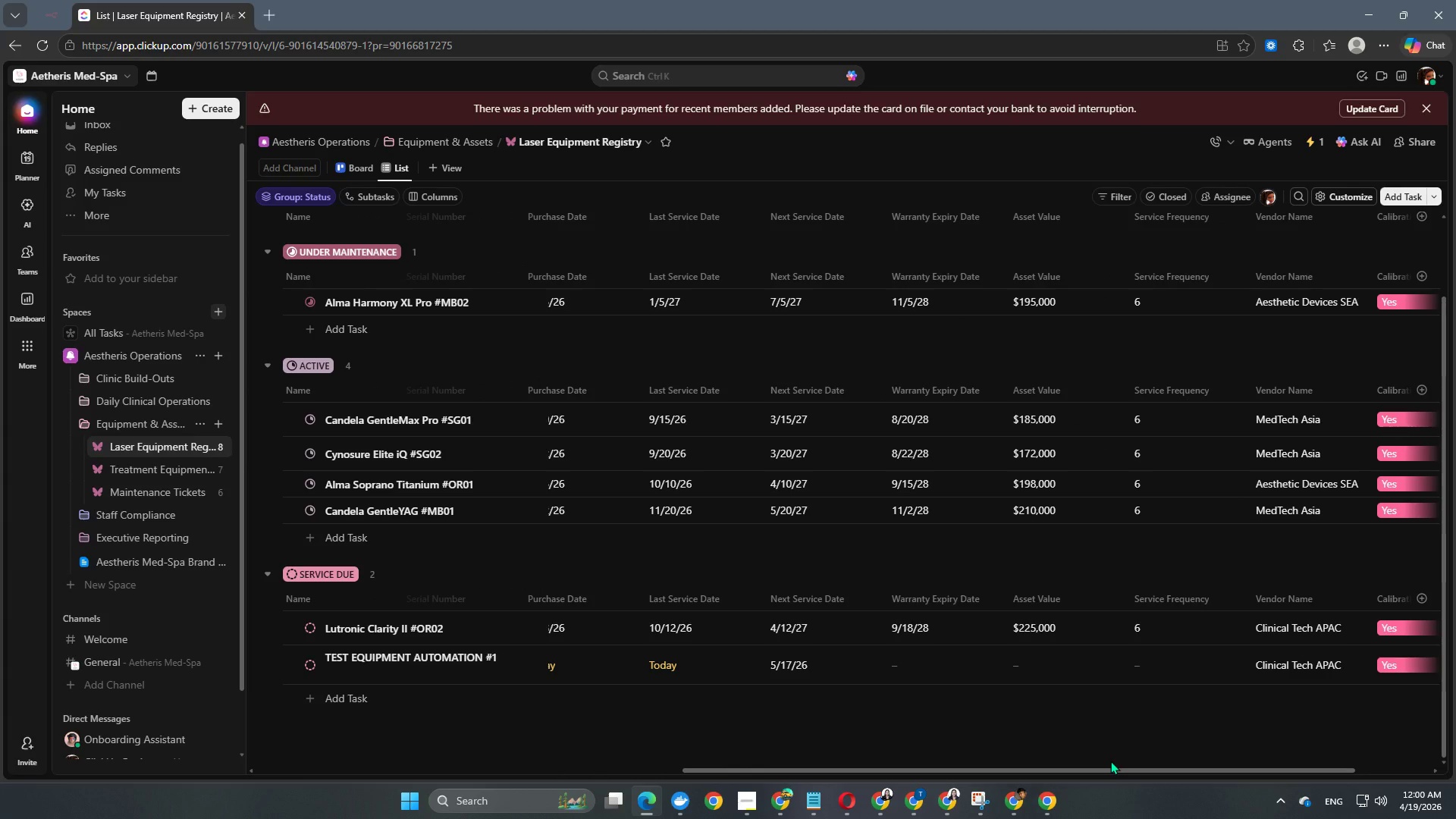 
left_click_drag(start_coordinate=[1105, 770], to_coordinate=[538, 771])
 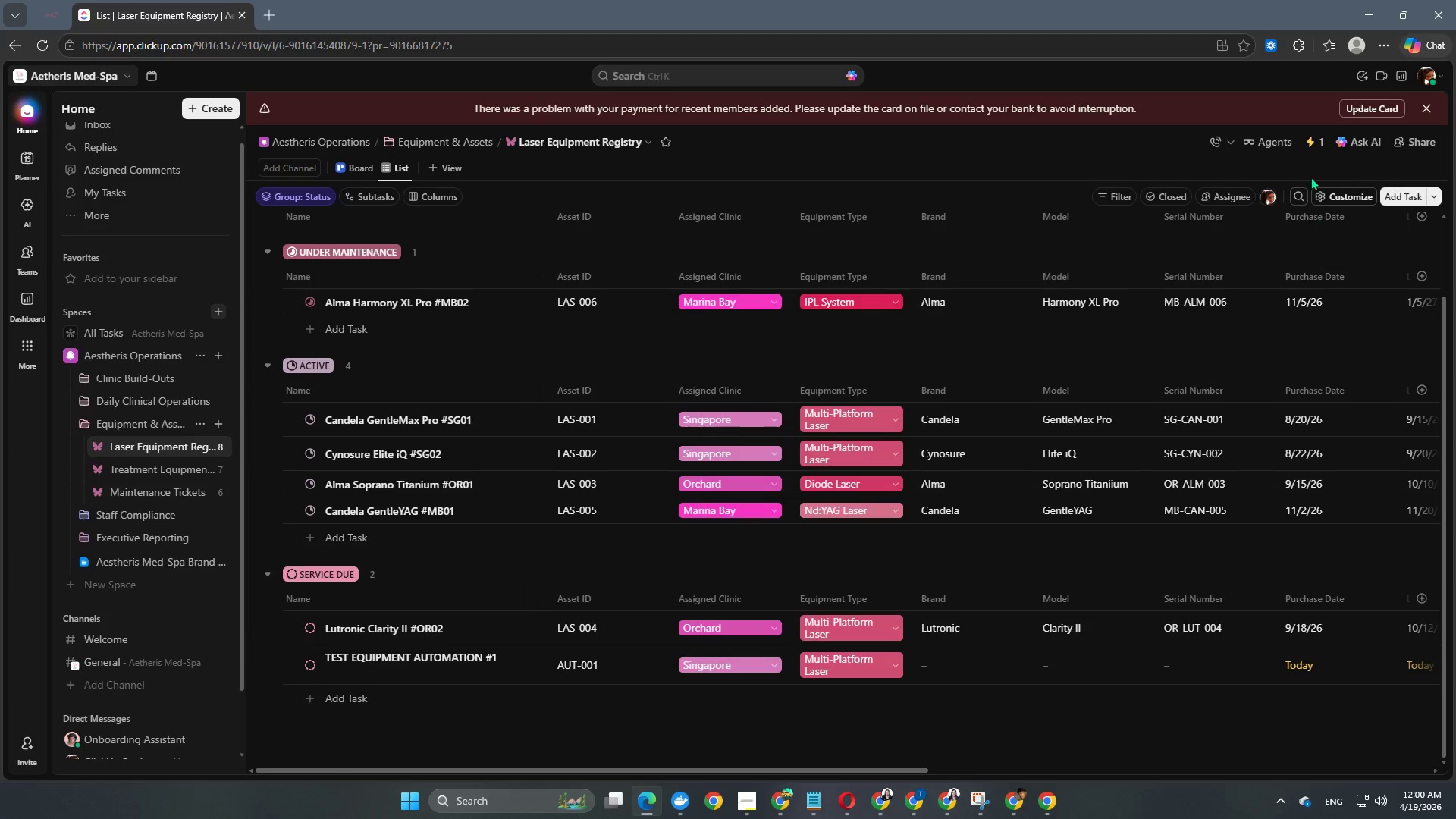 
left_click([1313, 141])
 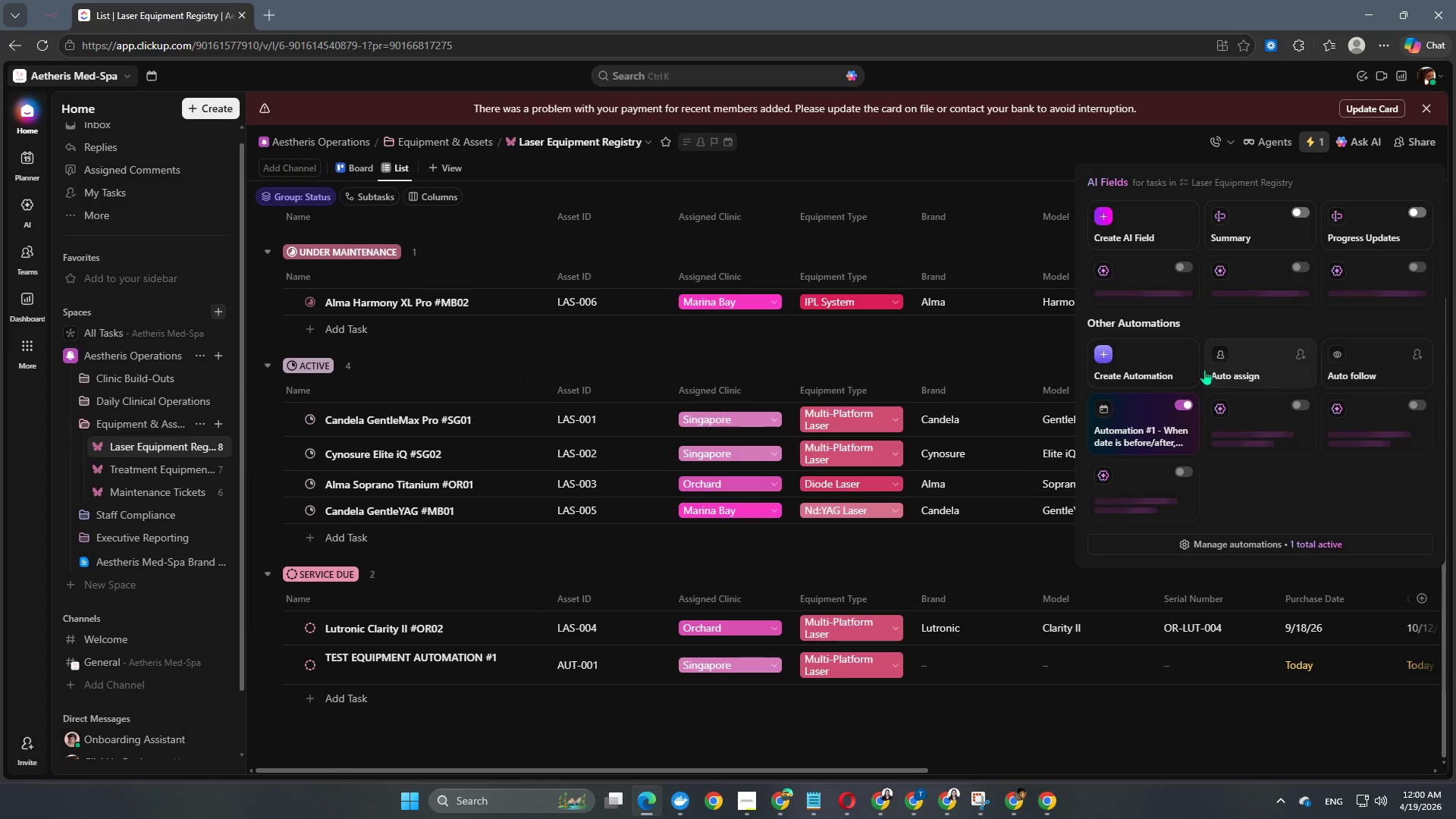 
left_click([1123, 420])
 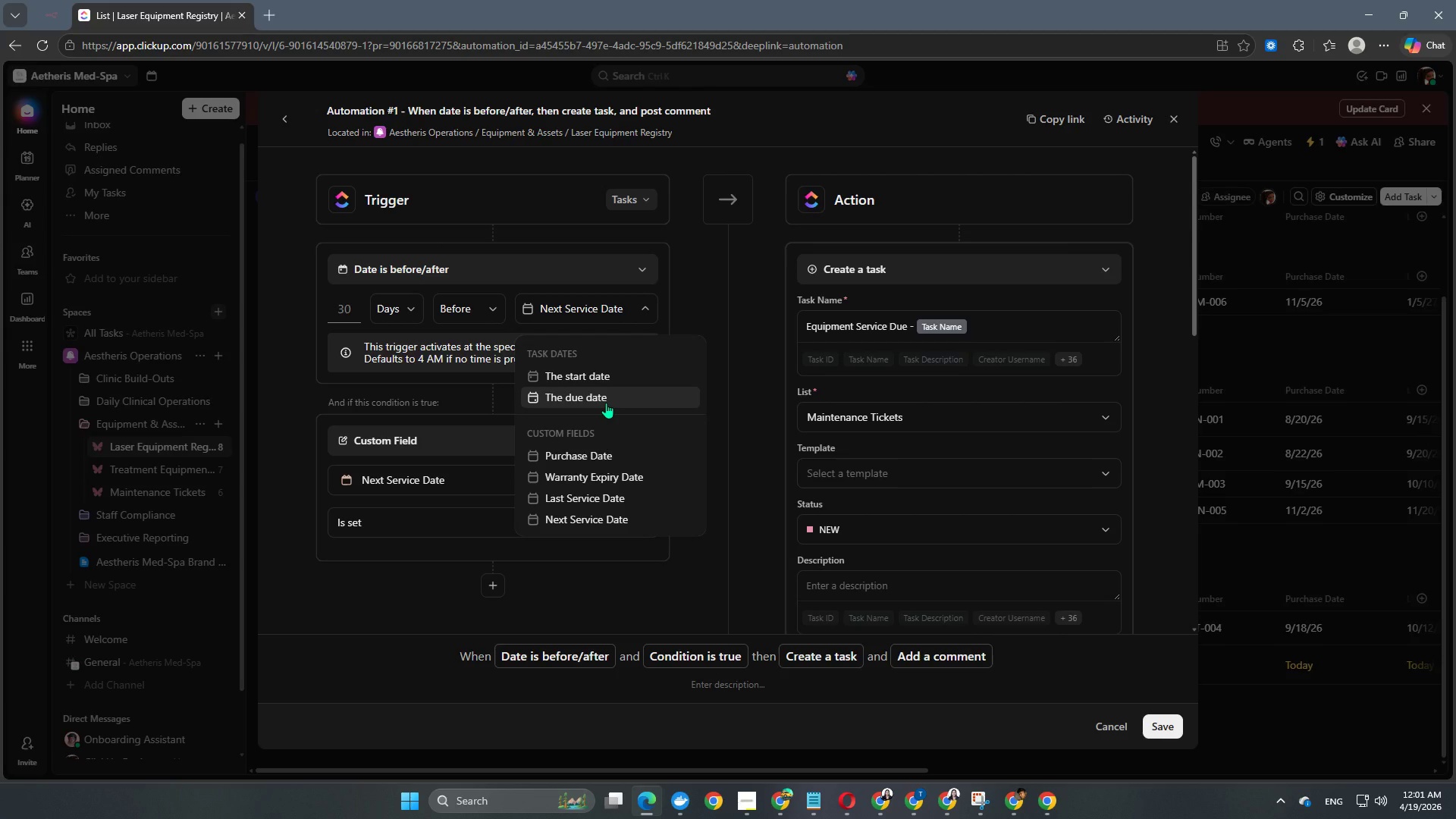 
wait(46.41)
 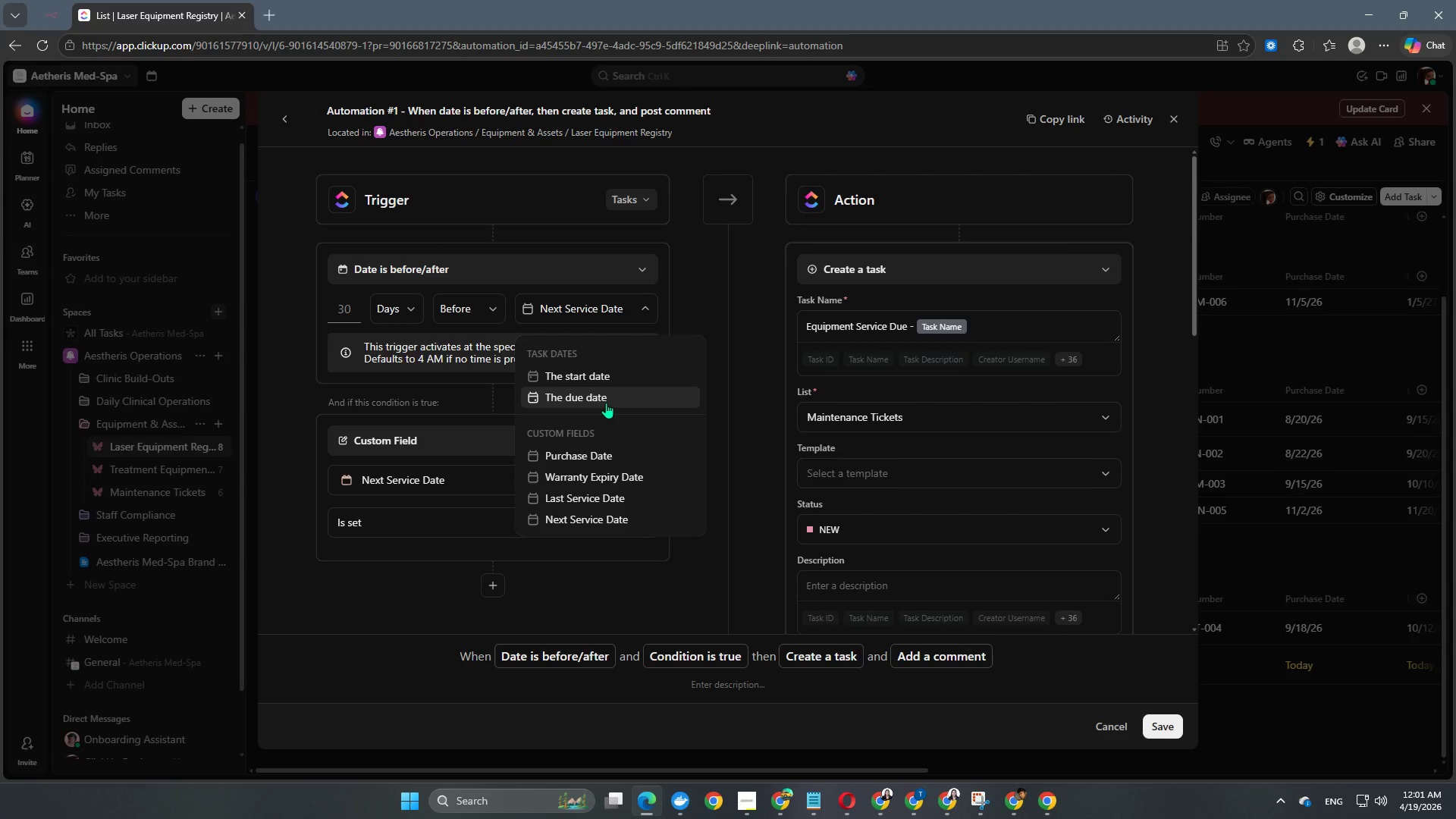 
left_click([582, 604])
 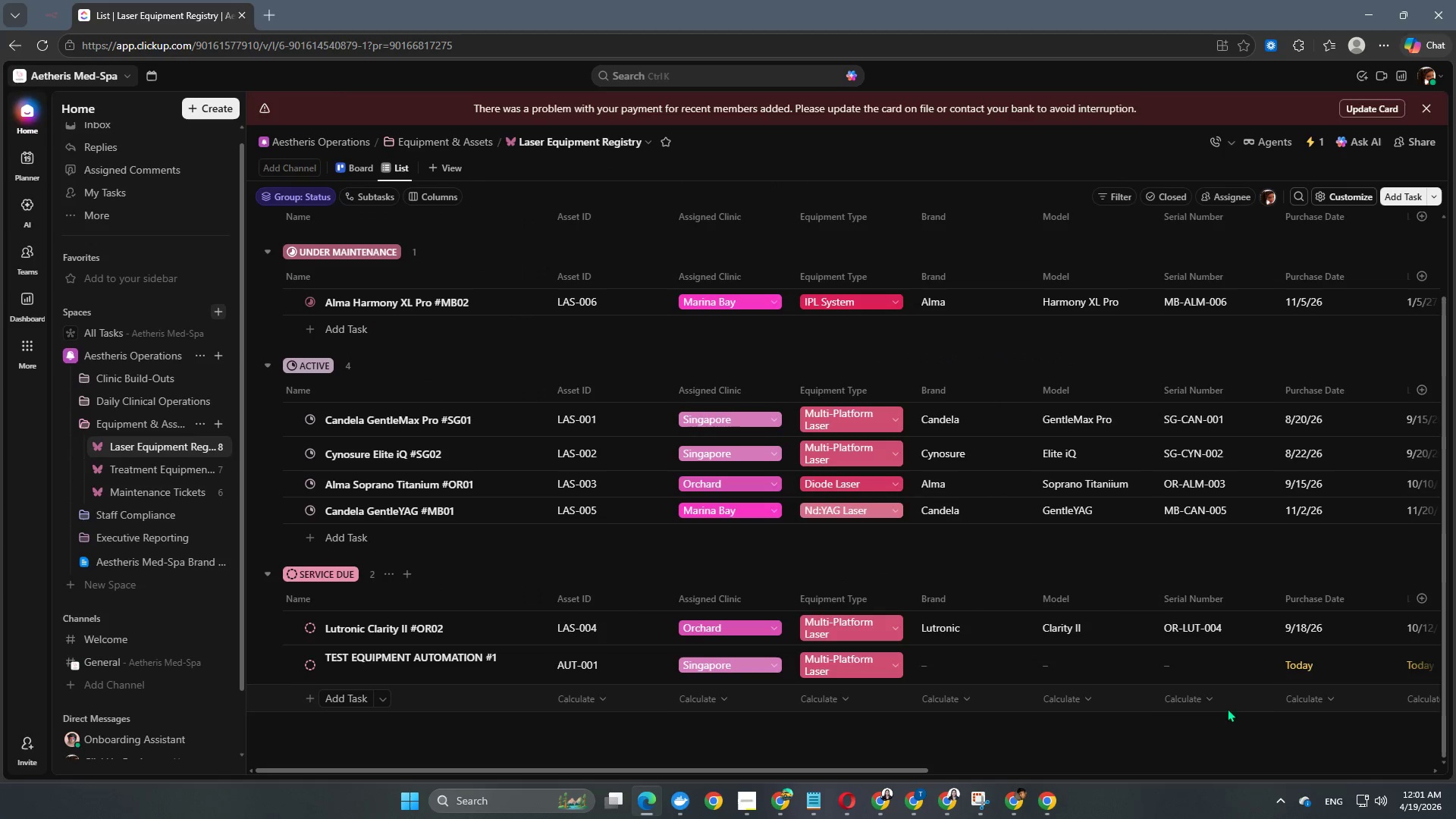 
scroll: coordinate [915, 558], scroll_direction: down, amount: 3.0
 